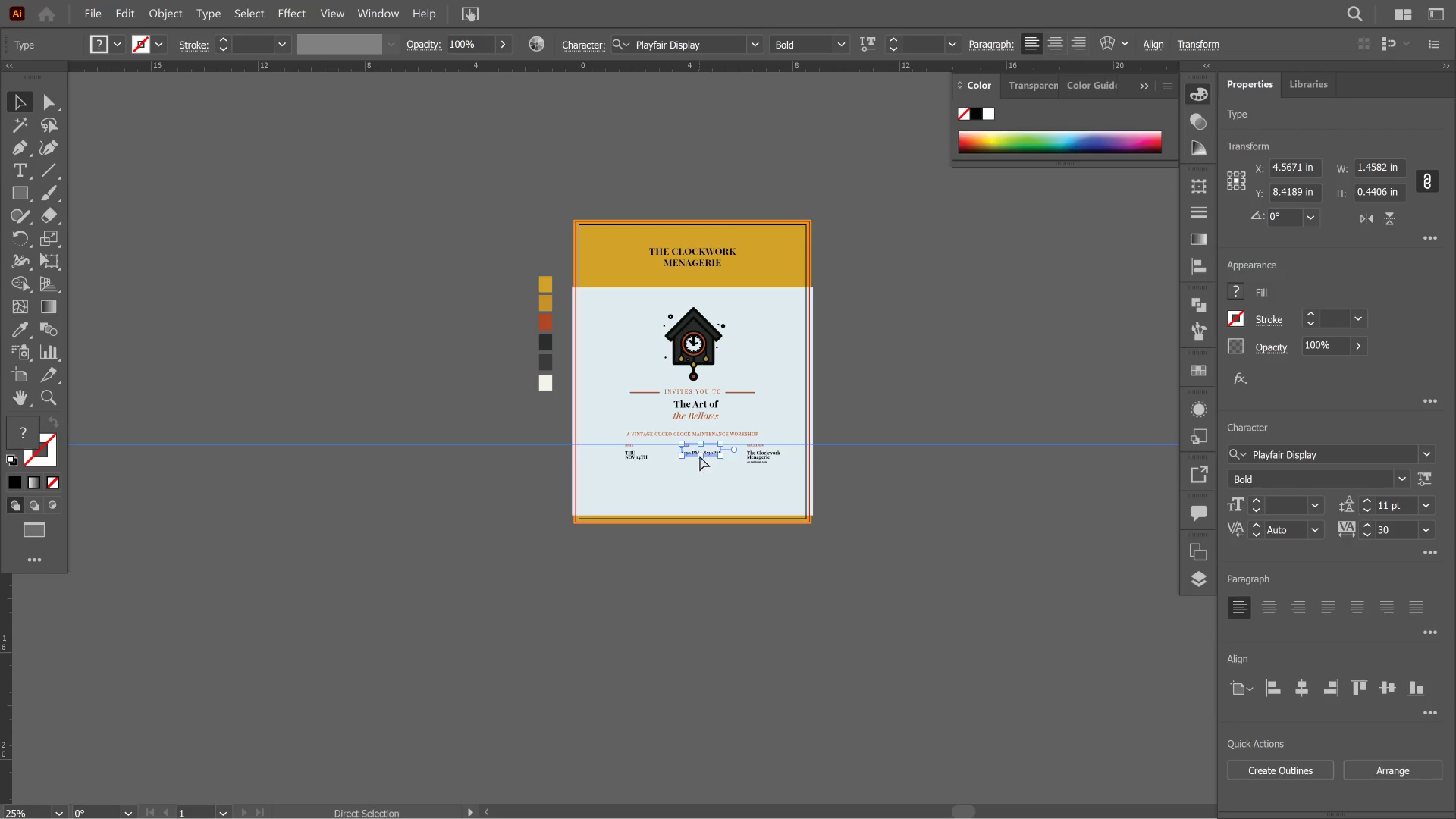 
key(Control+ControlLeft)
 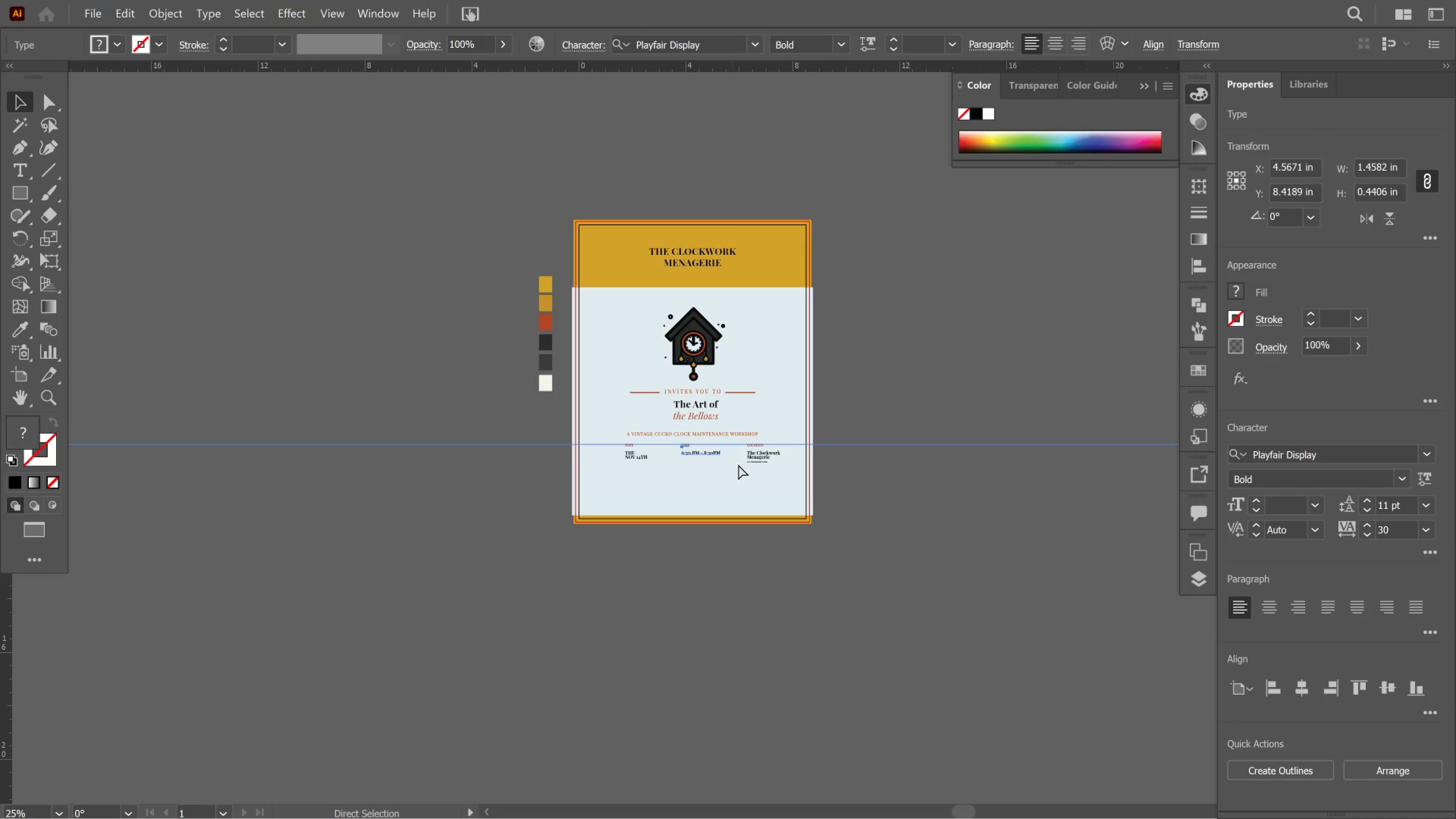 
key(Control+Z)
 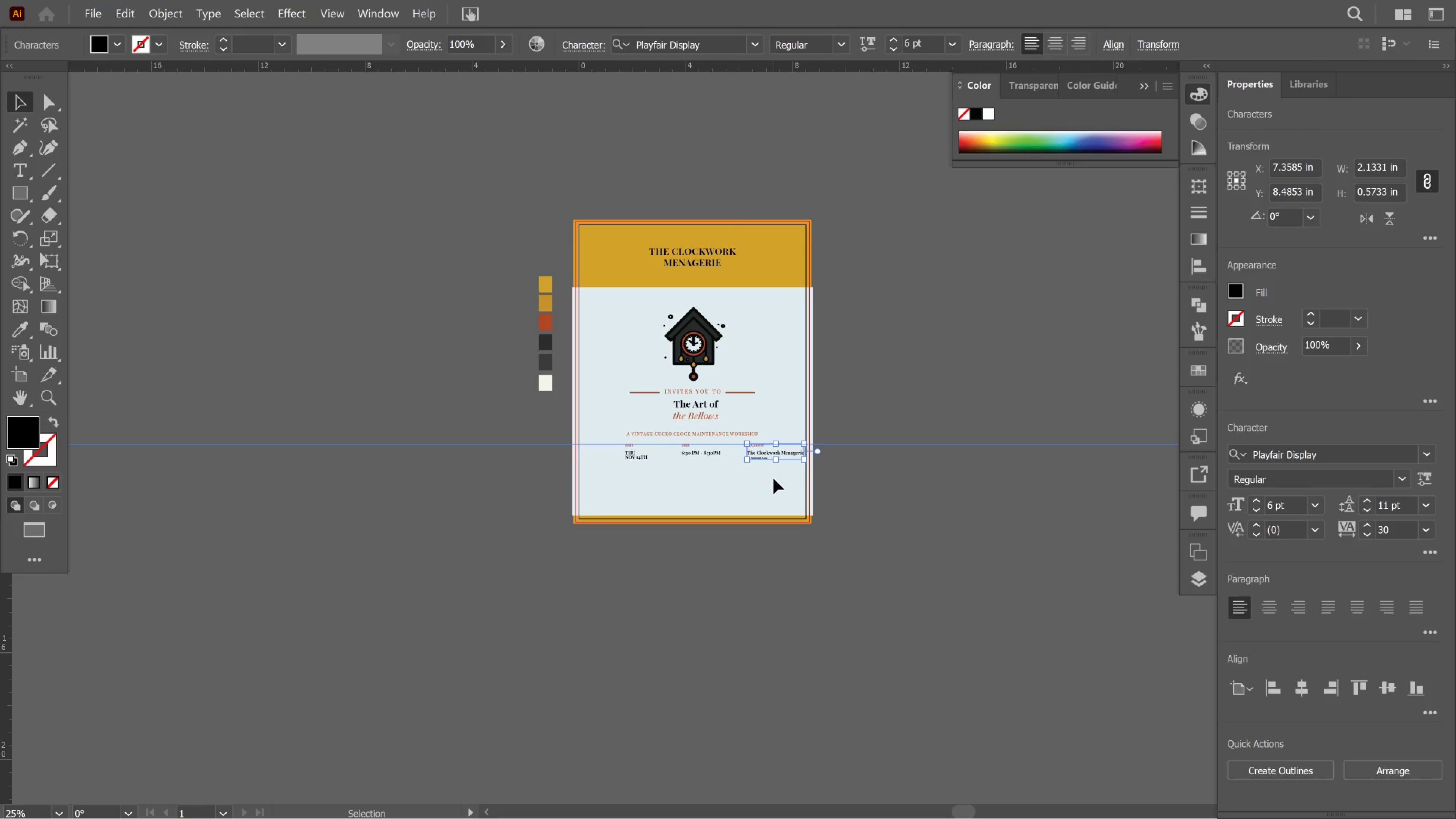 
left_click_drag(start_coordinate=[774, 479], to_coordinate=[603, 445])
 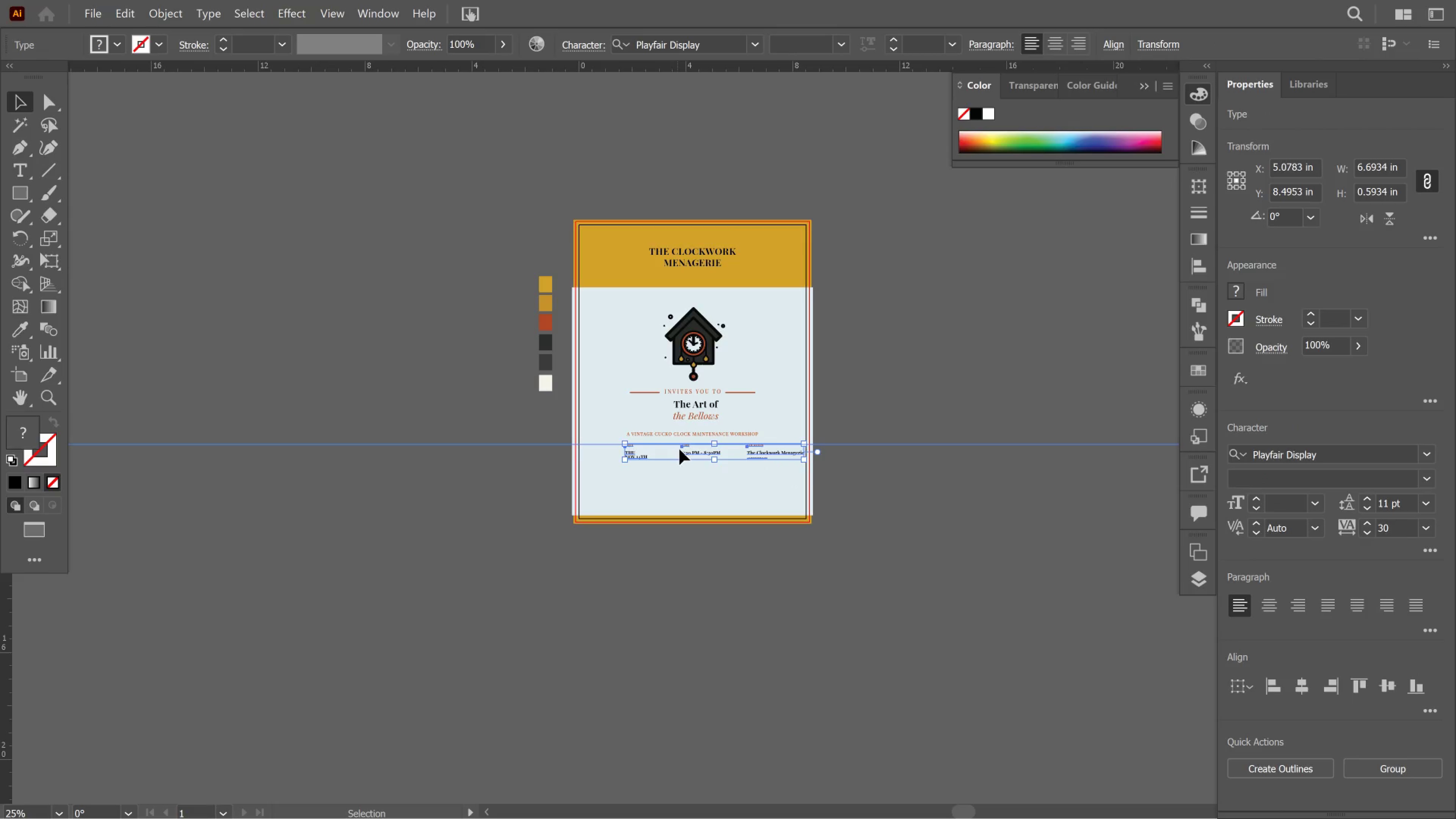 
left_click_drag(start_coordinate=[684, 451], to_coordinate=[673, 453])
 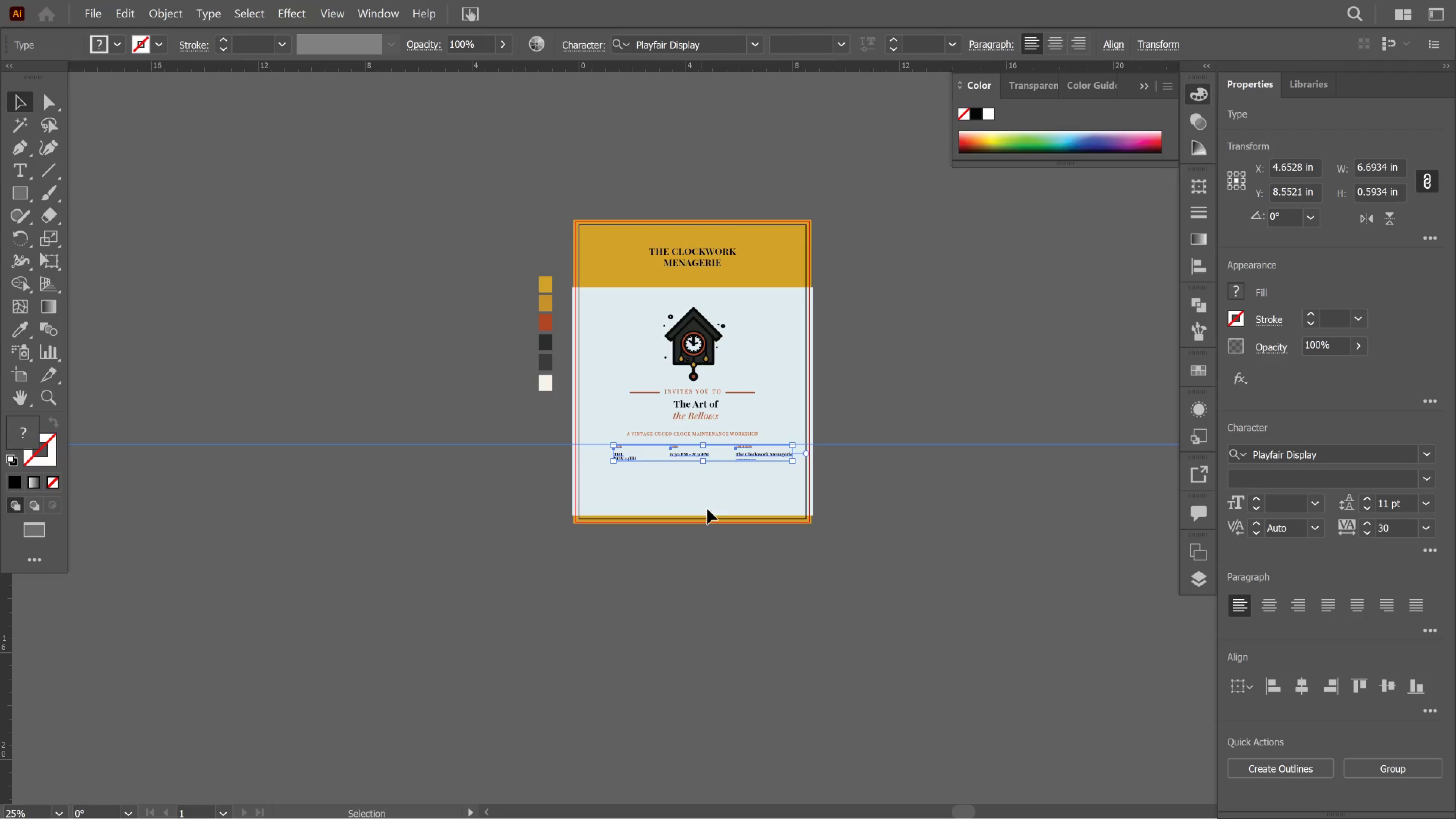 
hold_key(key=AltLeft, duration=0.6)
scroll: coordinate [733, 518], scroll_direction: up, amount: 1.0
 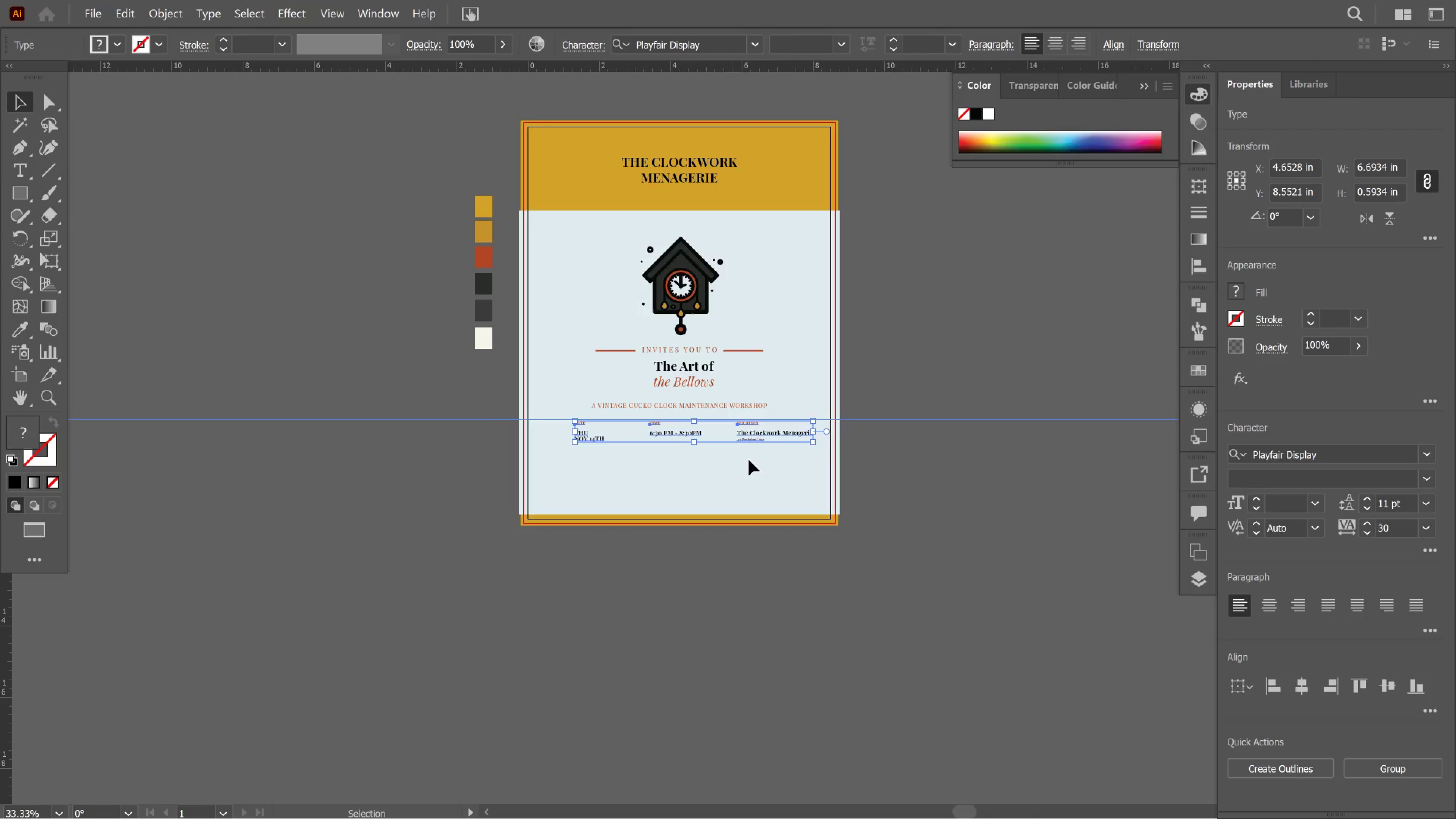 
key(Alt+AltLeft)
 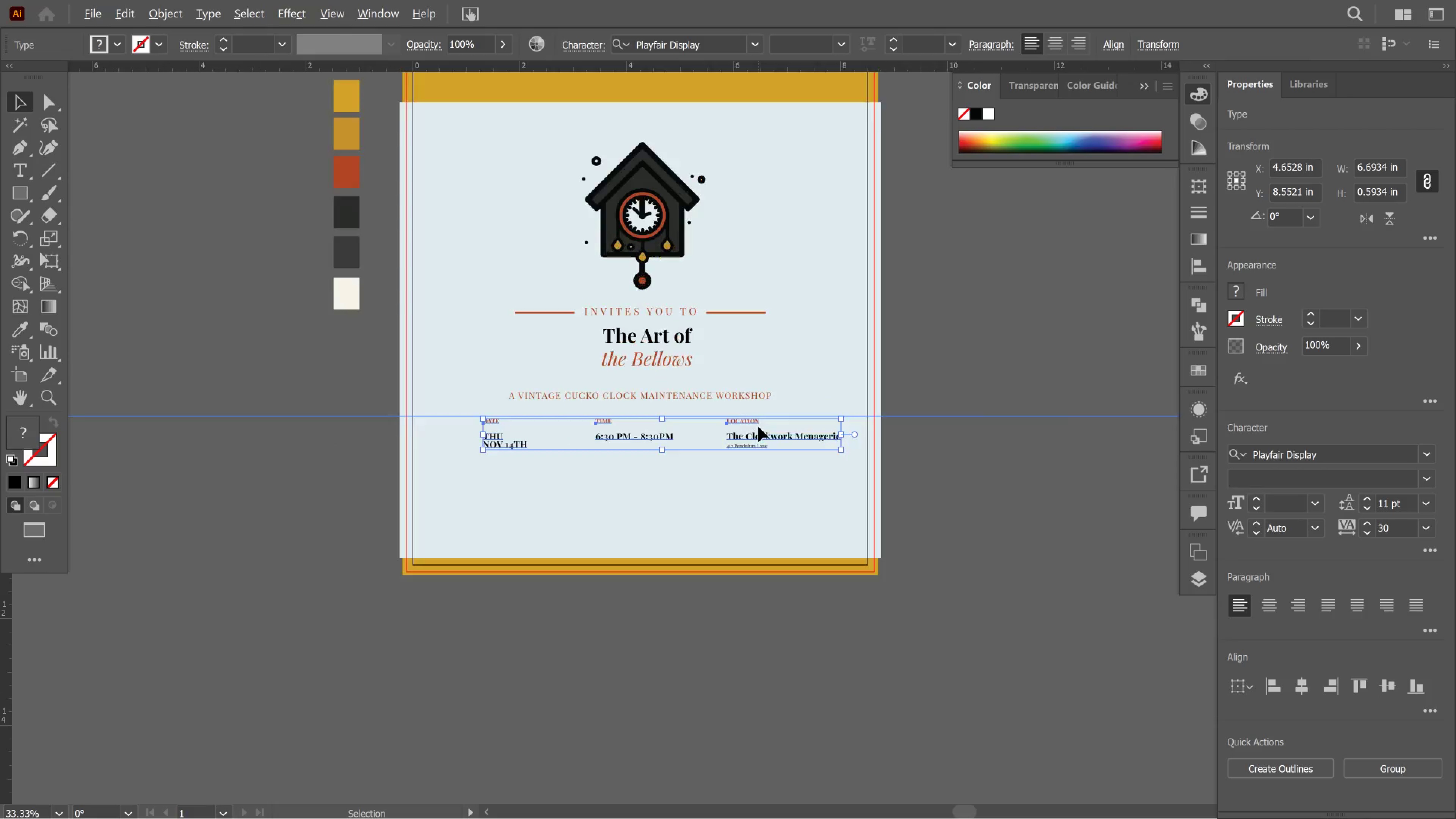 
key(Alt+AltLeft)
 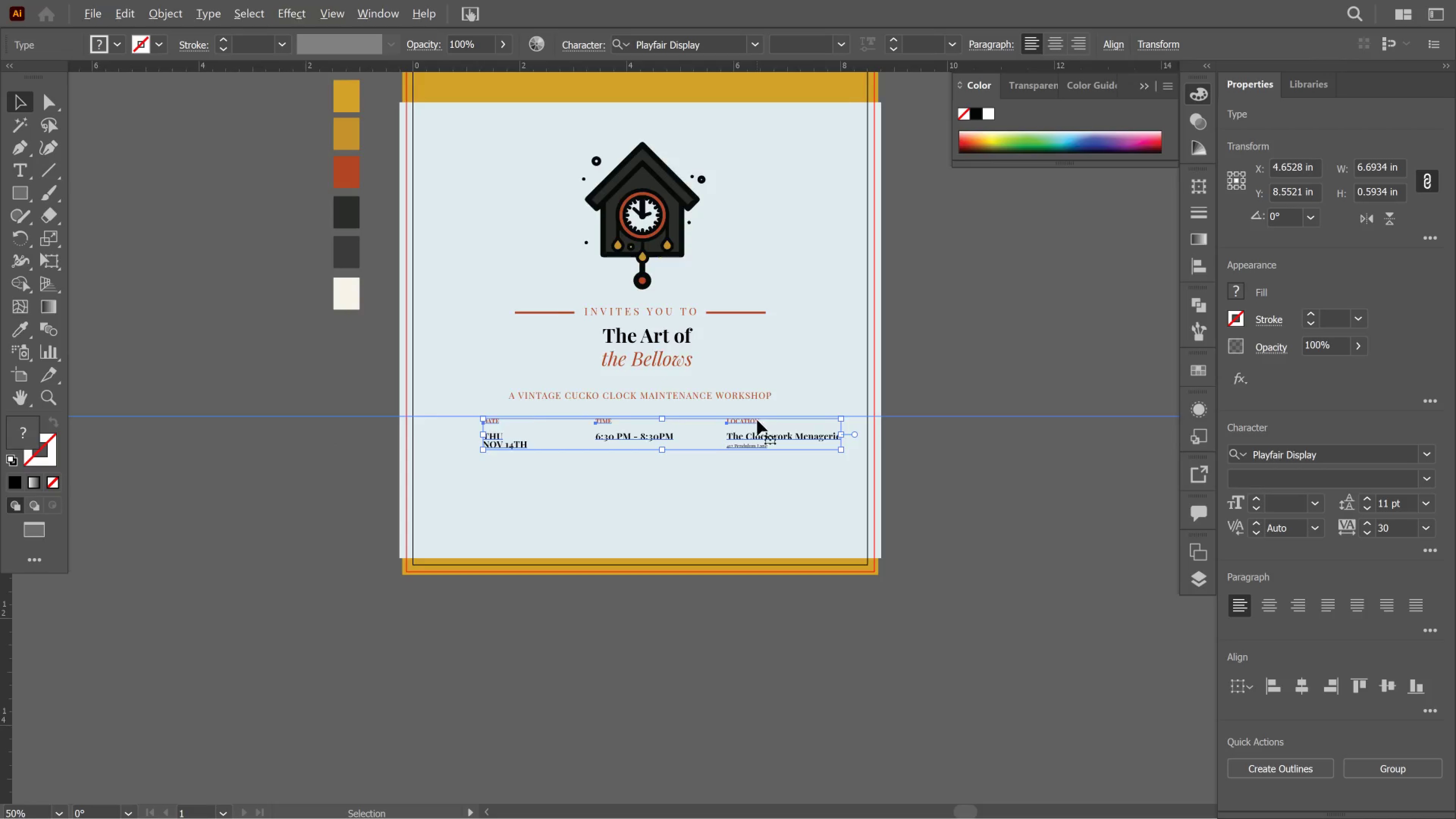 
scroll: coordinate [758, 427], scroll_direction: up, amount: 1.0
 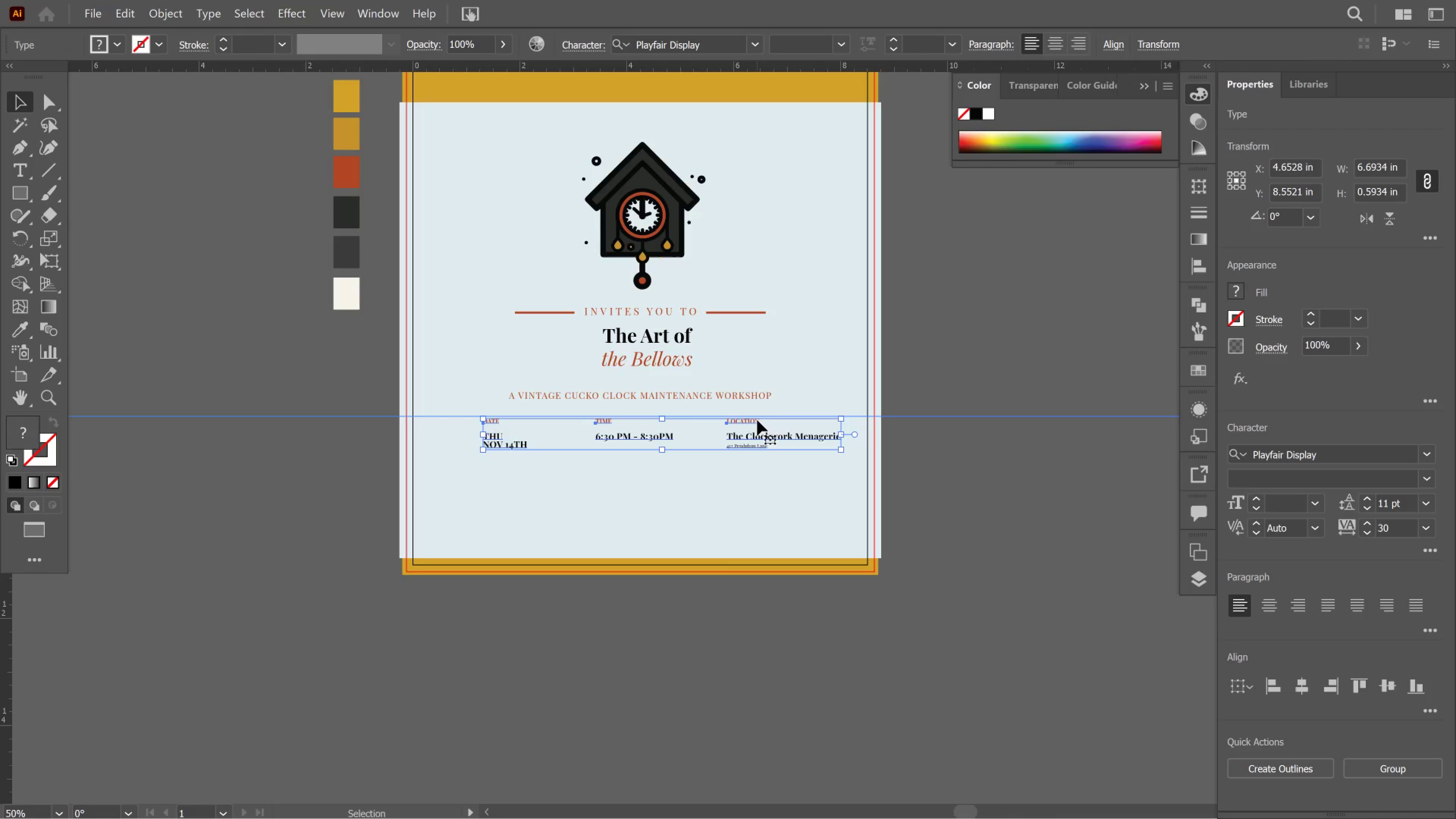 
key(Alt+AltLeft)
 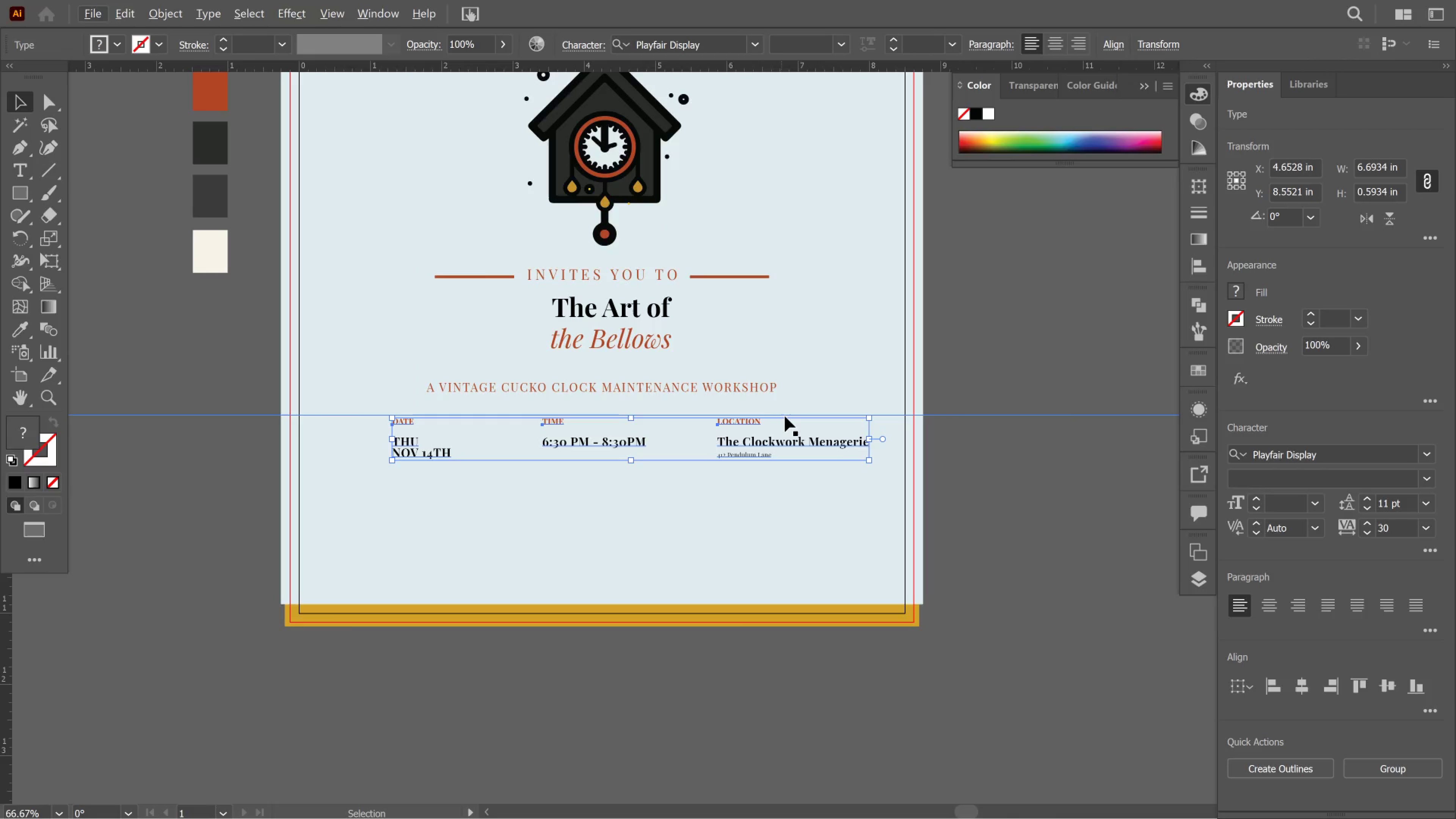 
scroll: coordinate [757, 420], scroll_direction: up, amount: 1.0
 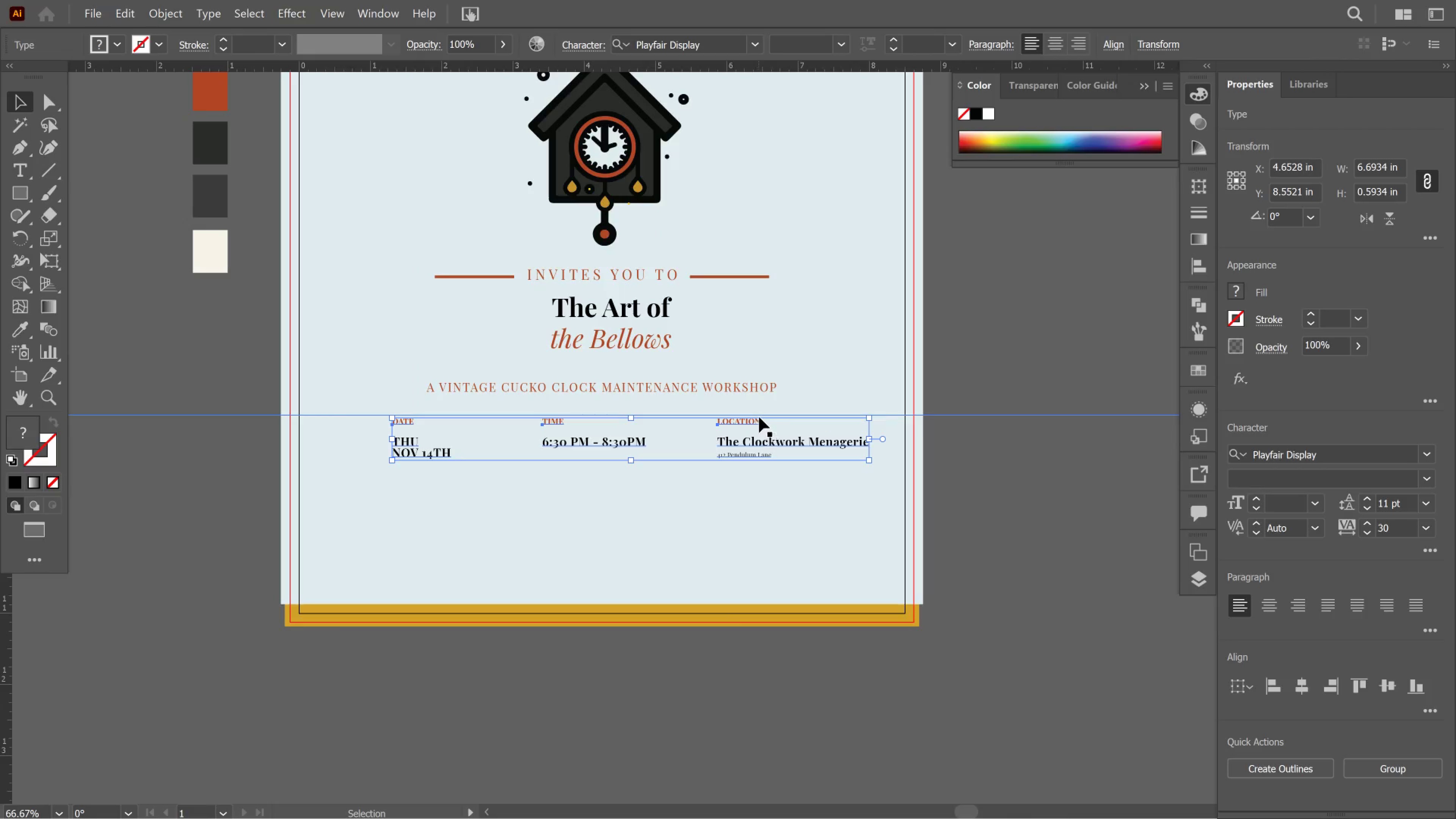 
key(Alt+AltLeft)
 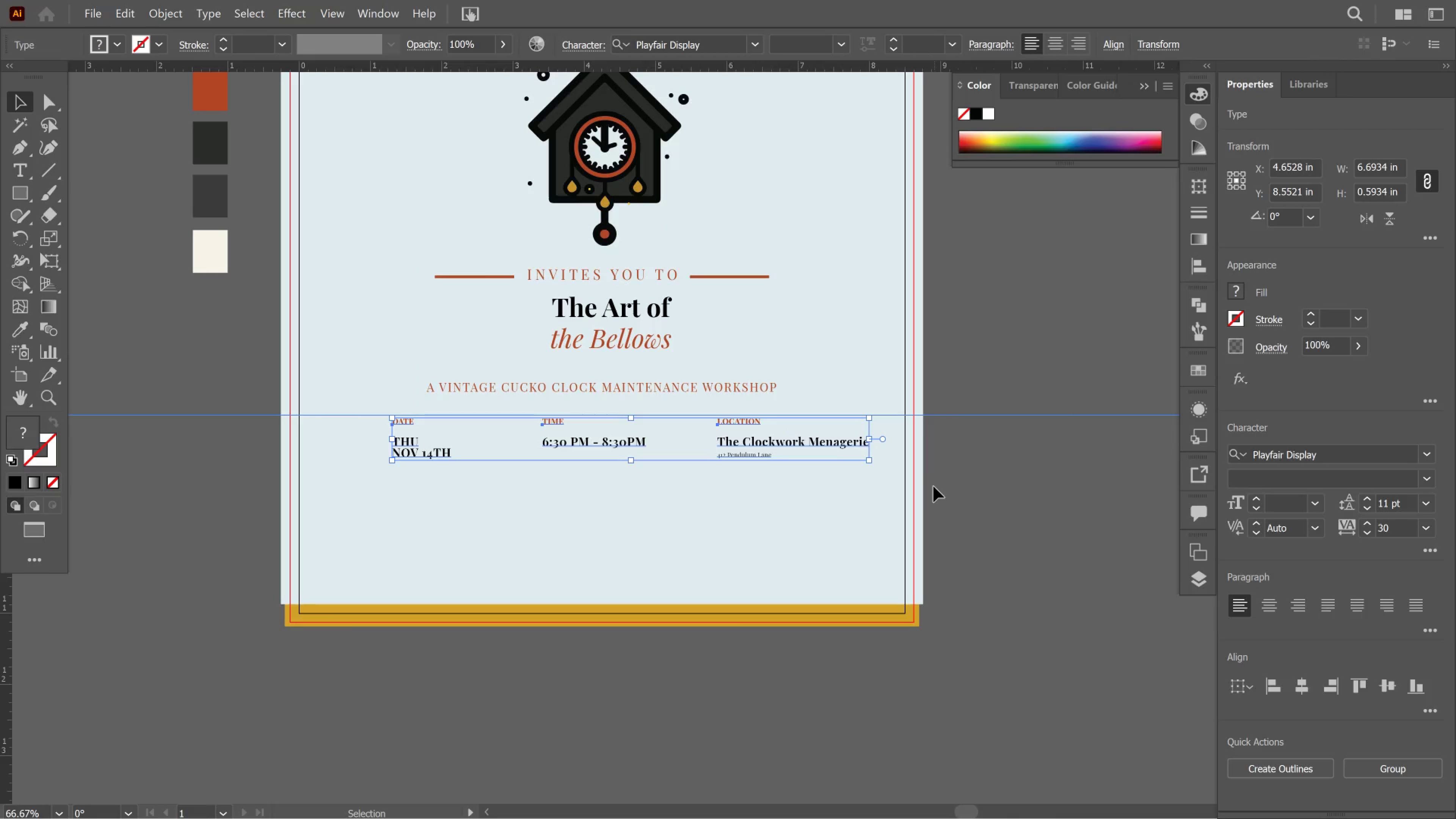 
left_click([948, 460])
 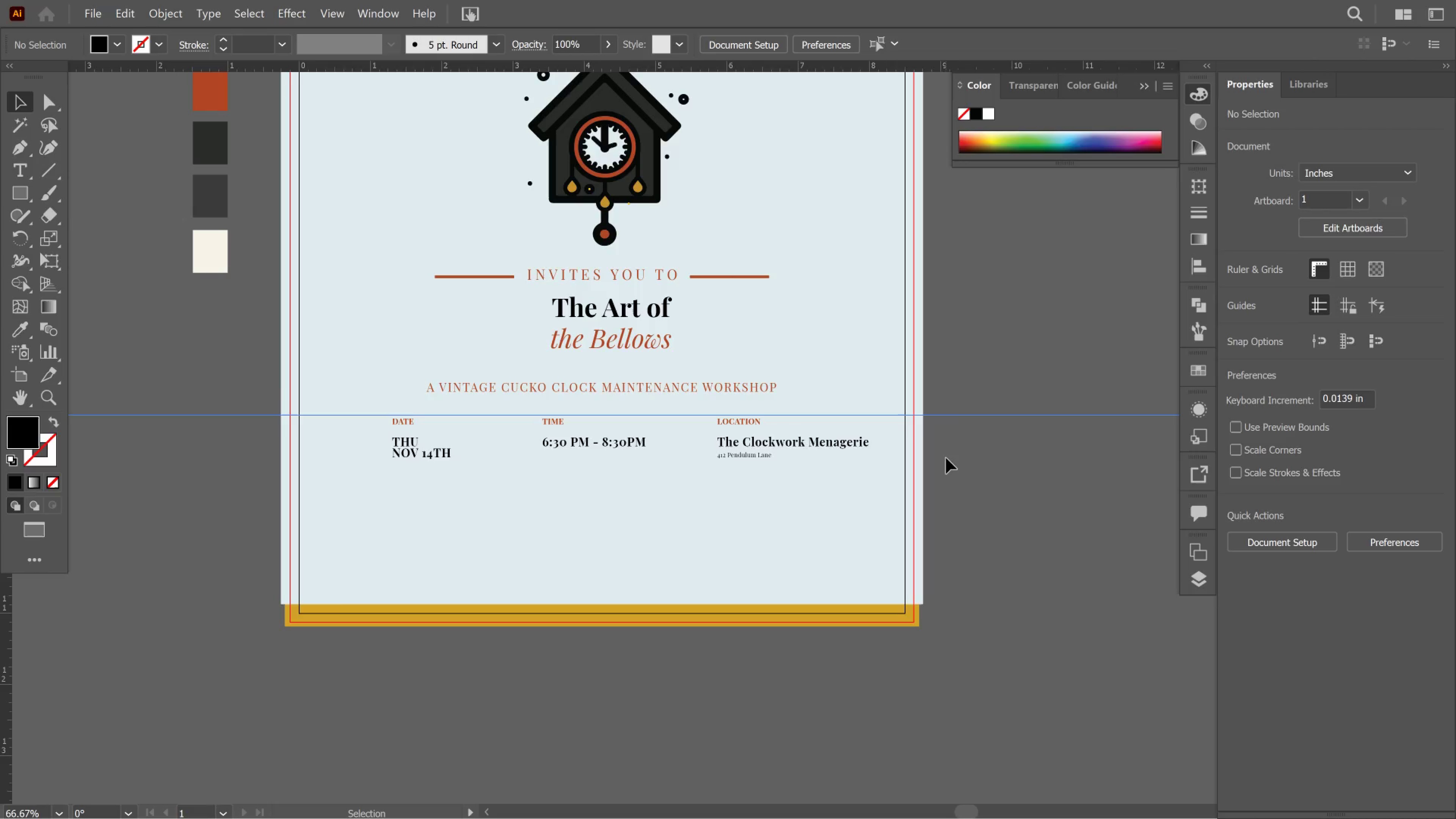 
key(T)
 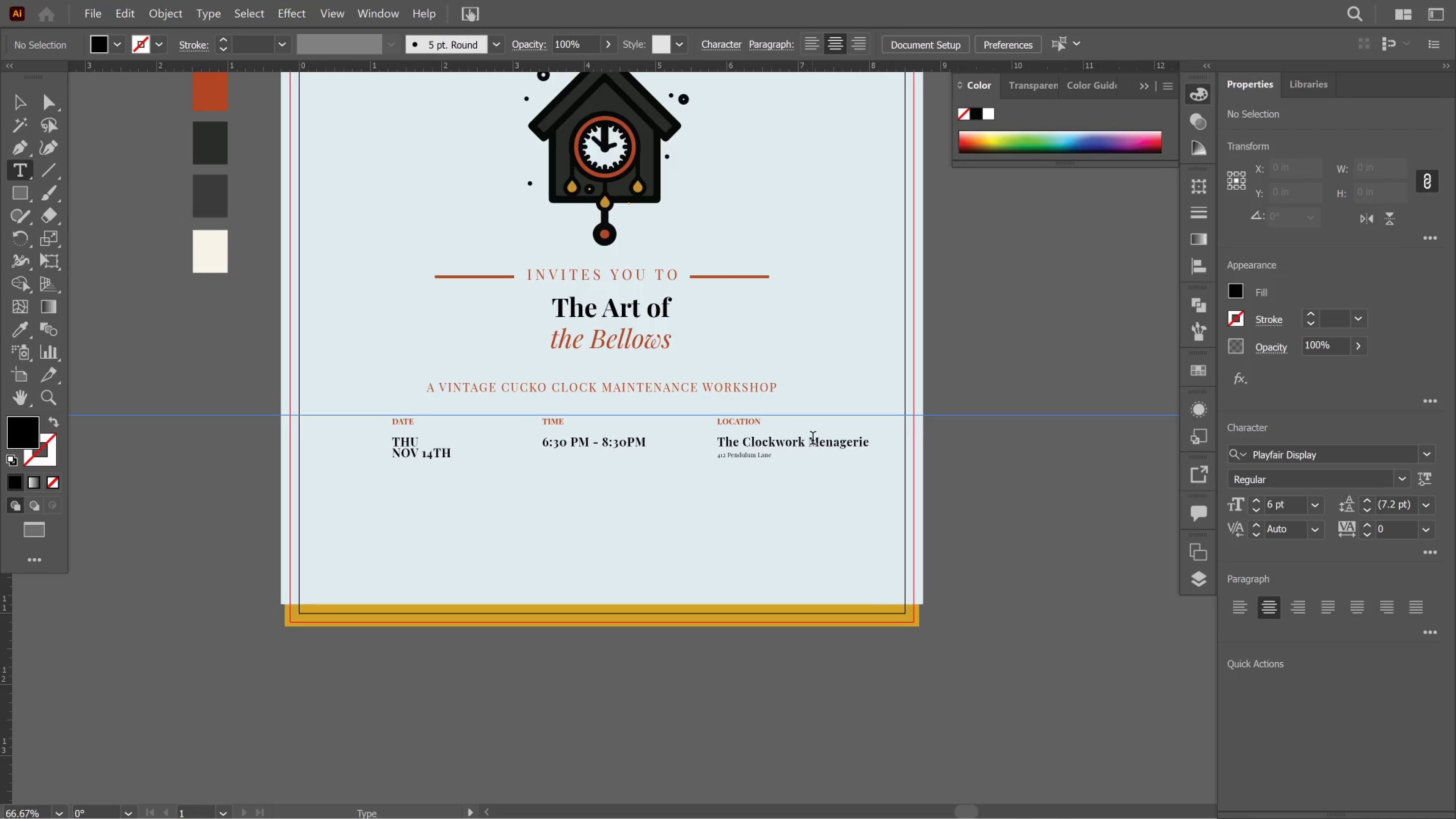 
left_click([813, 440])
 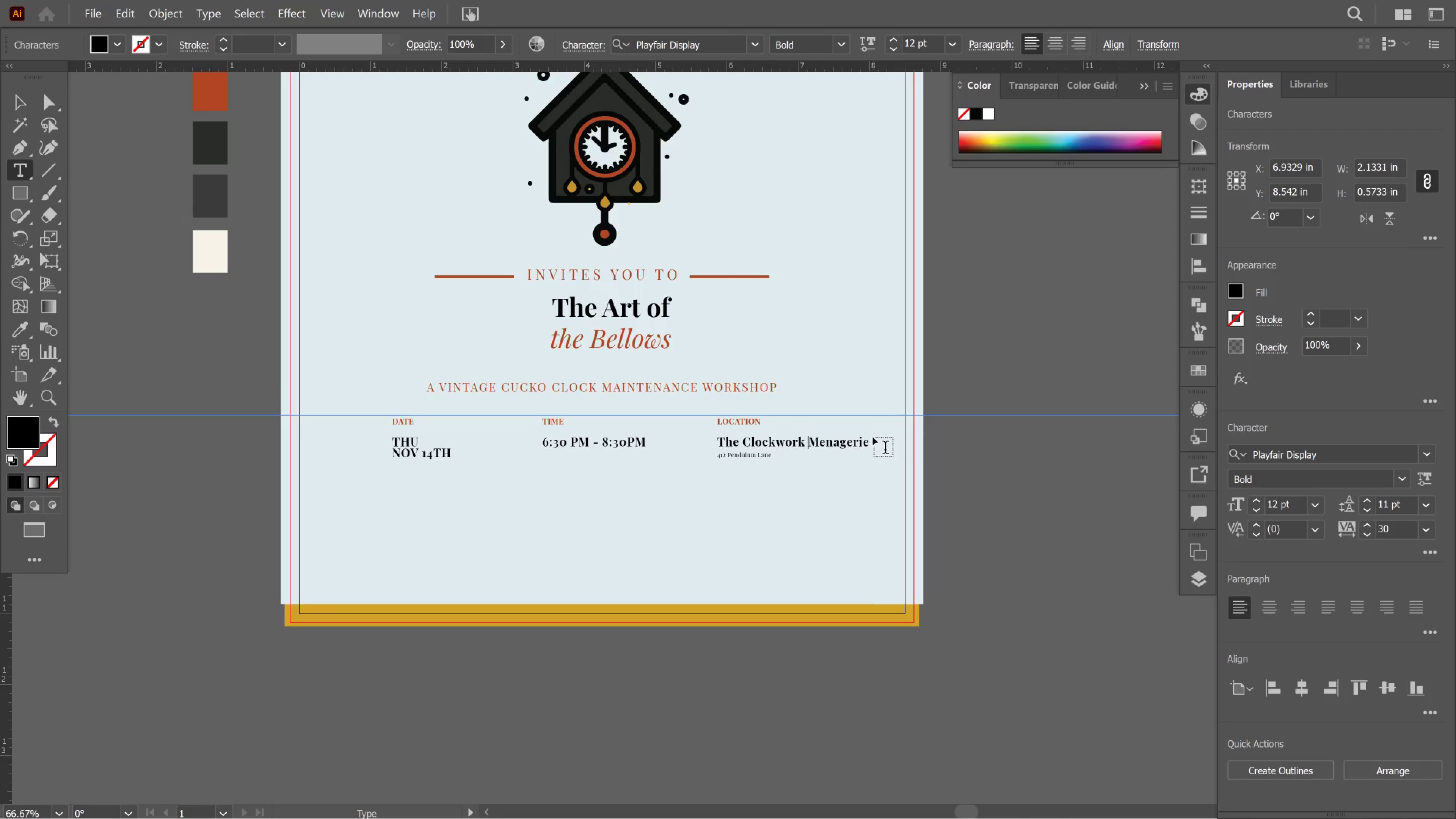 
key(Enter)
 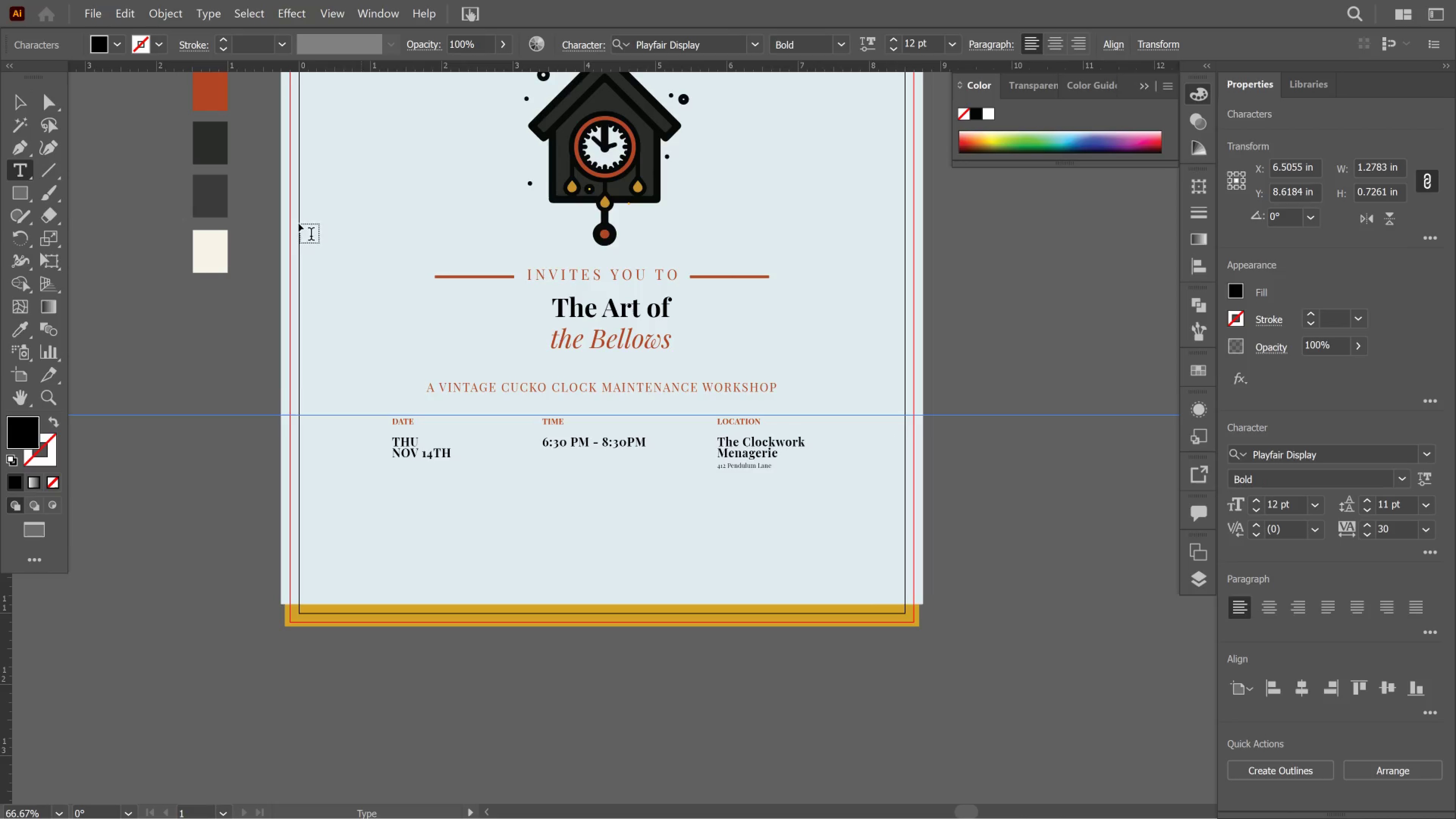 
left_click([16, 100])
 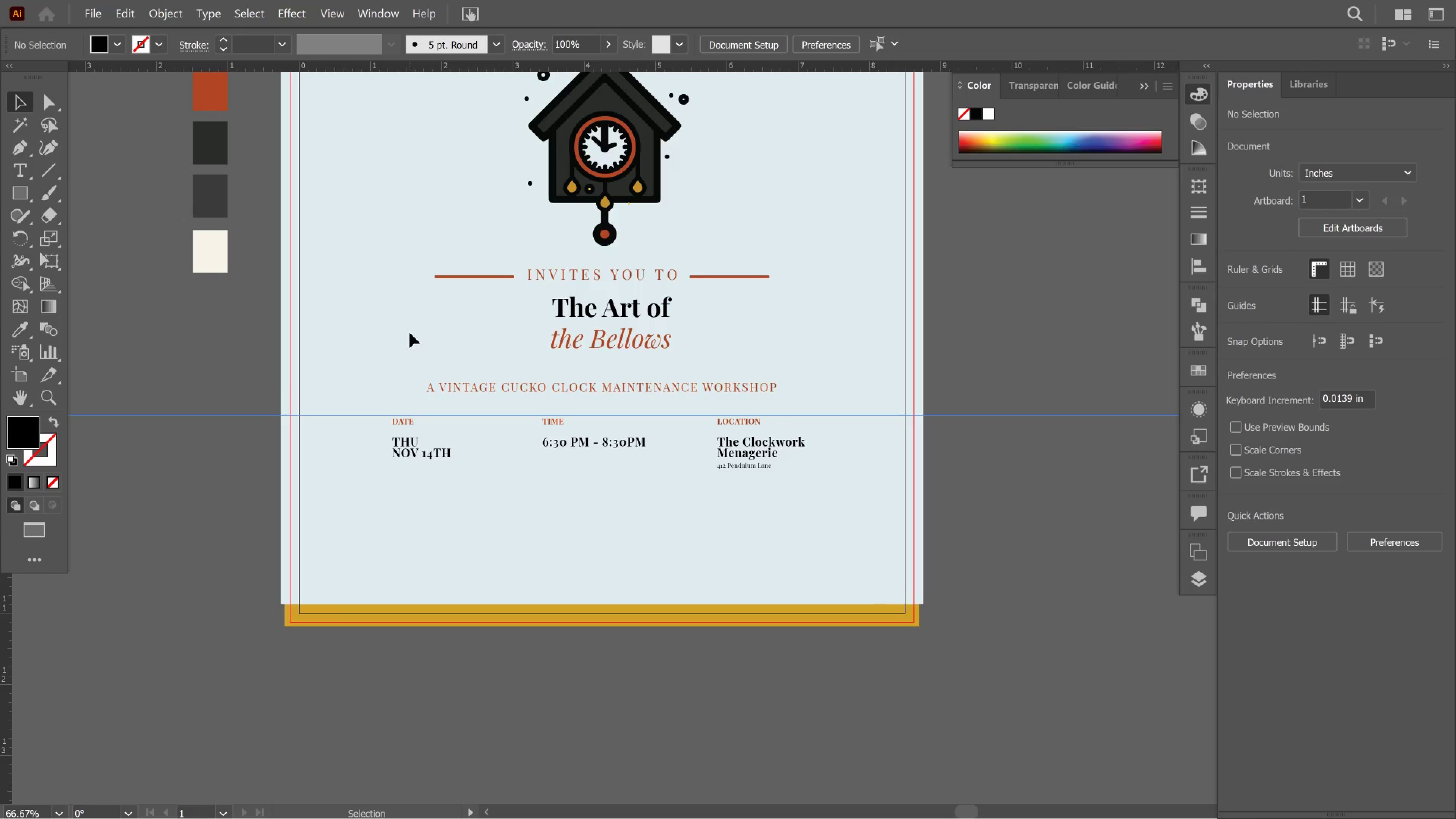 
key(Alt+AltLeft)
 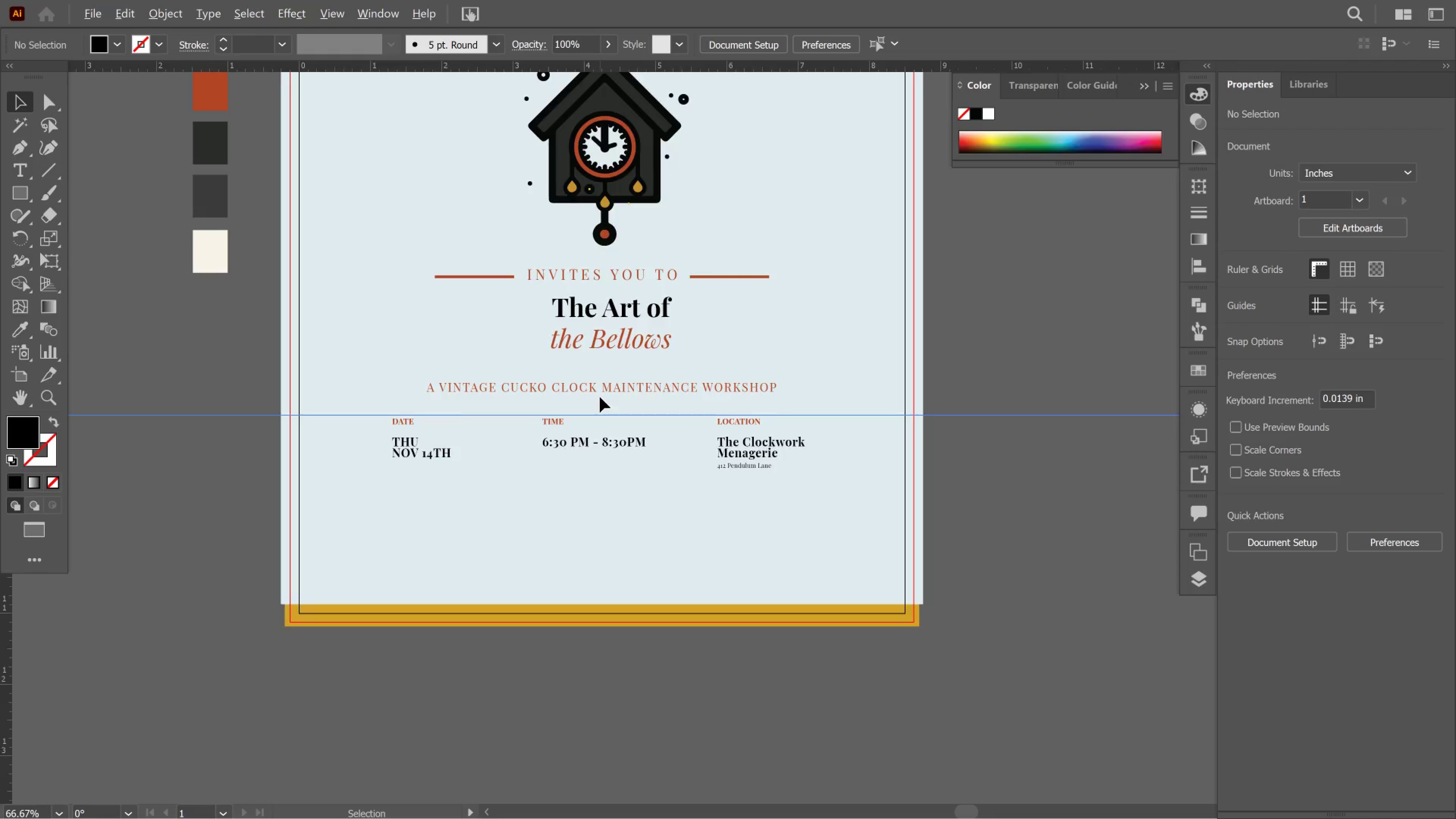 
scroll: coordinate [600, 397], scroll_direction: up, amount: 1.0
 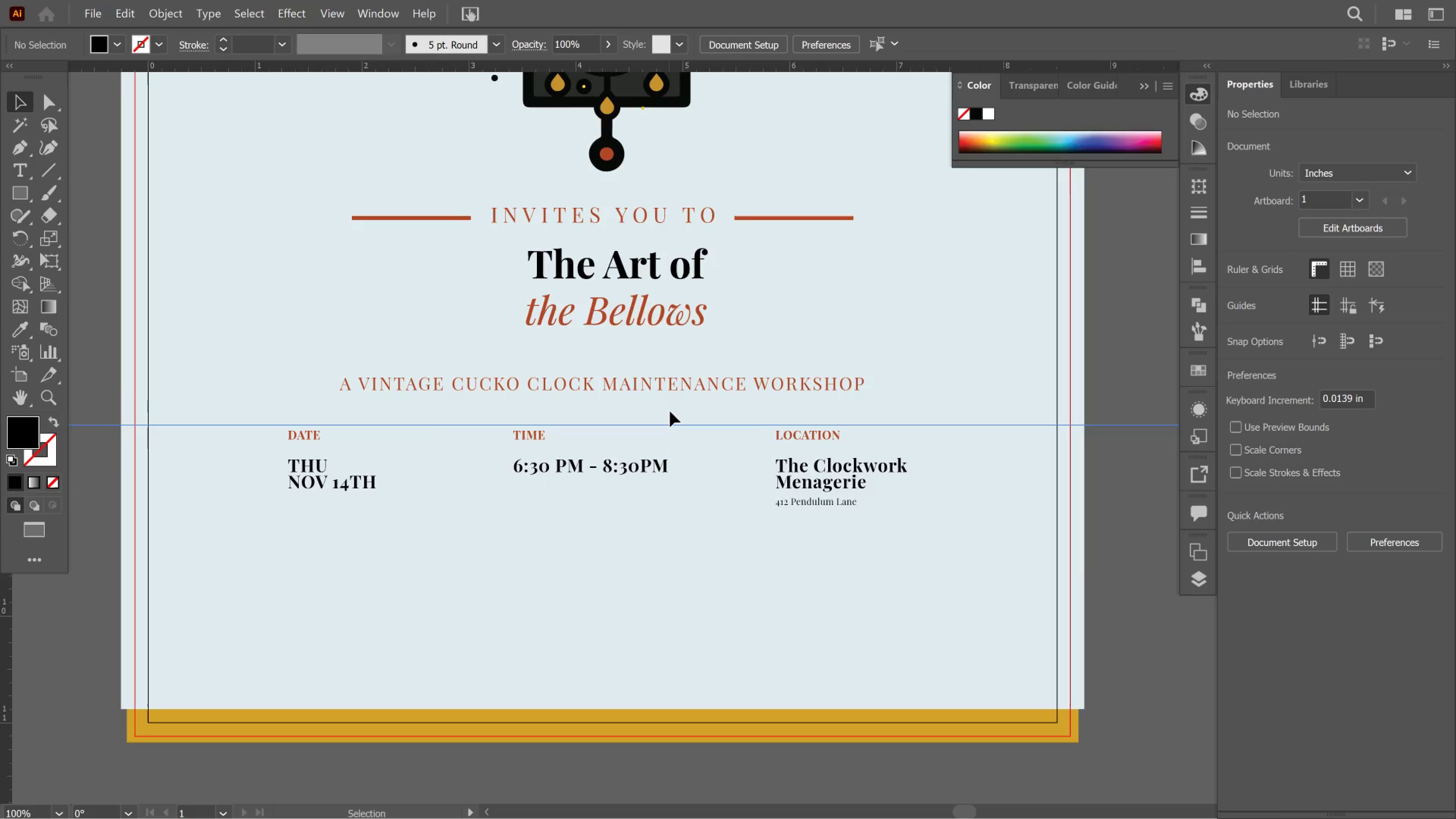 
key(Alt+AltLeft)
 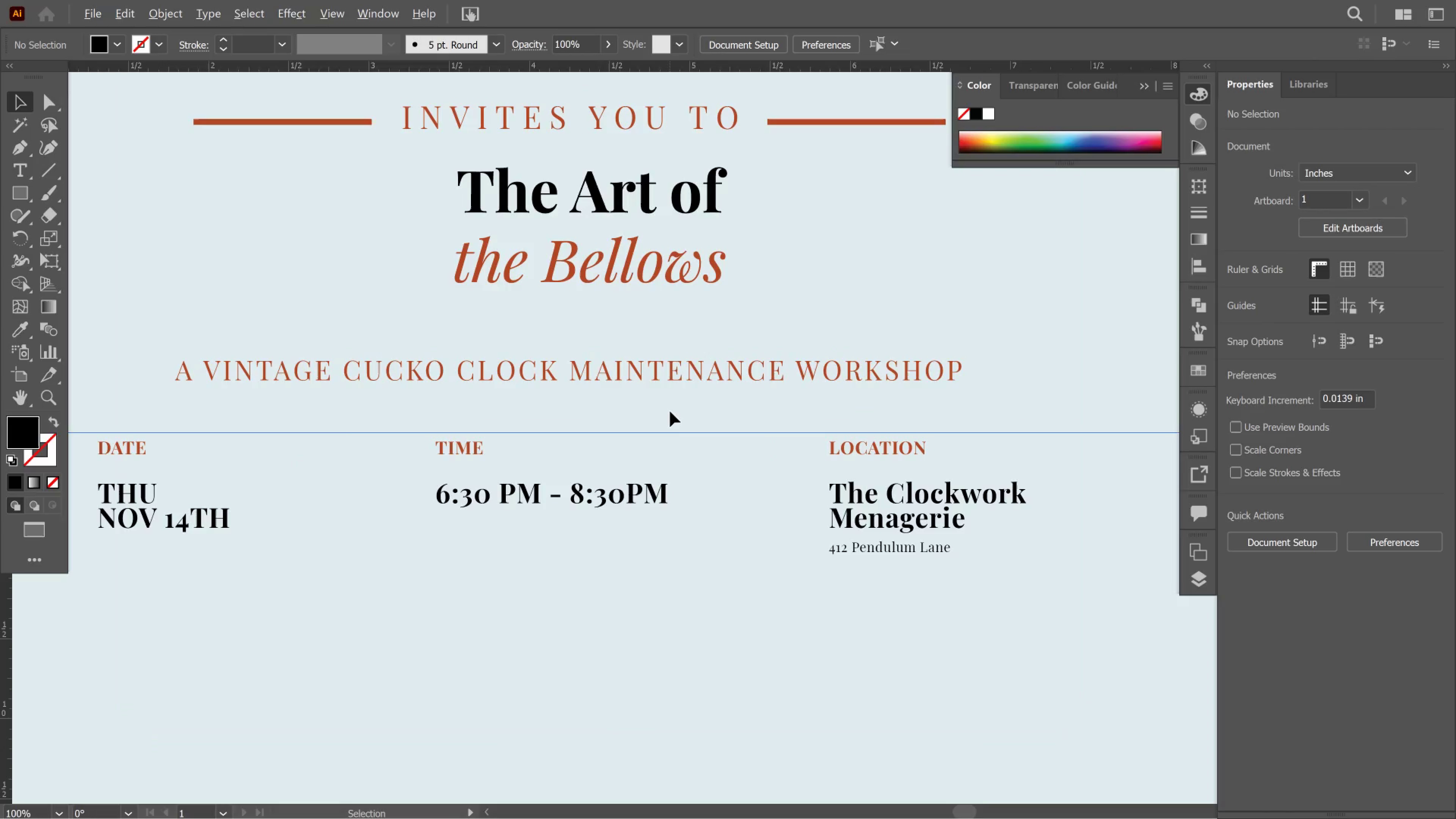 
scroll: coordinate [670, 411], scroll_direction: up, amount: 1.0
 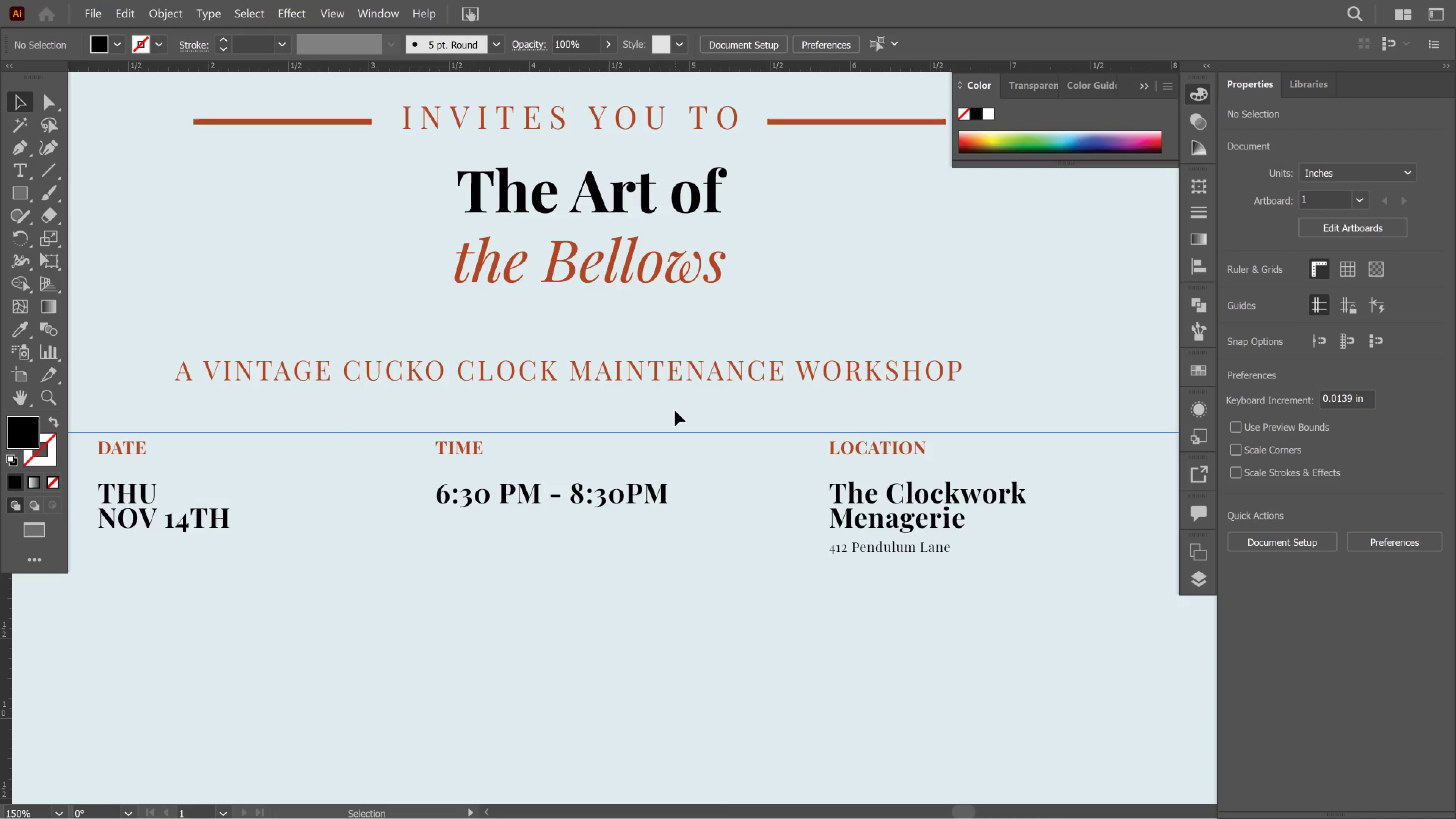 
hold_key(key=AltLeft, duration=0.48)
 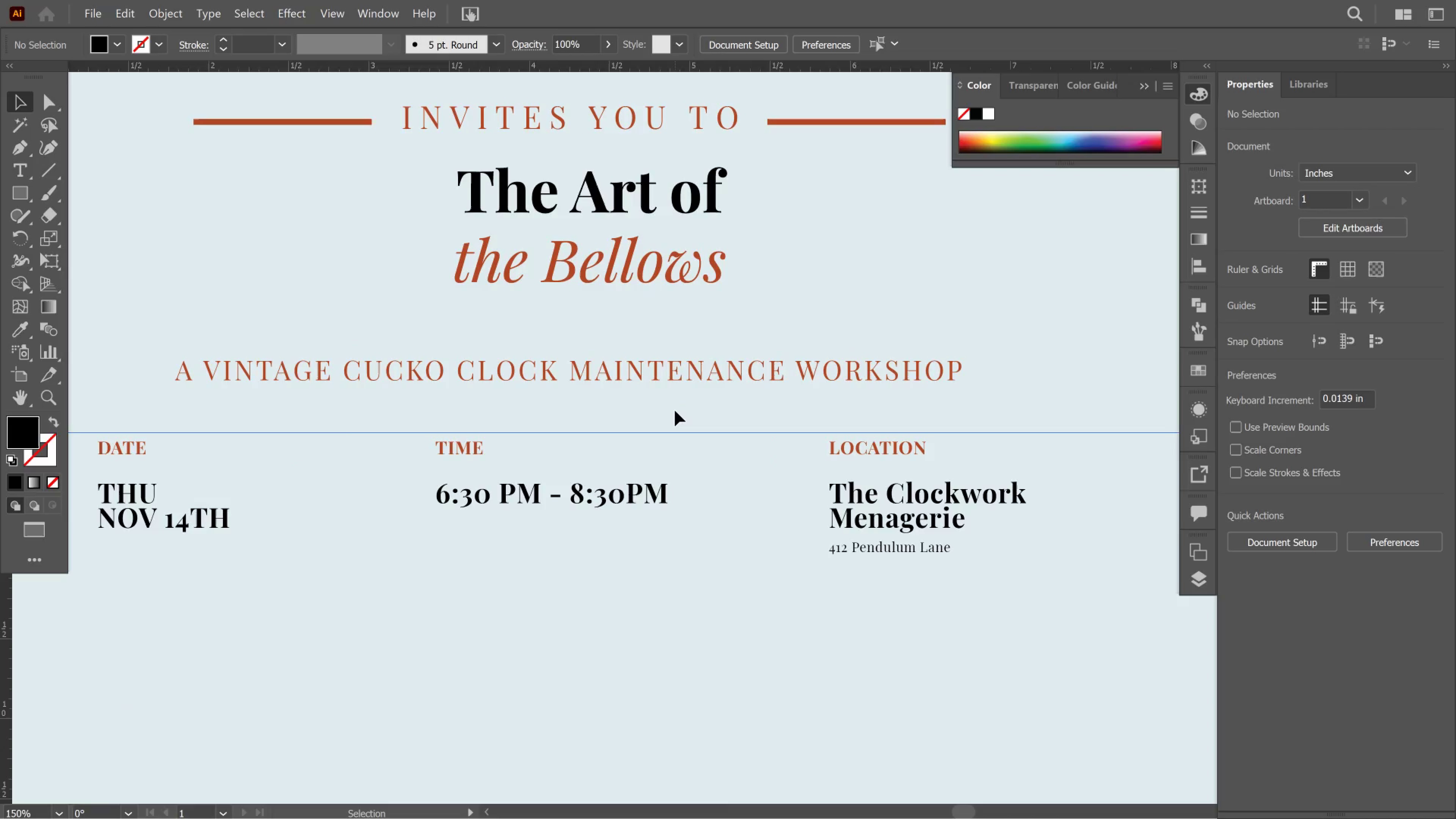 
hold_key(key=AltLeft, duration=1.33)
scroll: coordinate [675, 411], scroll_direction: down, amount: 1.0
 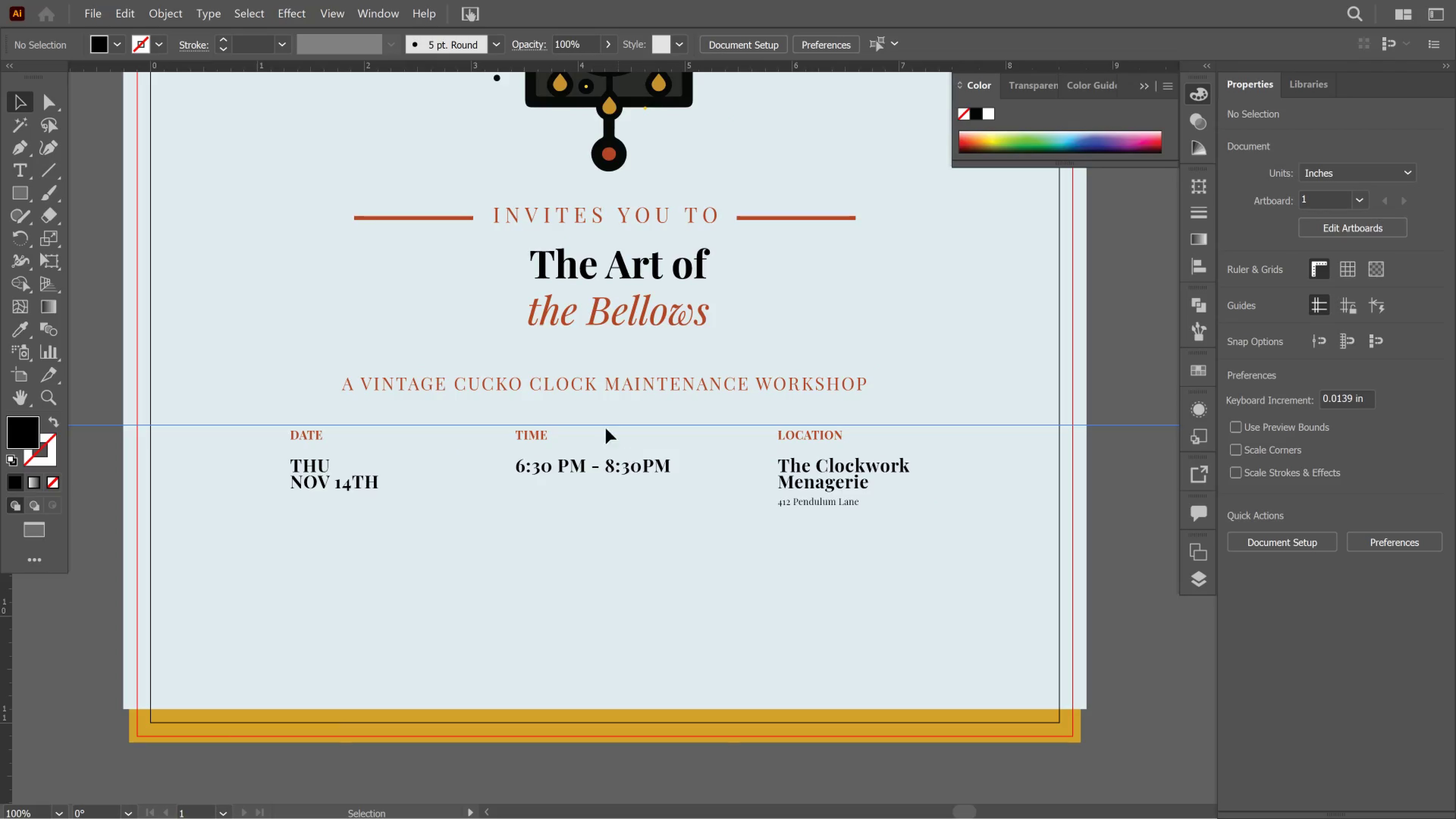 
left_click_drag(start_coordinate=[859, 538], to_coordinate=[284, 427])
 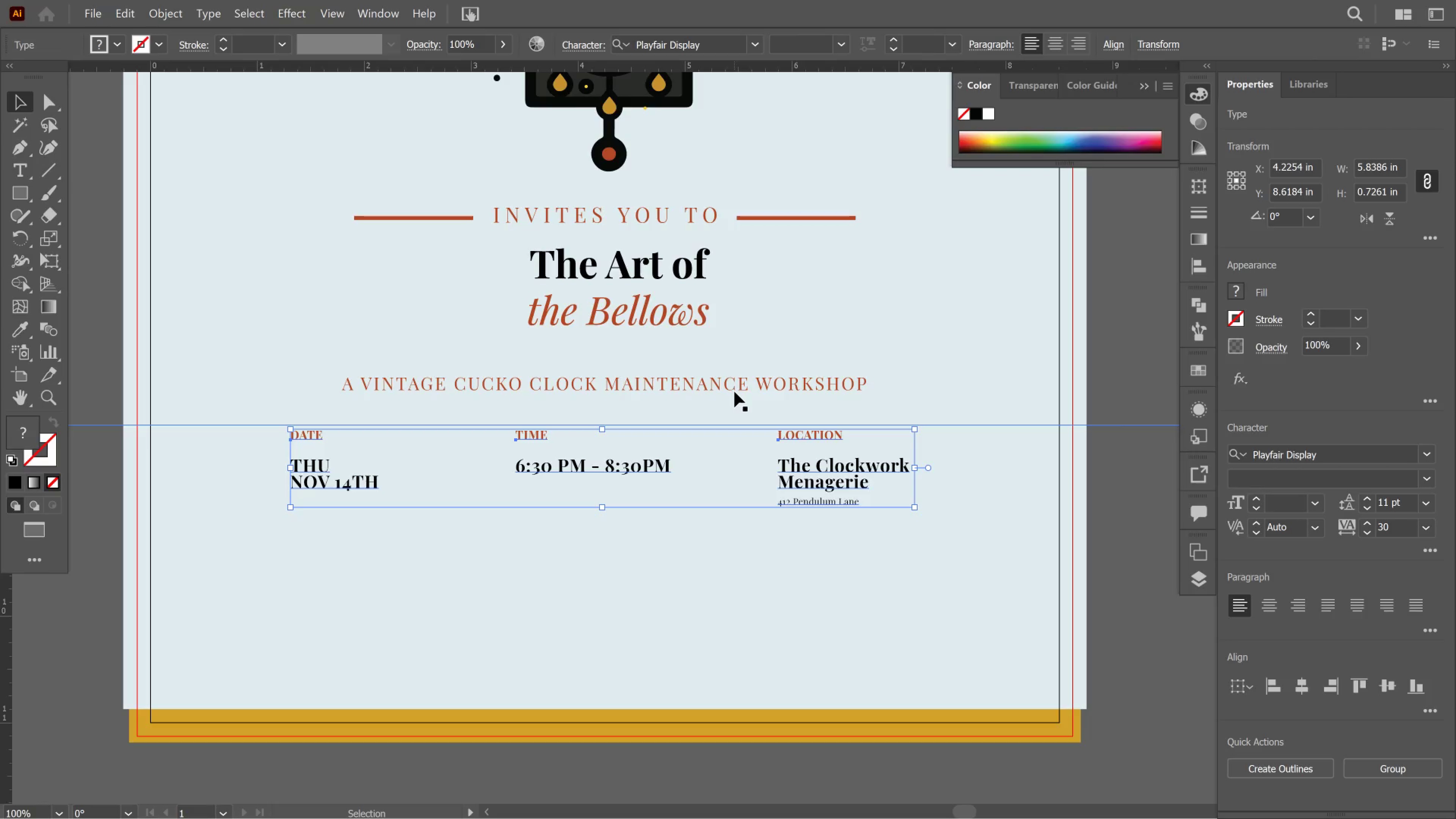 
key(ArrowUp)
 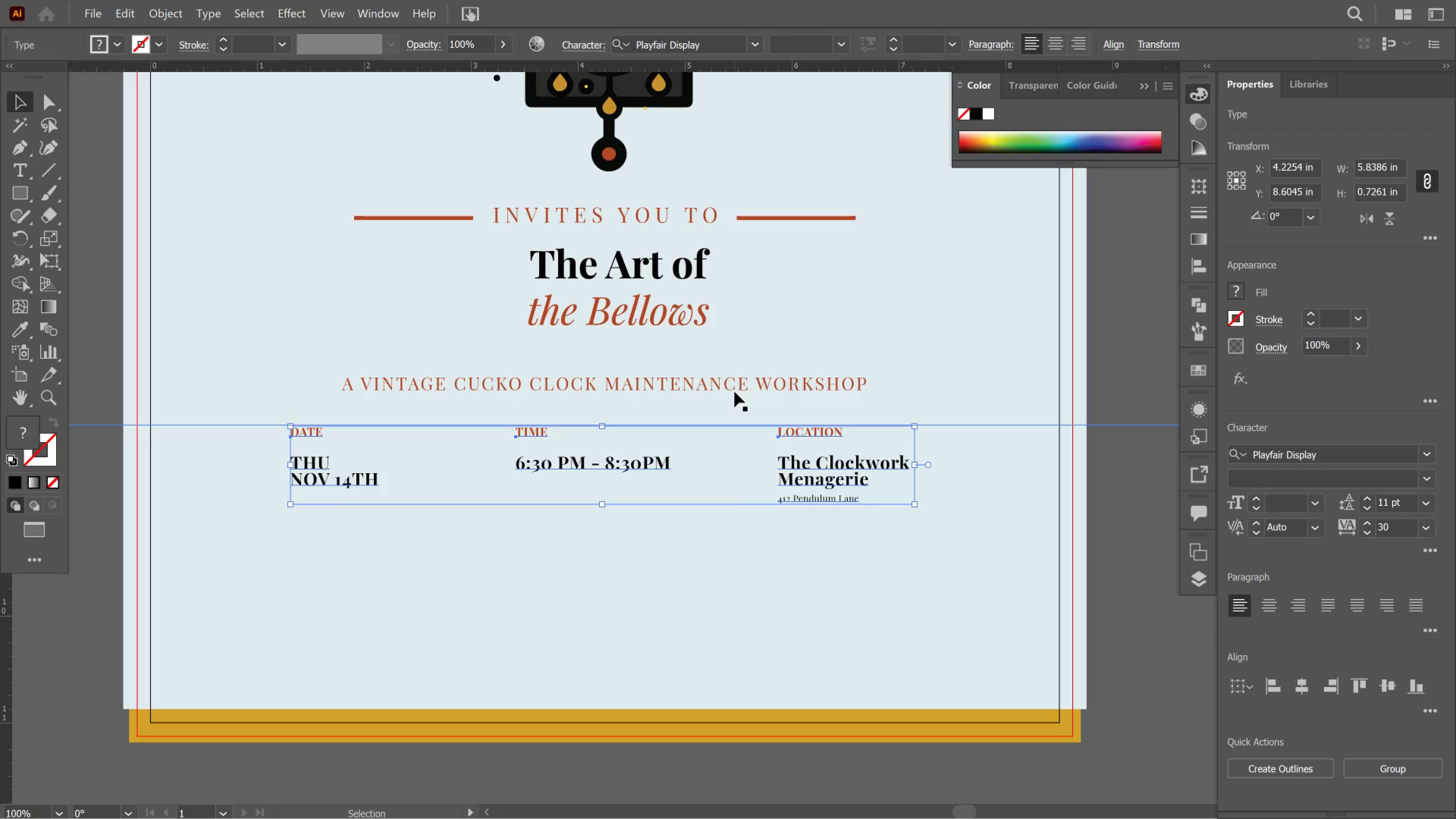 
key(ArrowUp)
 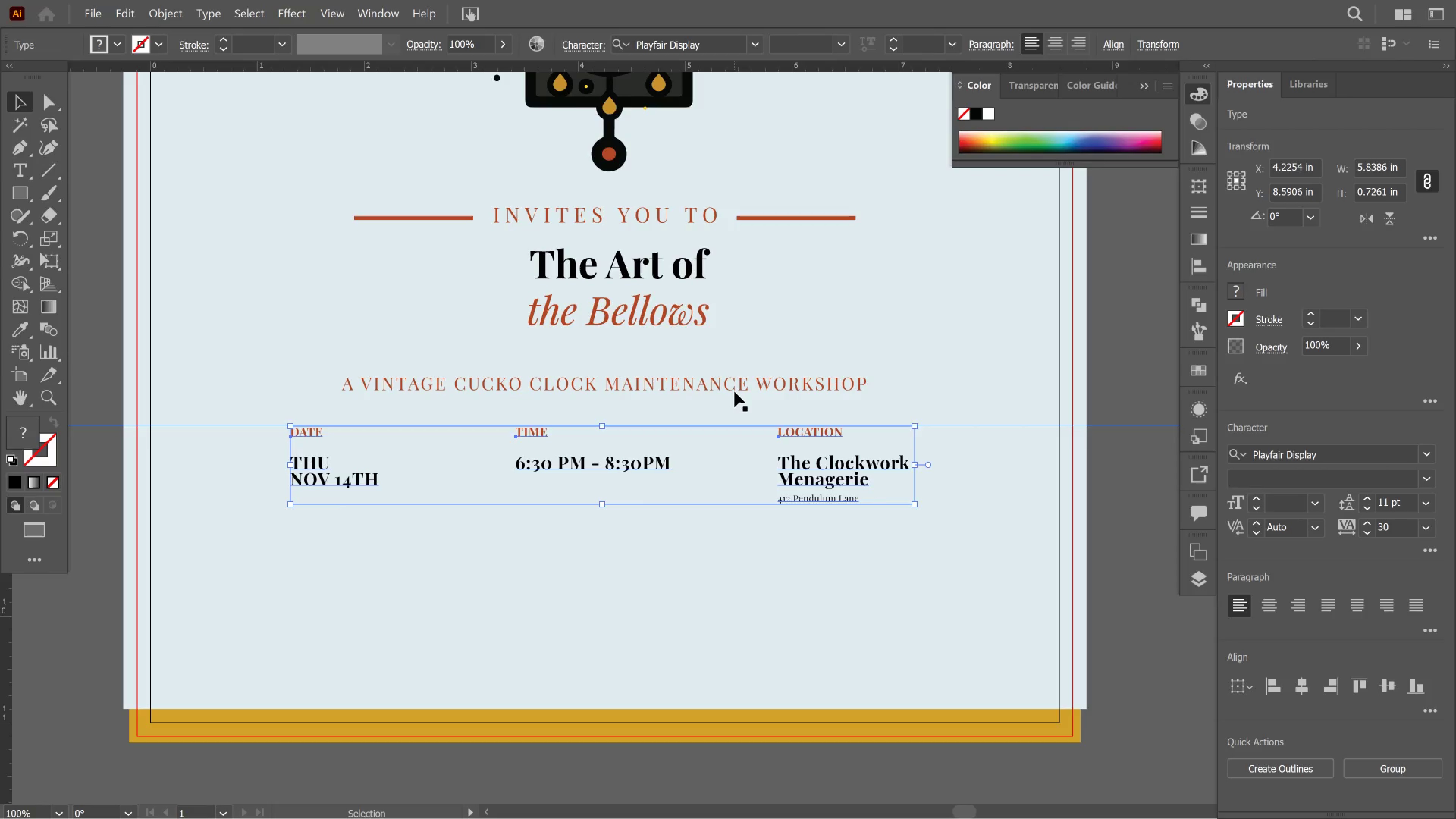 
key(ArrowUp)
 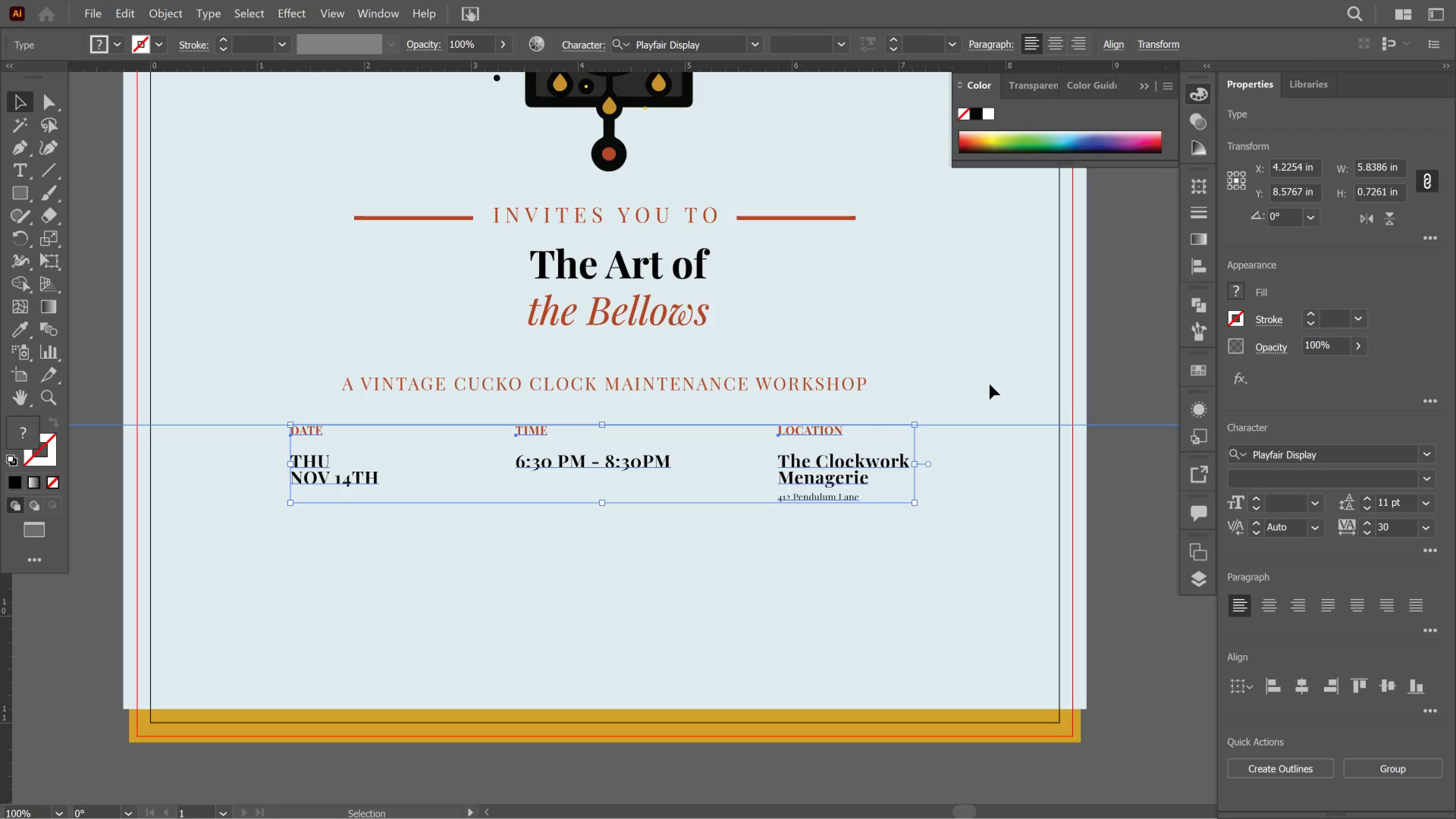 
wait(49.56)
 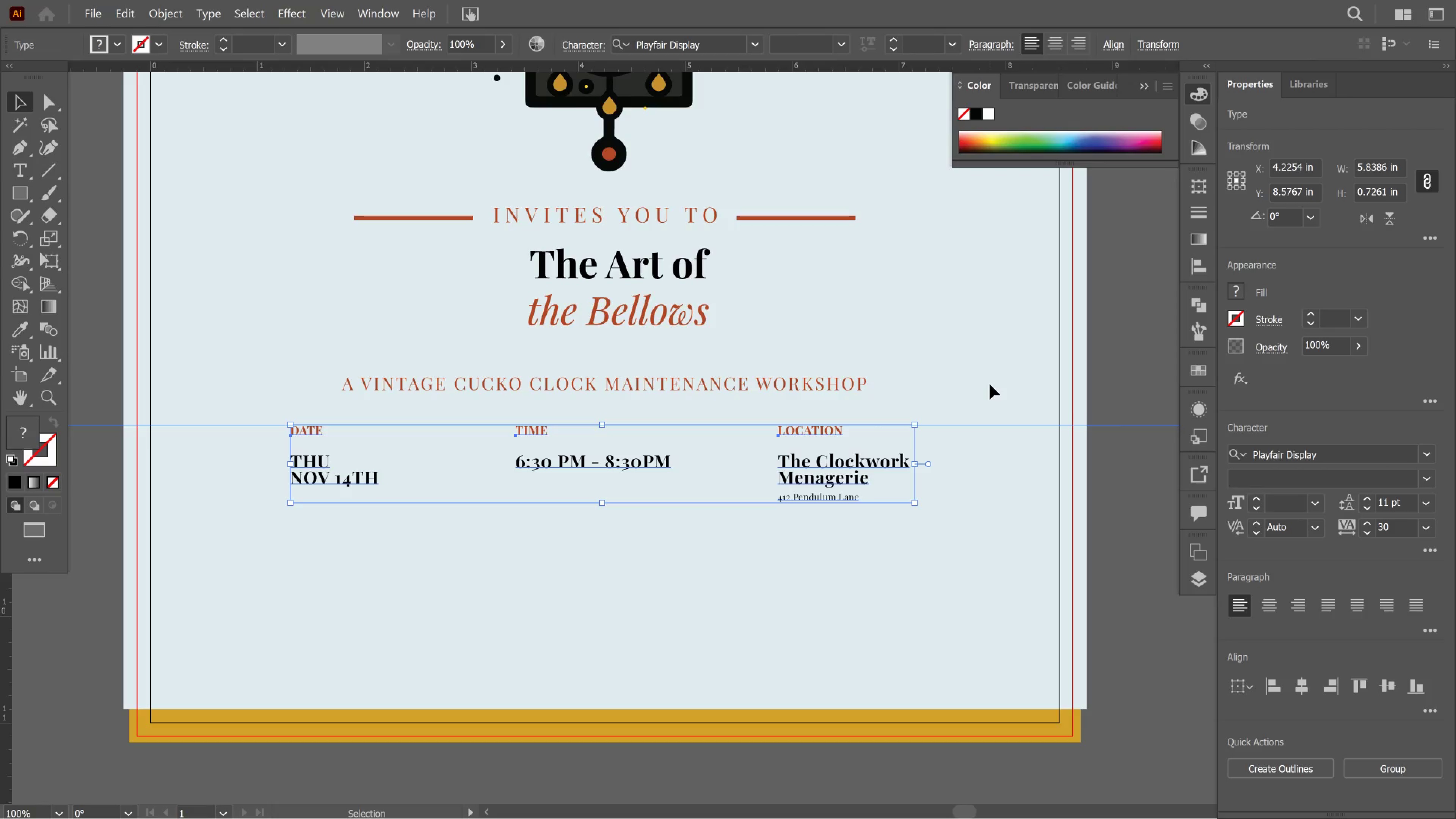 
left_click([722, 579])
 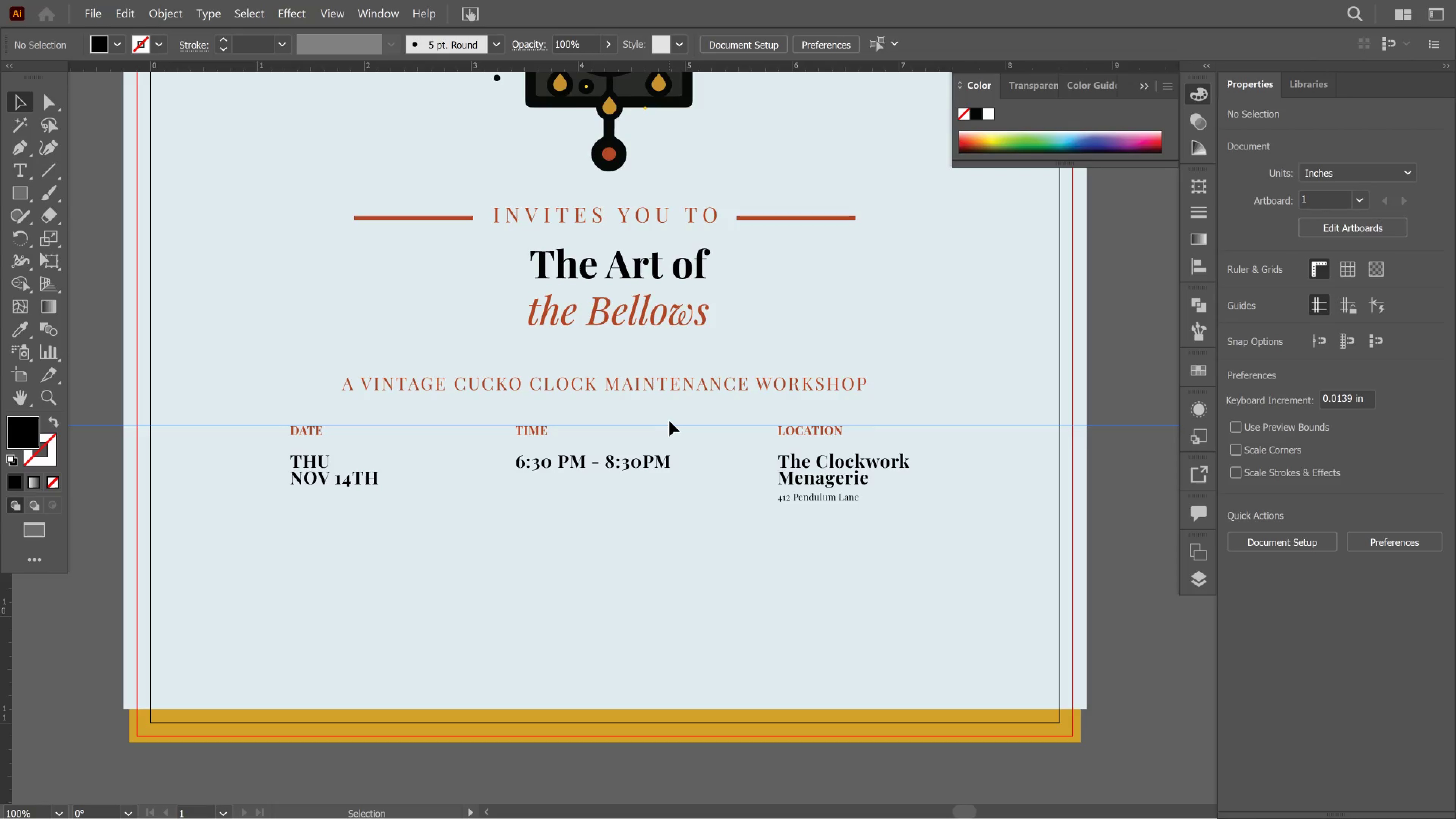 
left_click([673, 423])
 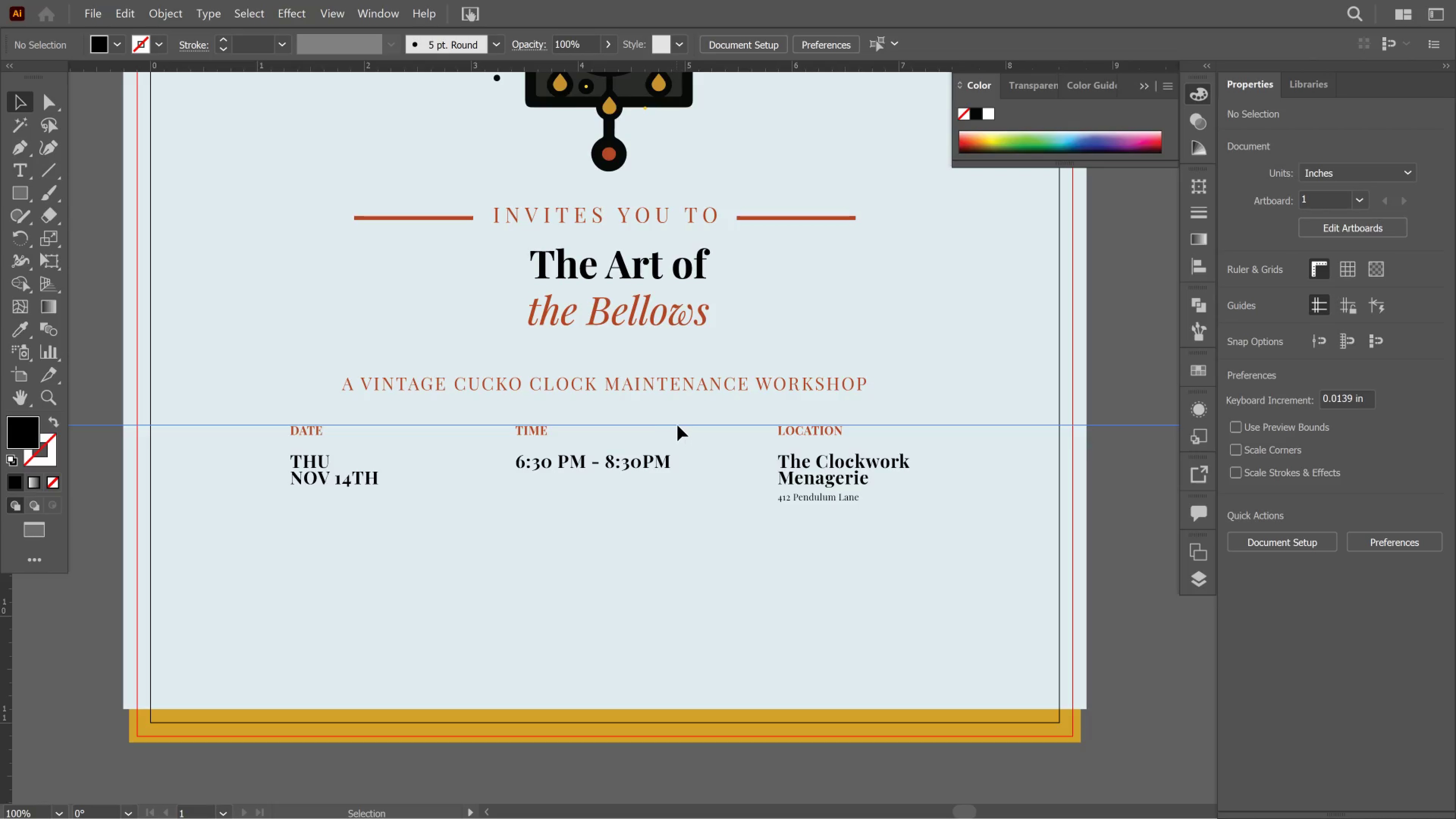 
double_click([678, 425])
 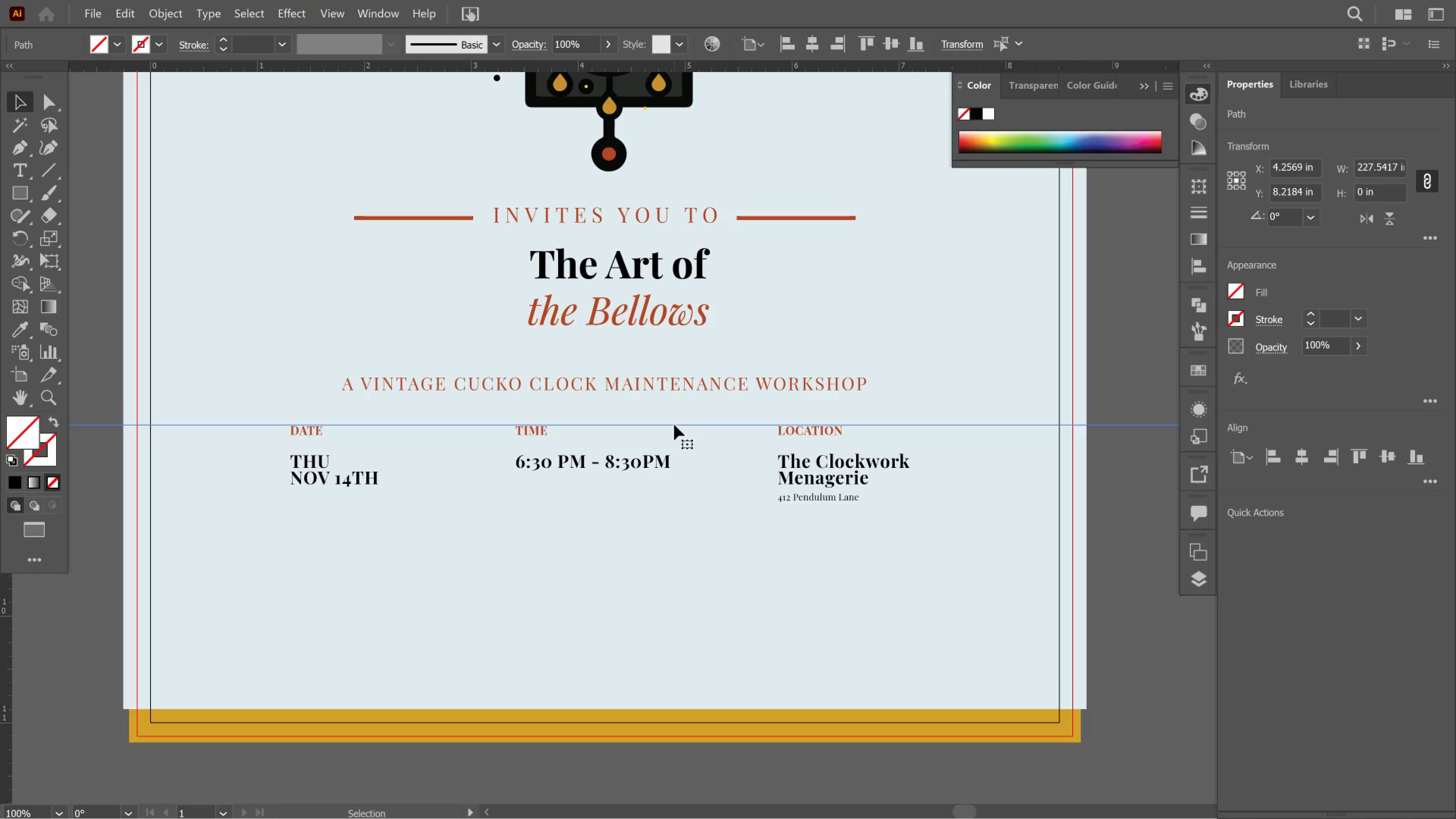 
left_click([673, 424])
 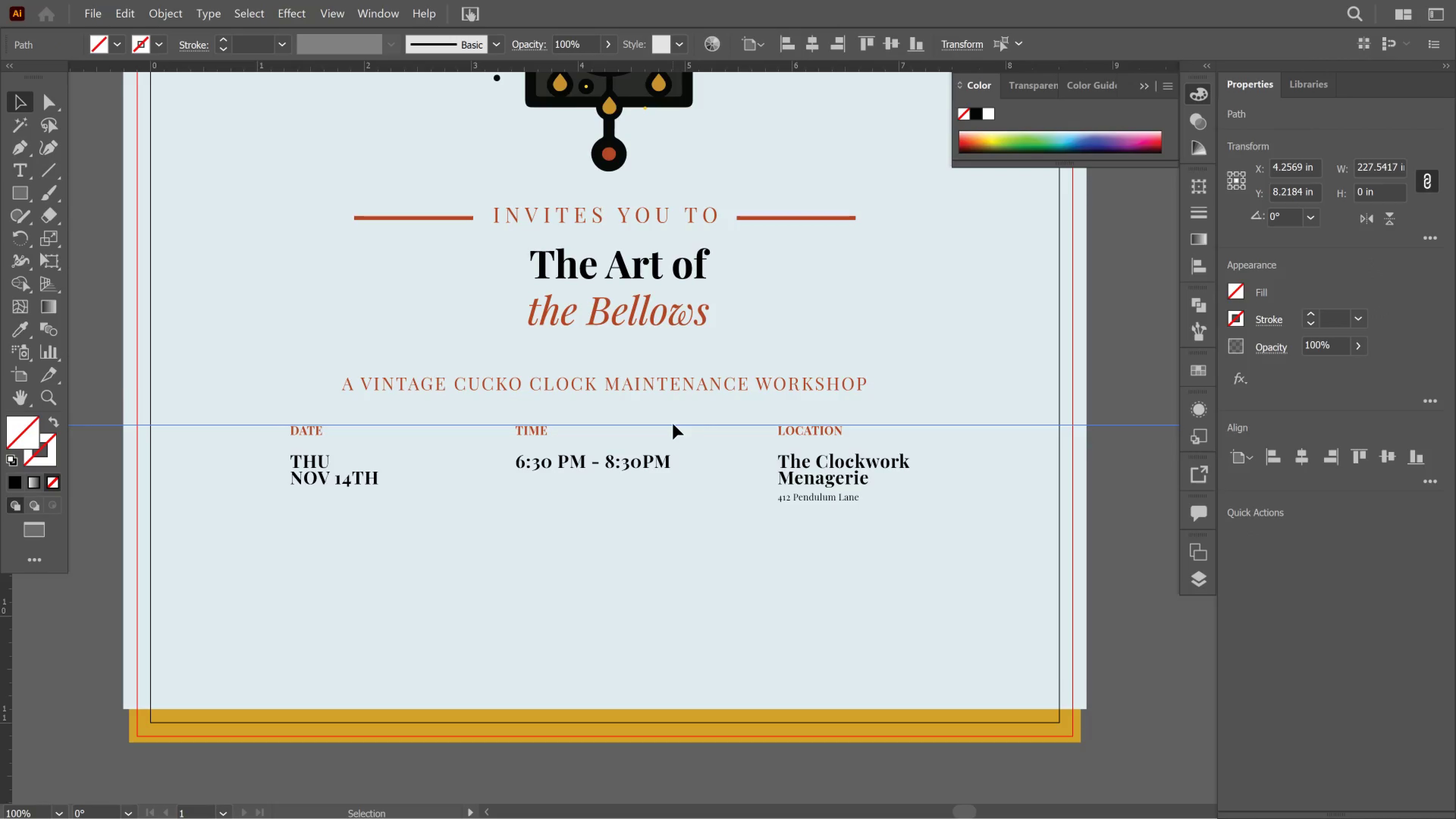 
left_click([673, 424])
 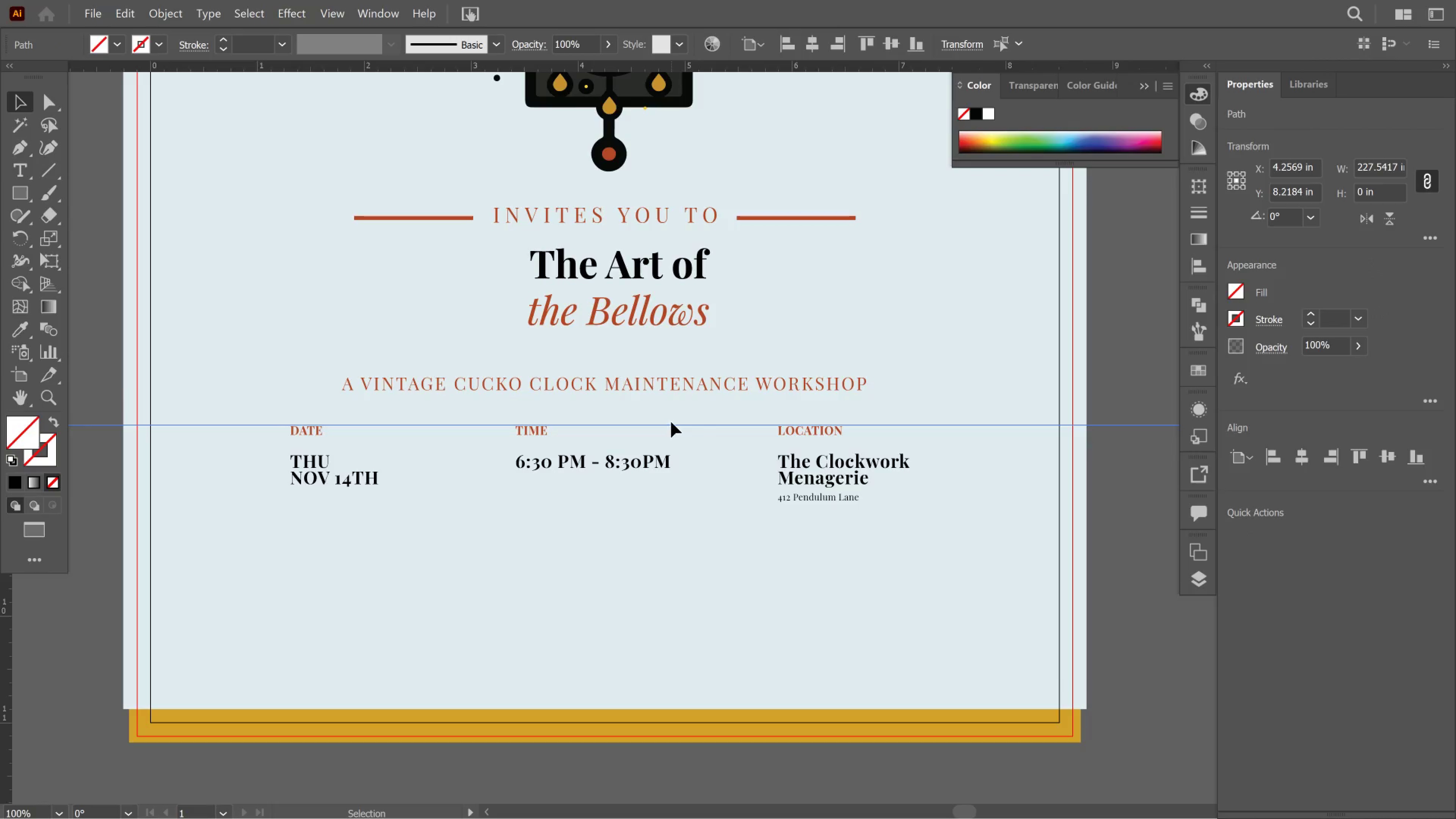 
left_click([671, 422])
 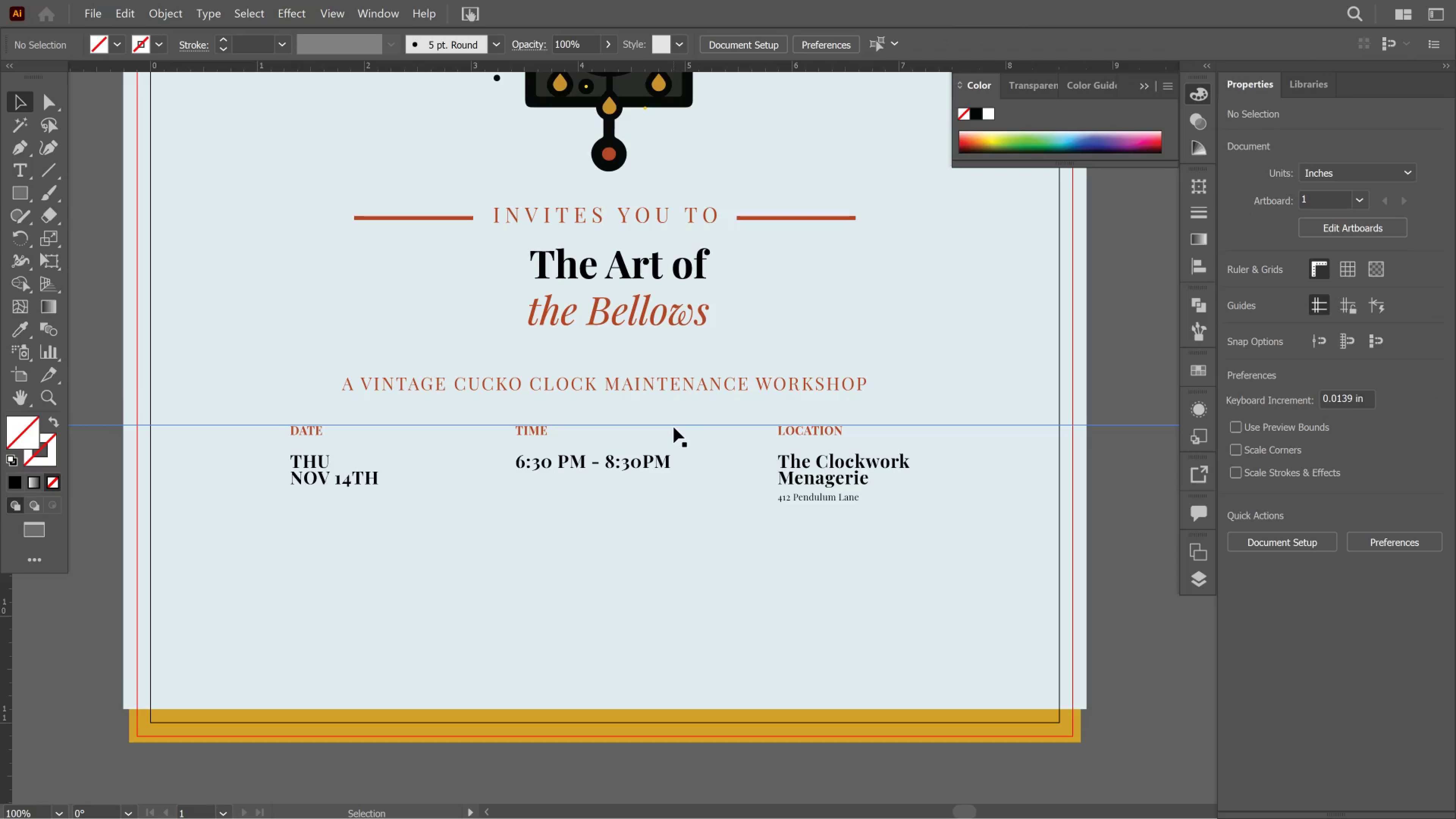 
left_click([674, 427])
 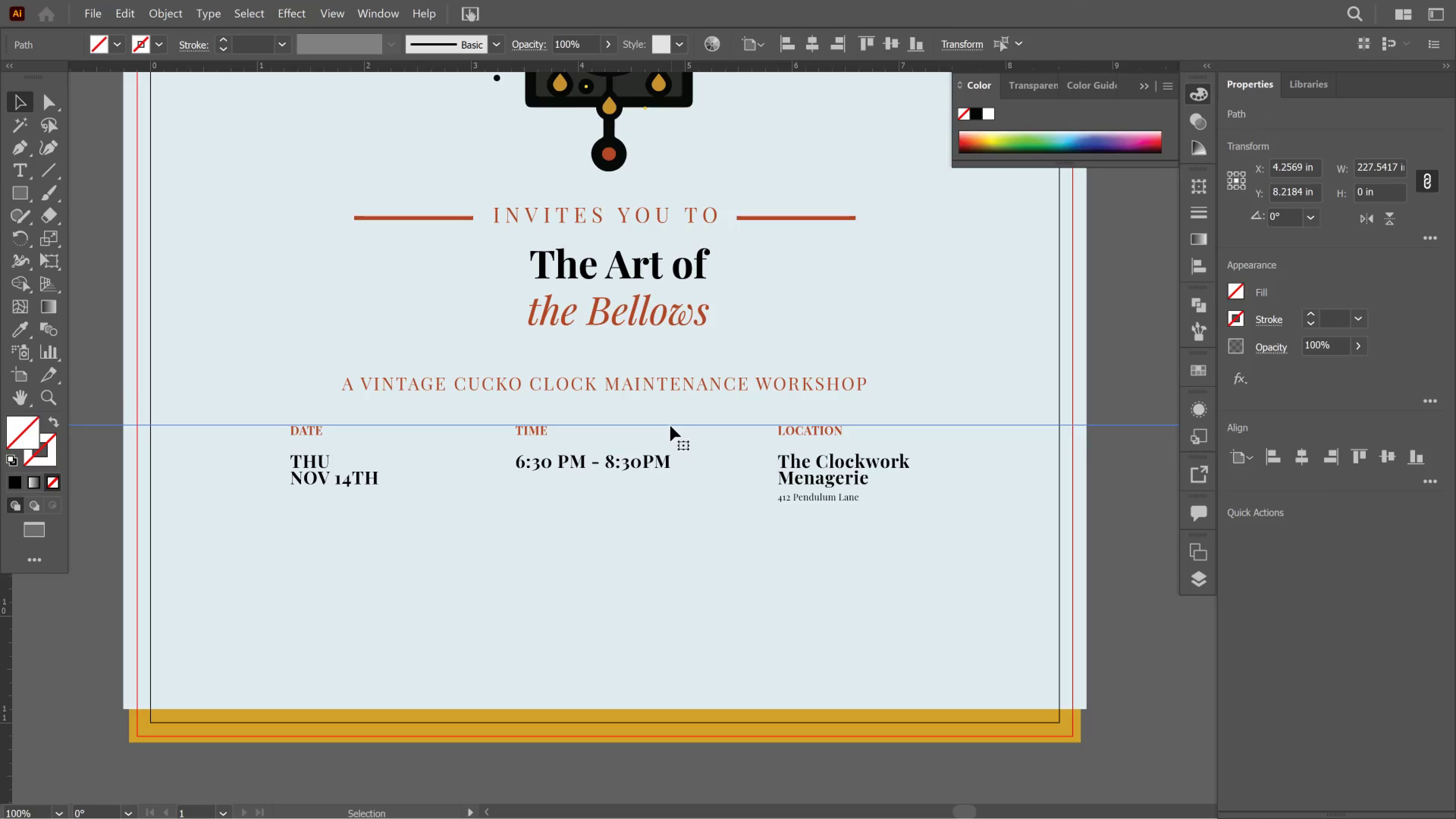 
left_click_drag(start_coordinate=[670, 426], to_coordinate=[674, 427])
 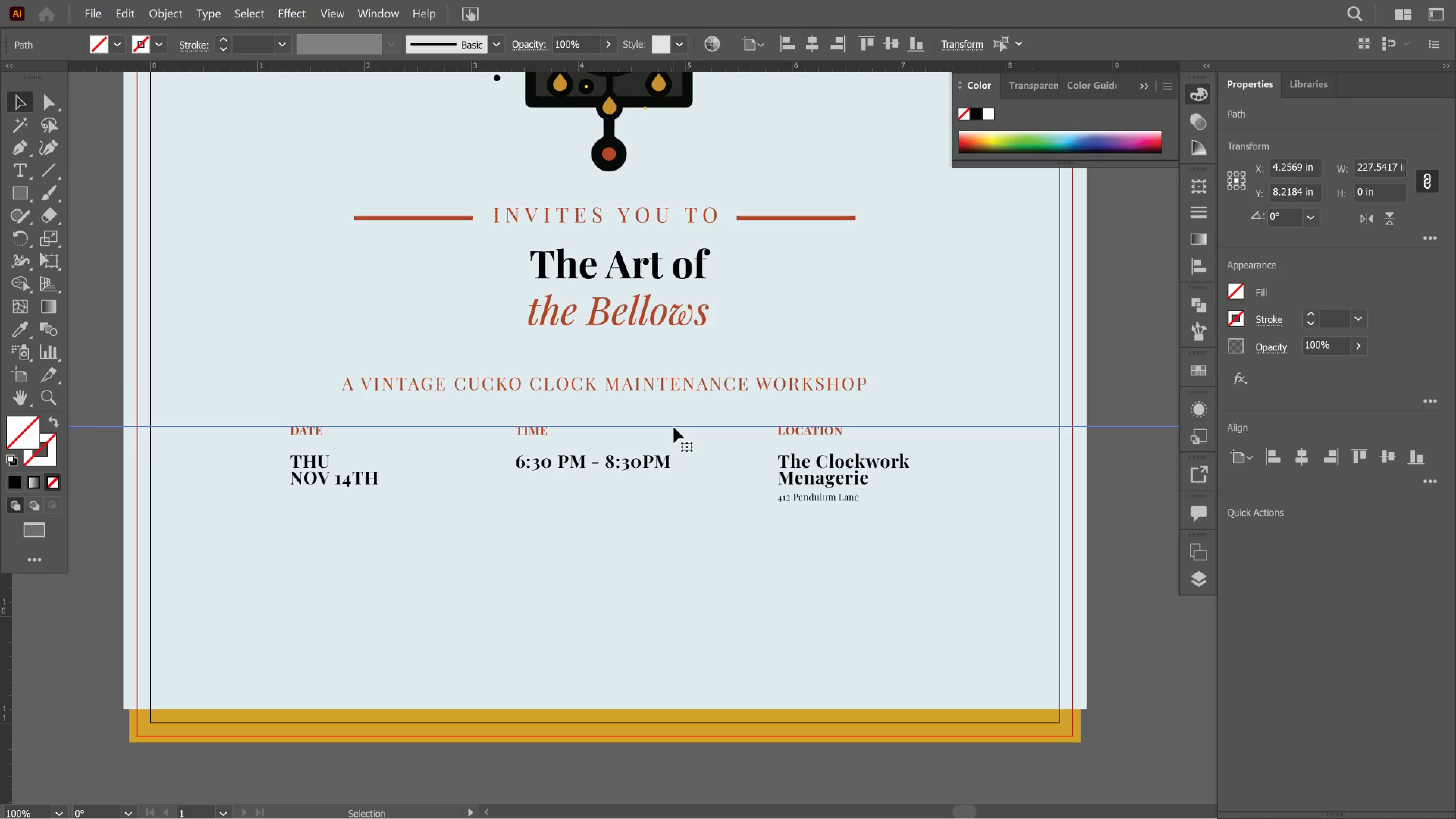 
left_click([674, 427])
 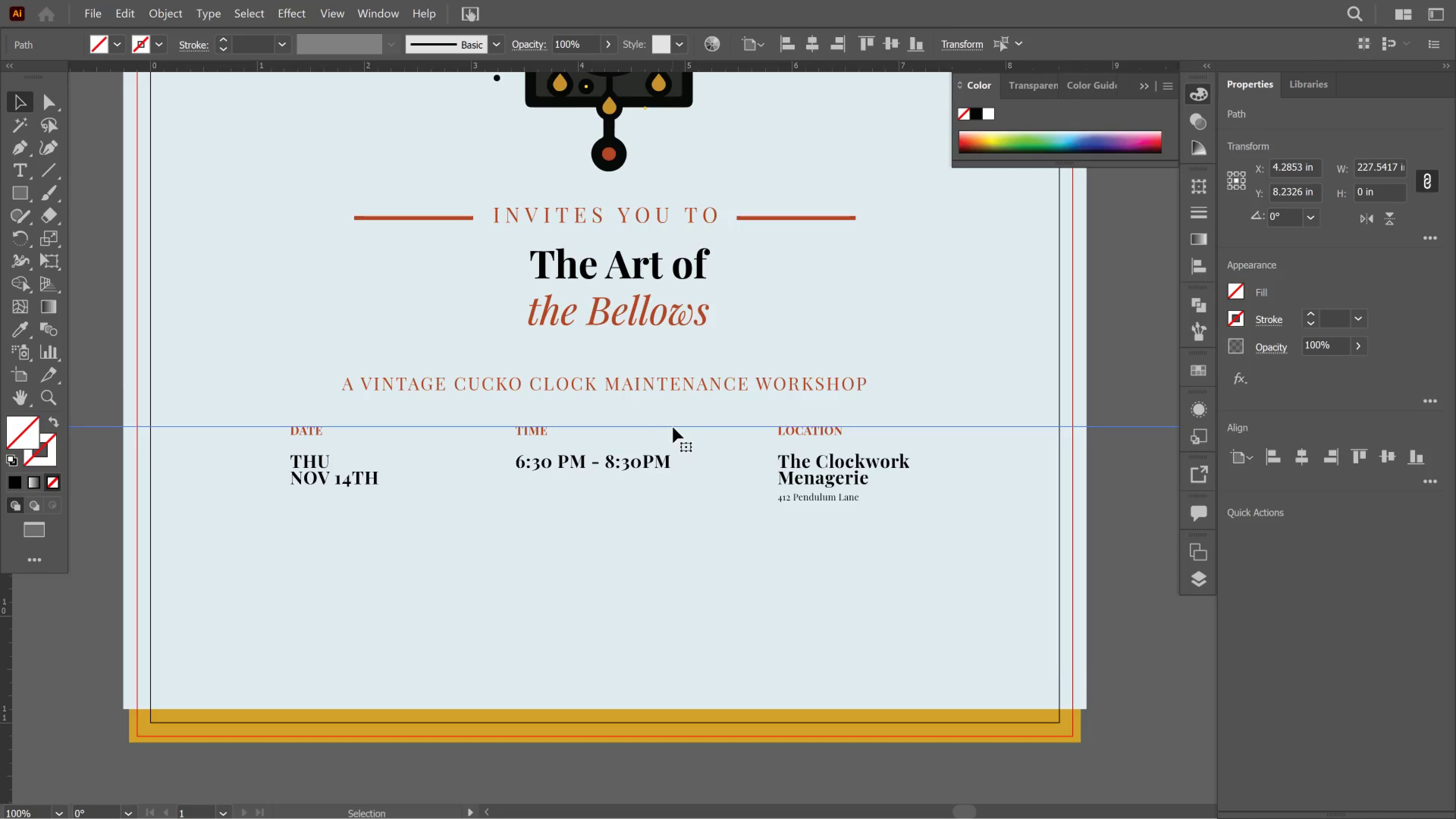 
left_click_drag(start_coordinate=[673, 427], to_coordinate=[650, 619])
 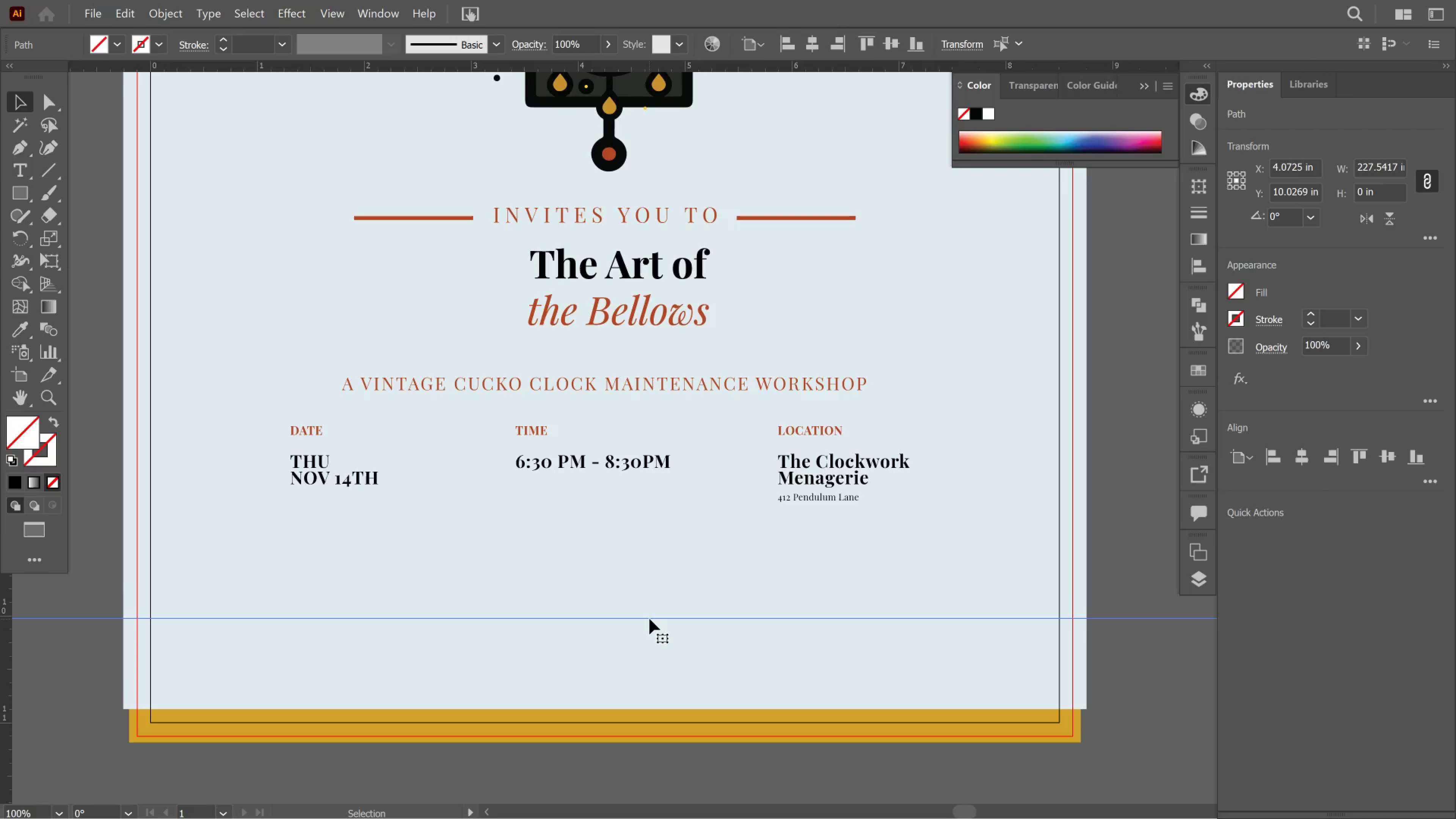 
key(Delete)
 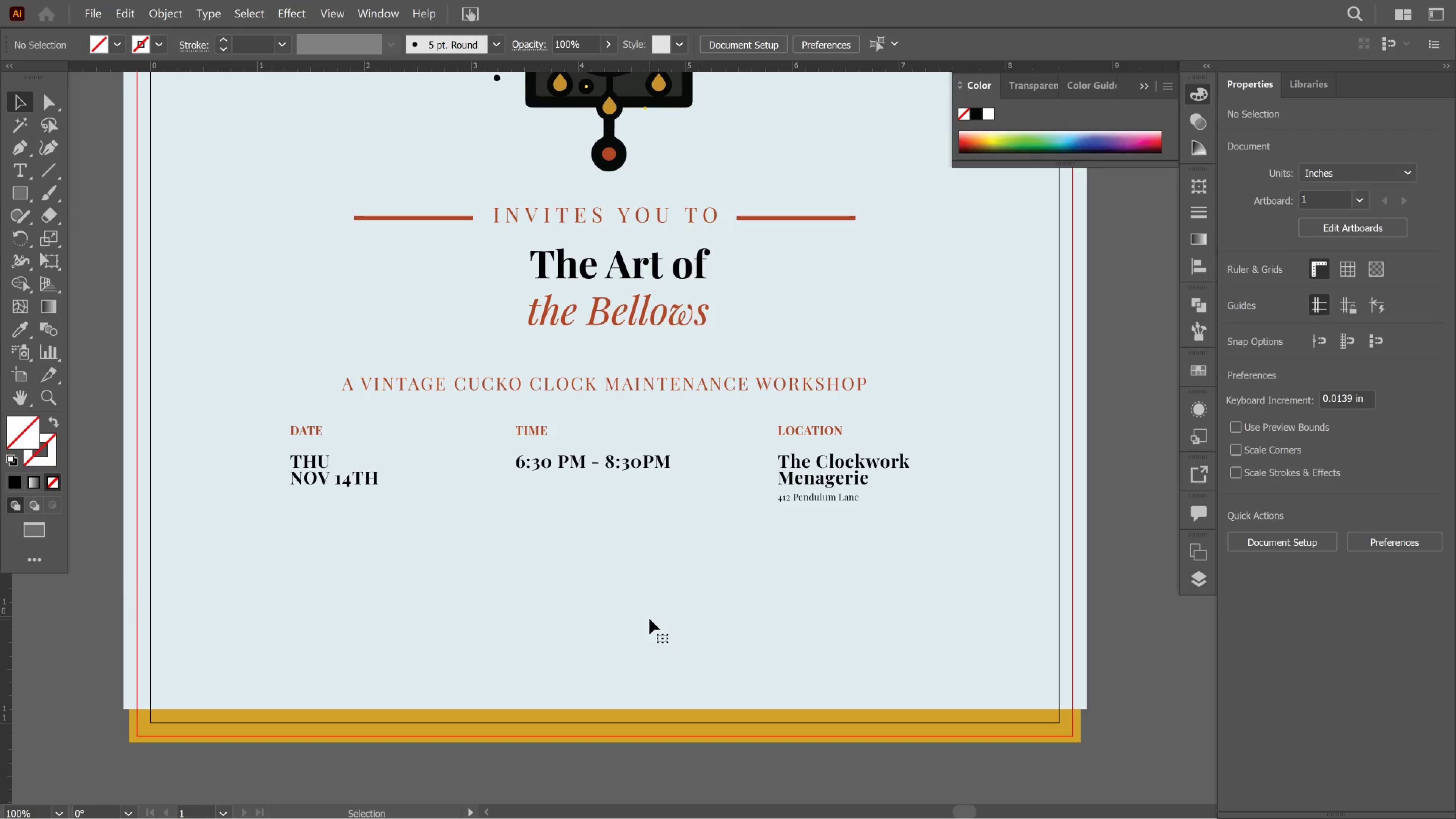 
wait(14.18)
 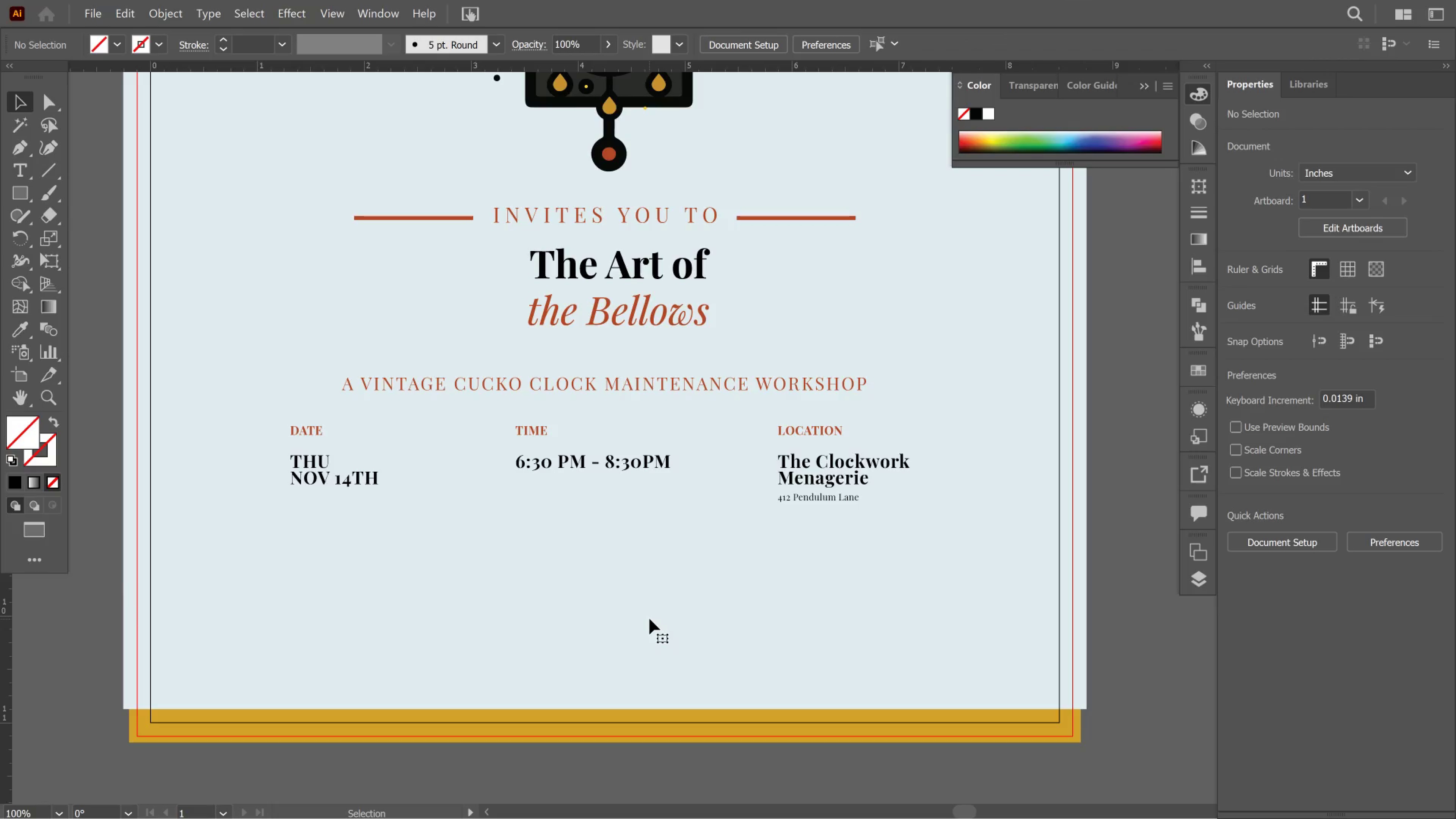 
left_click([18, 200])
 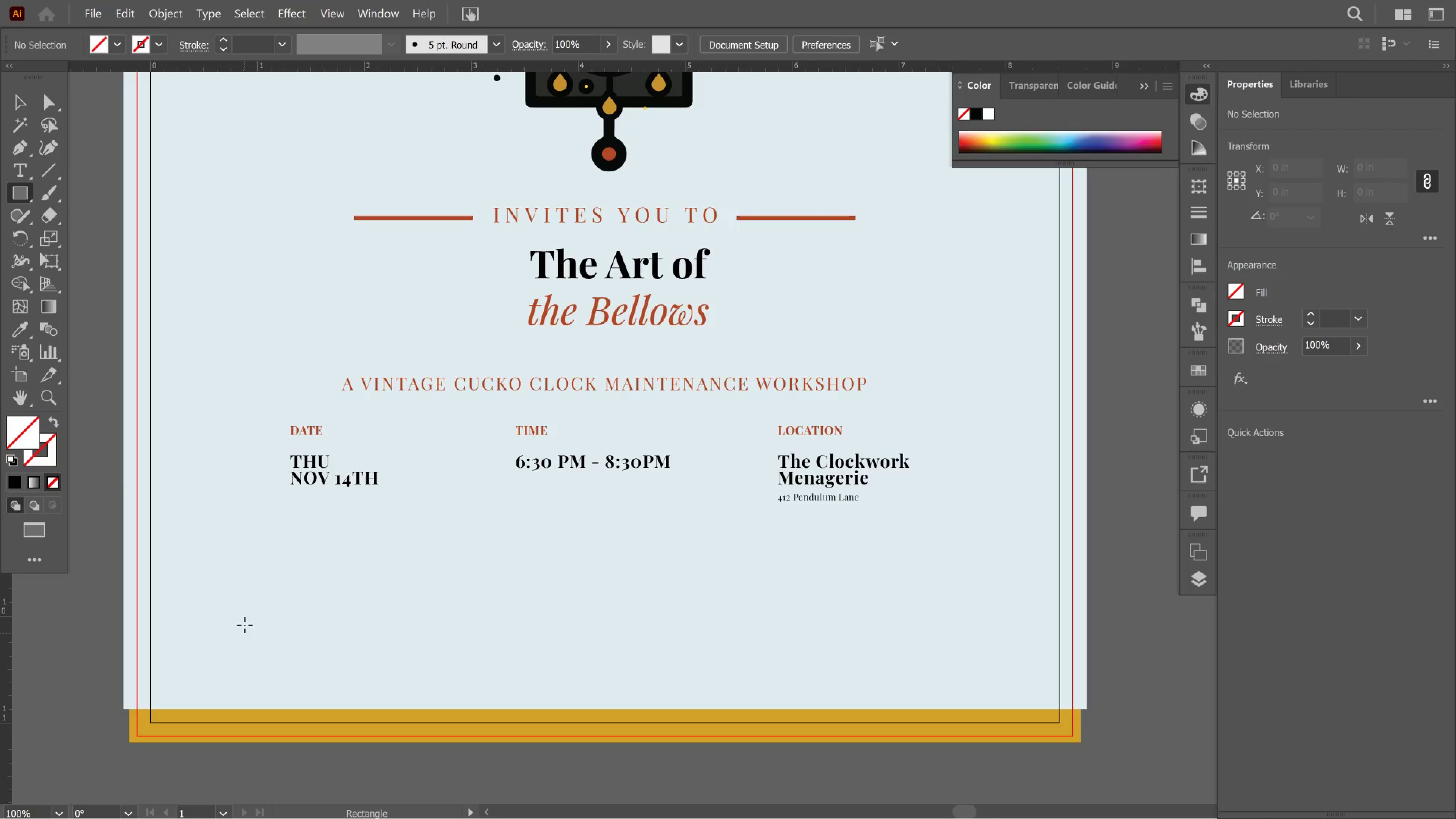 
left_click_drag(start_coordinate=[246, 608], to_coordinate=[879, 689])
 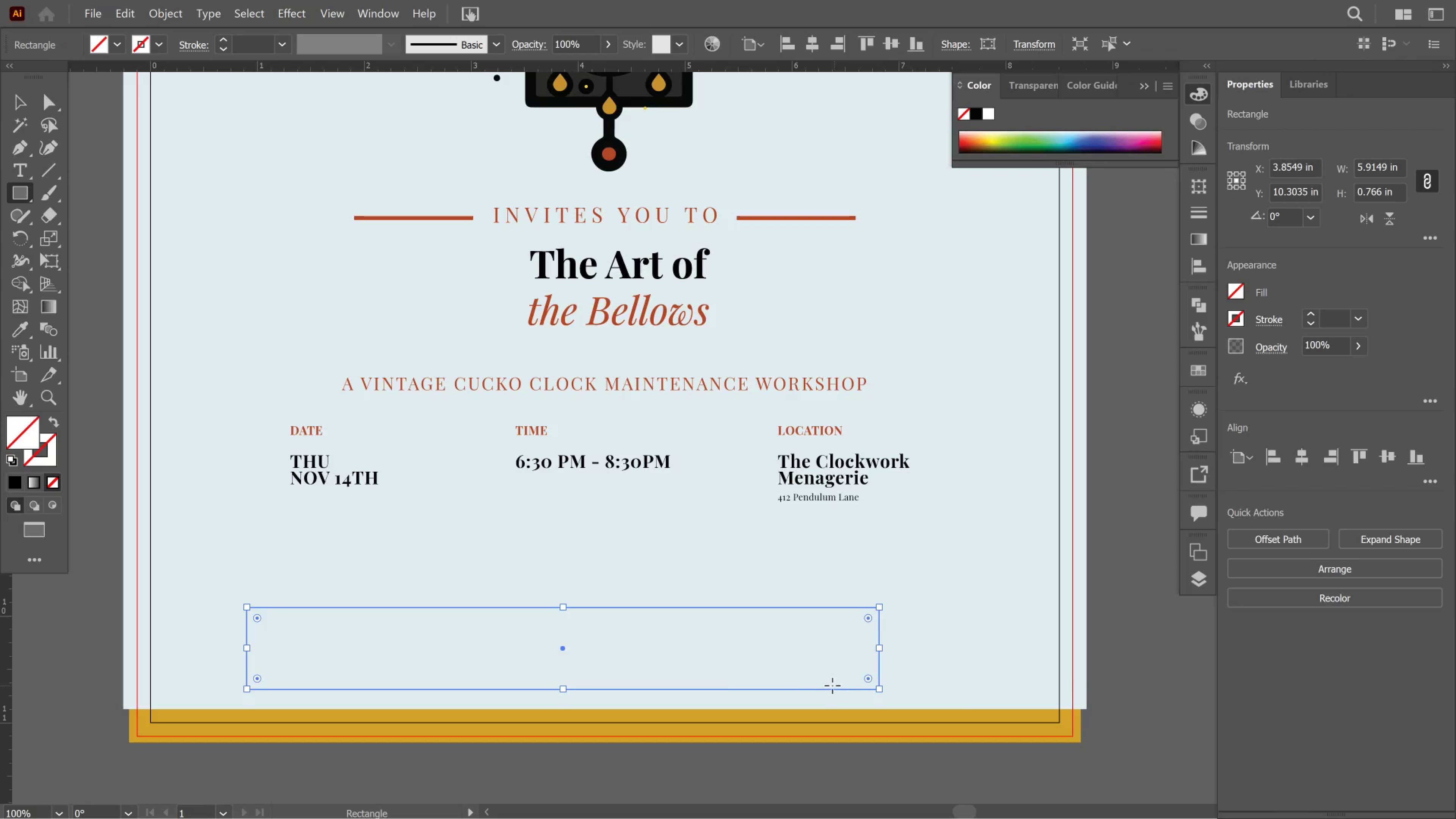 
key(Control+Z)
 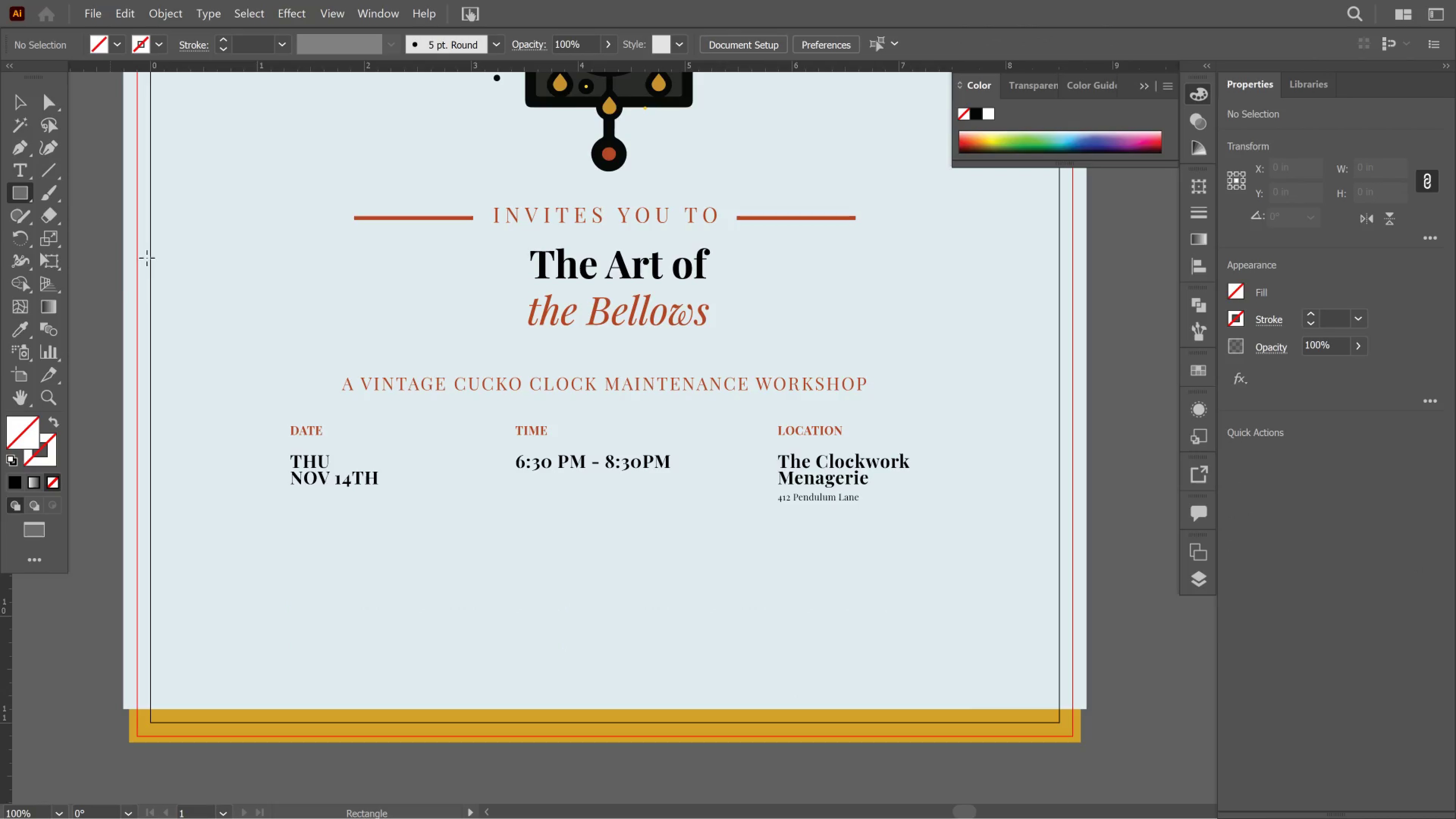 
key(V)
 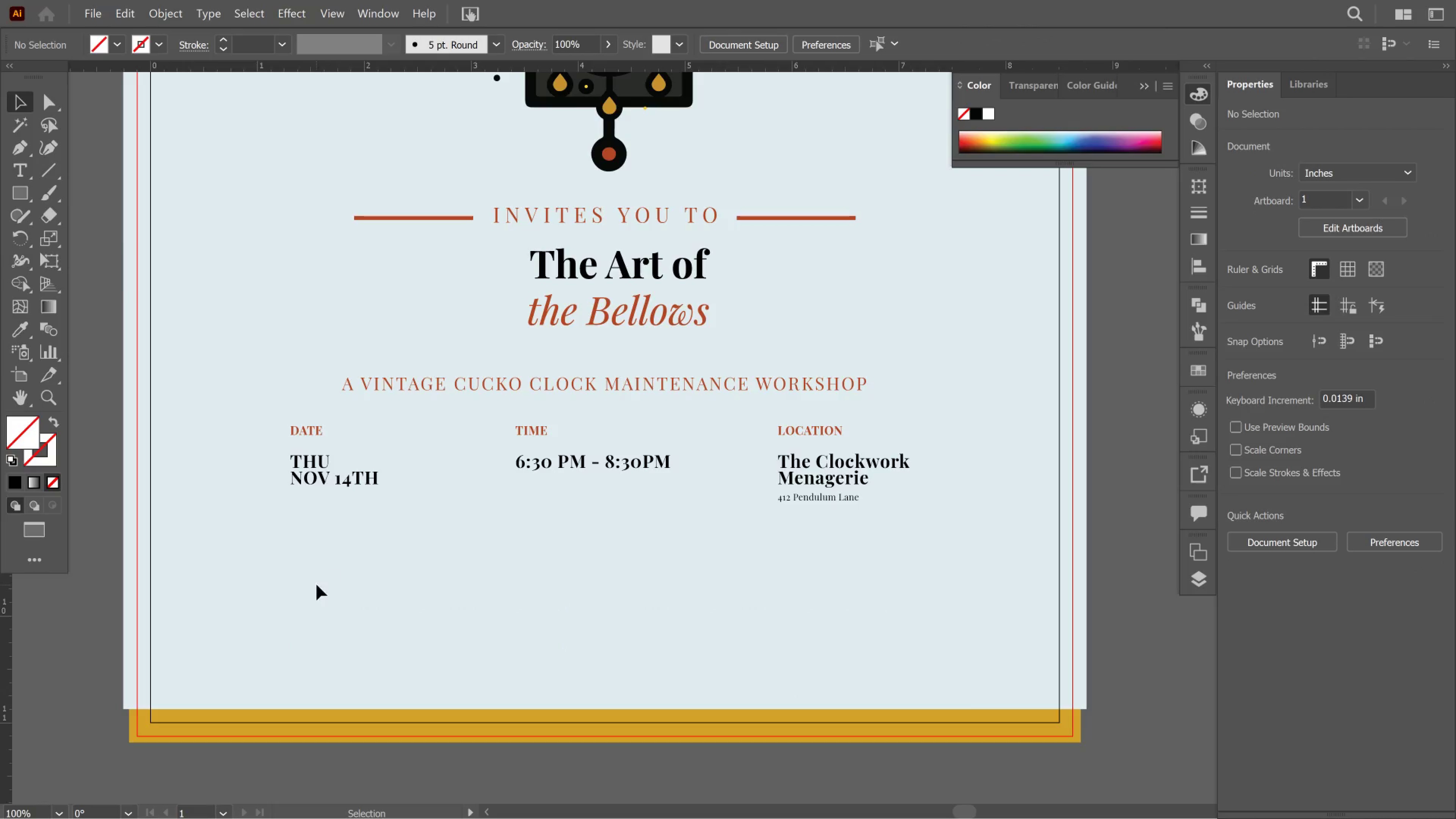 
left_click([317, 585])
 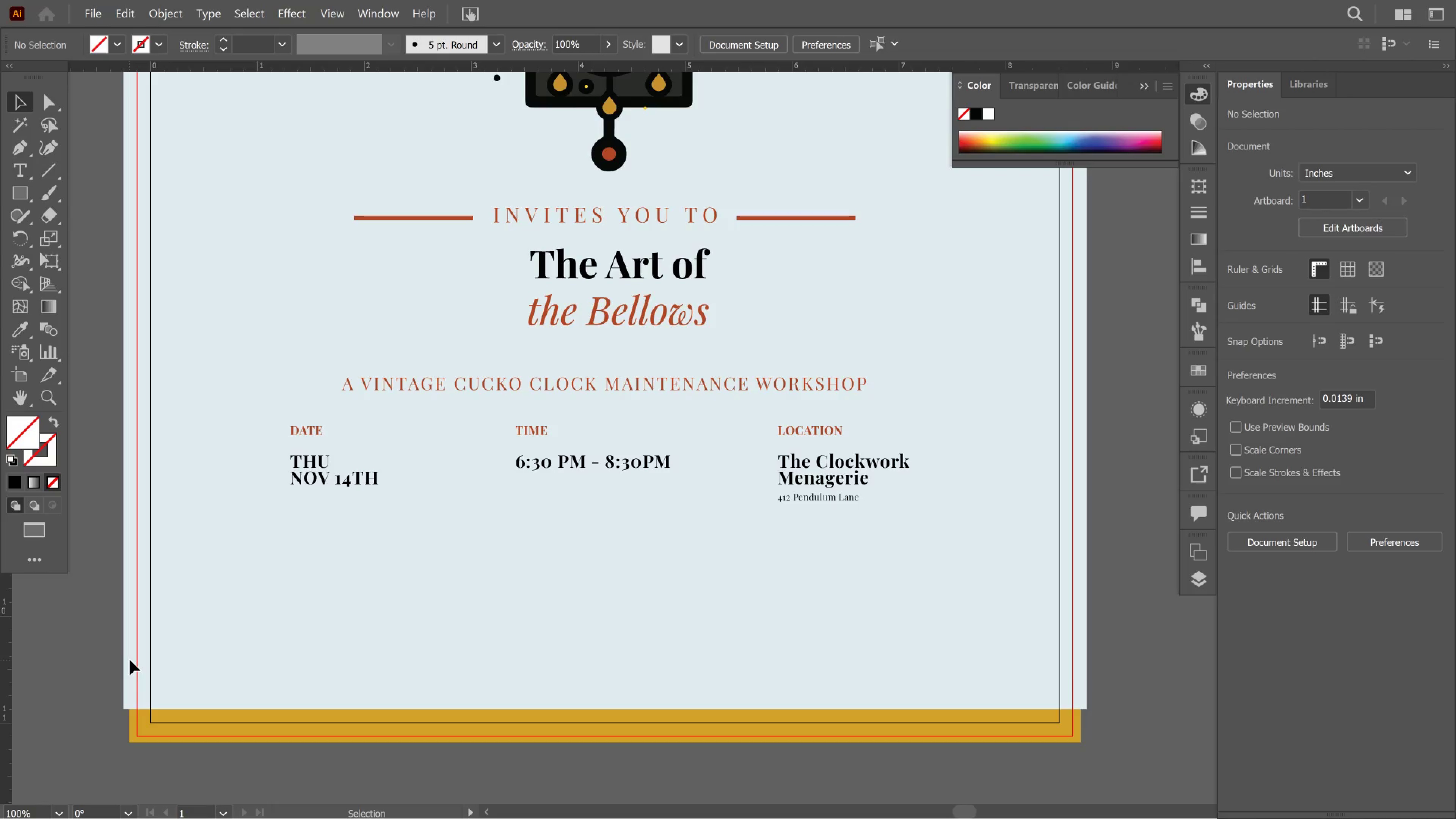 
key(Alt+Control+2)
 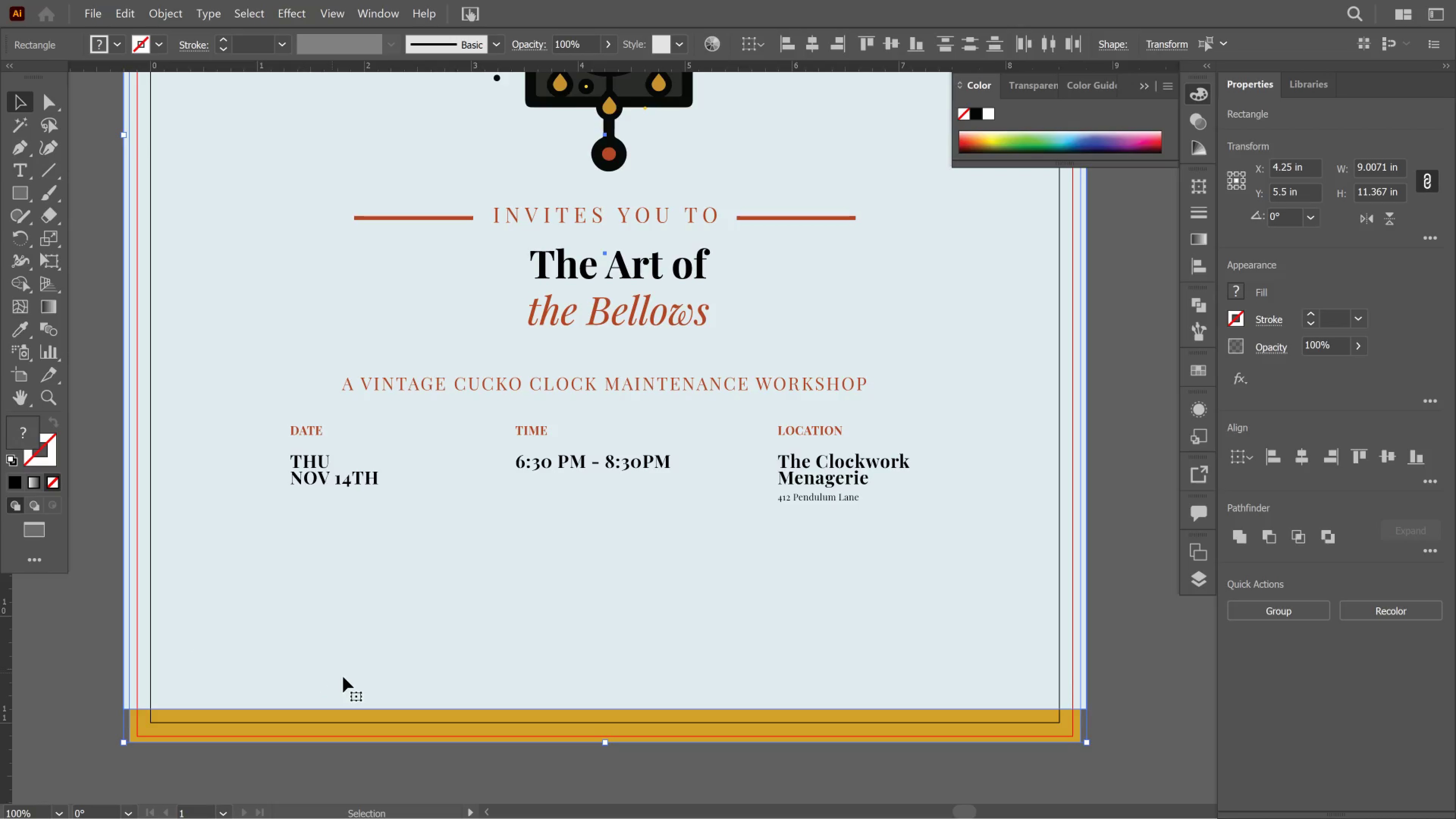 
left_click([99, 680])
 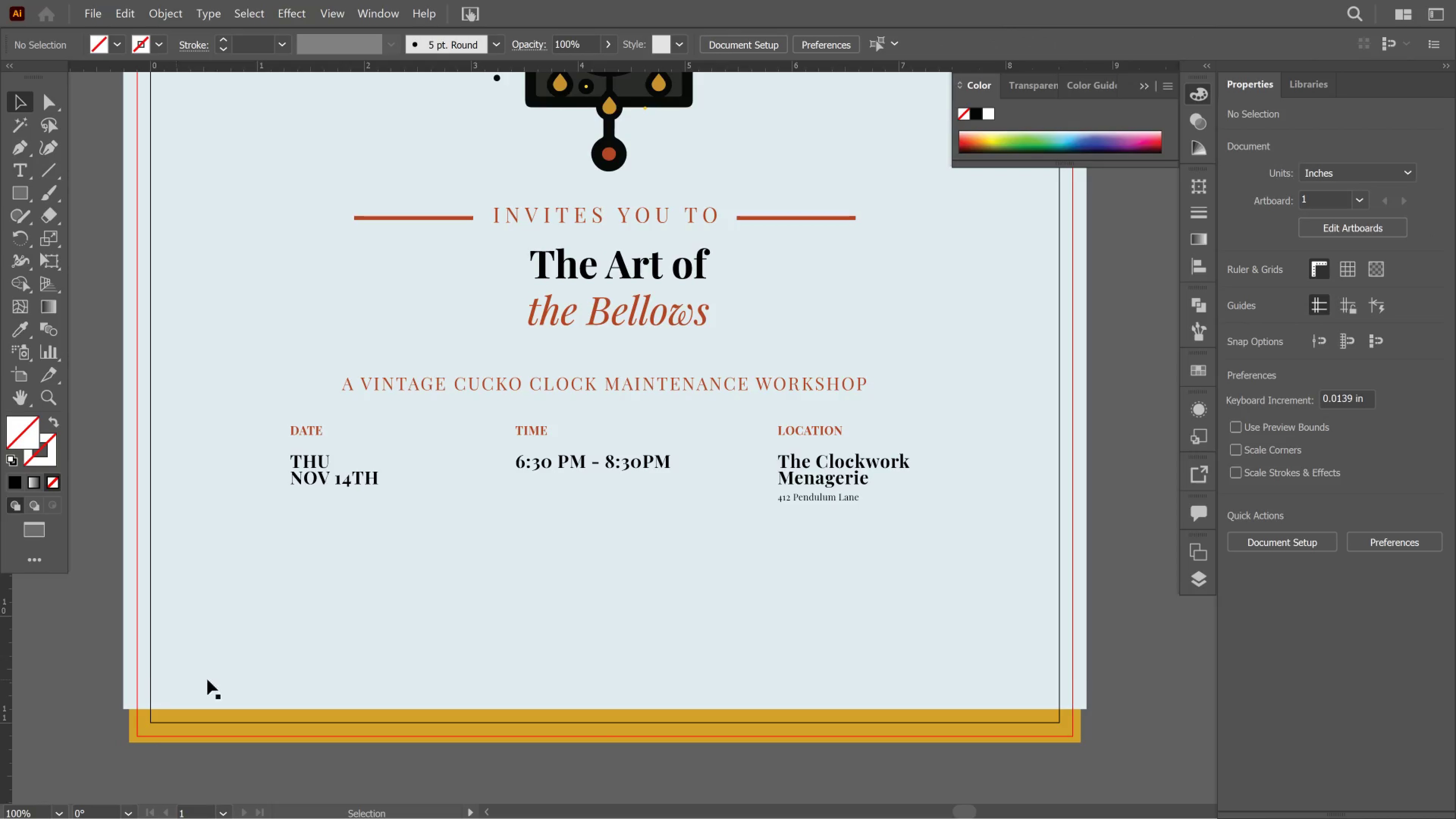 
left_click([228, 675])
 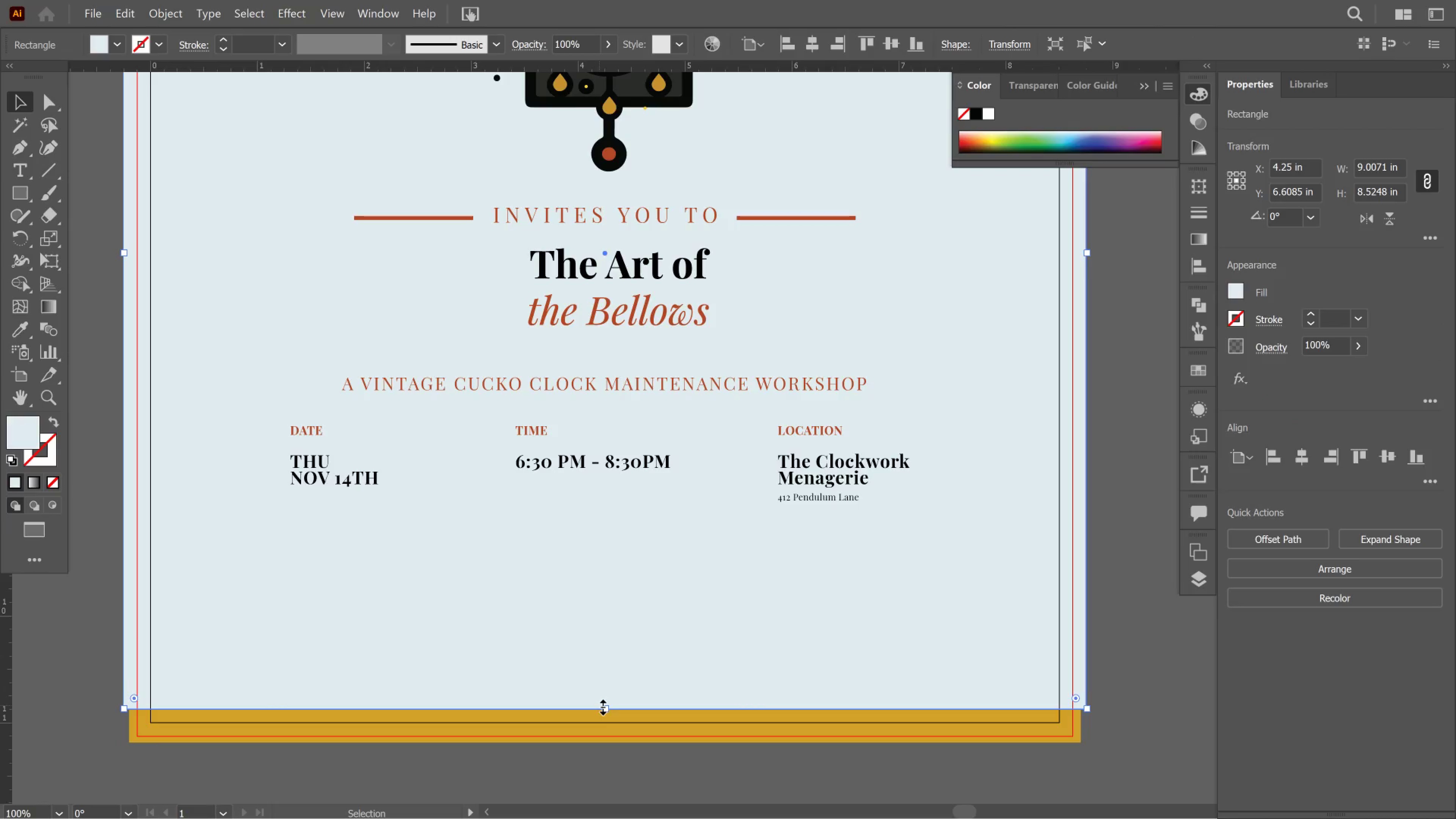 
left_click_drag(start_coordinate=[600, 705], to_coordinate=[595, 677])
 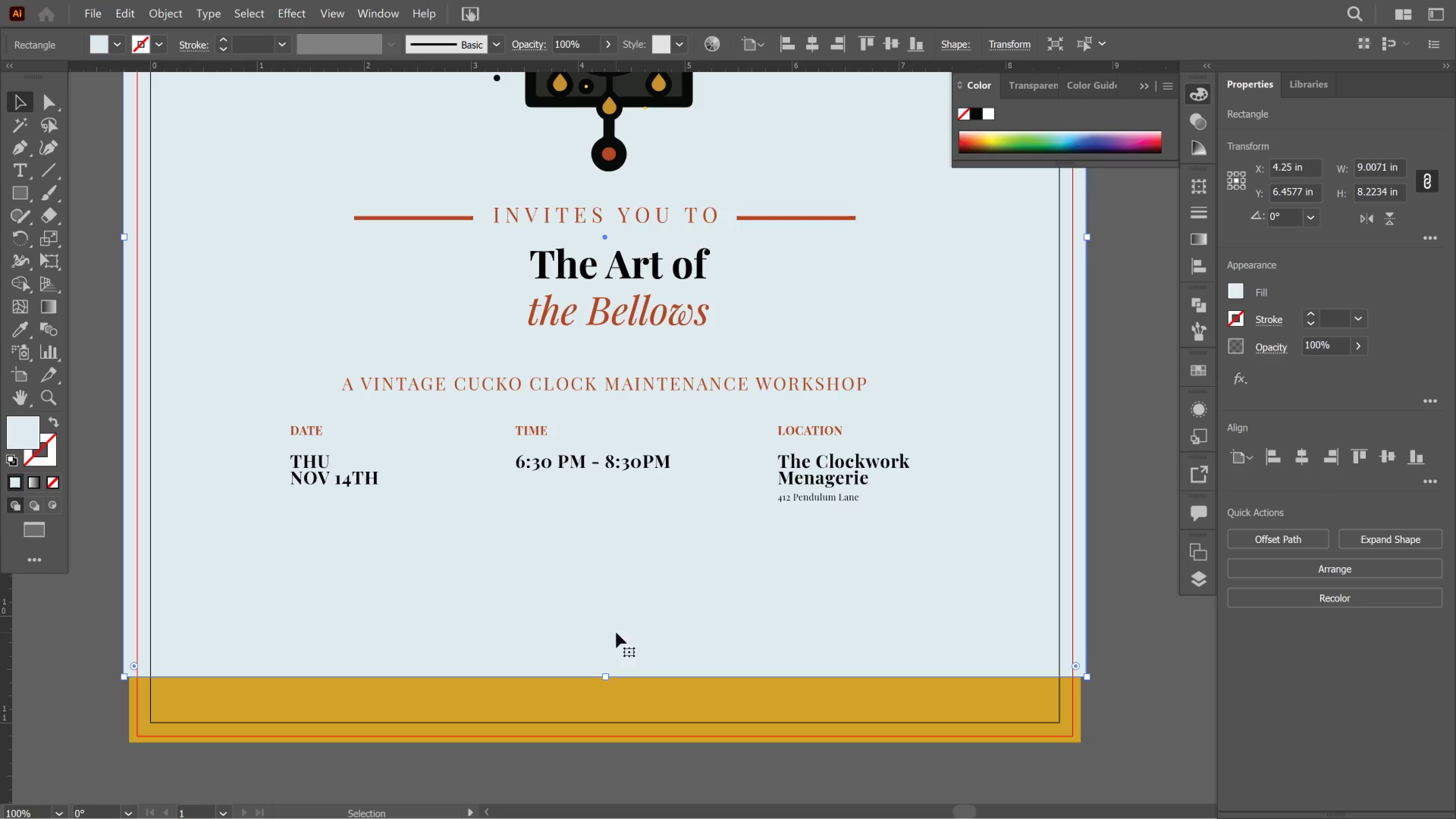 
scroll: coordinate [623, 620], scroll_direction: up, amount: 4.0
 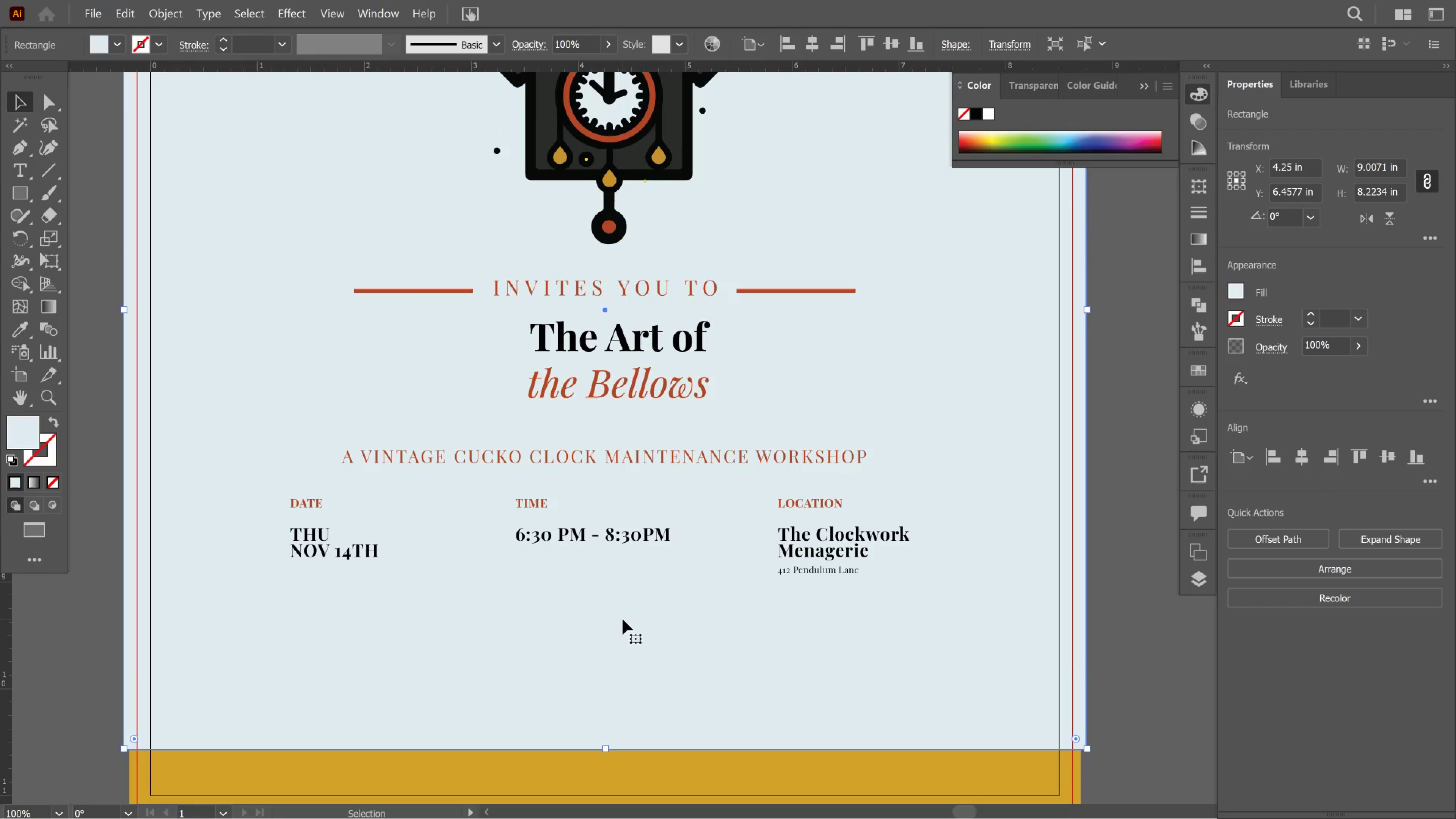 
hold_key(key=AltLeft, duration=0.33)
scroll: coordinate [613, 592], scroll_direction: down, amount: 3.0
 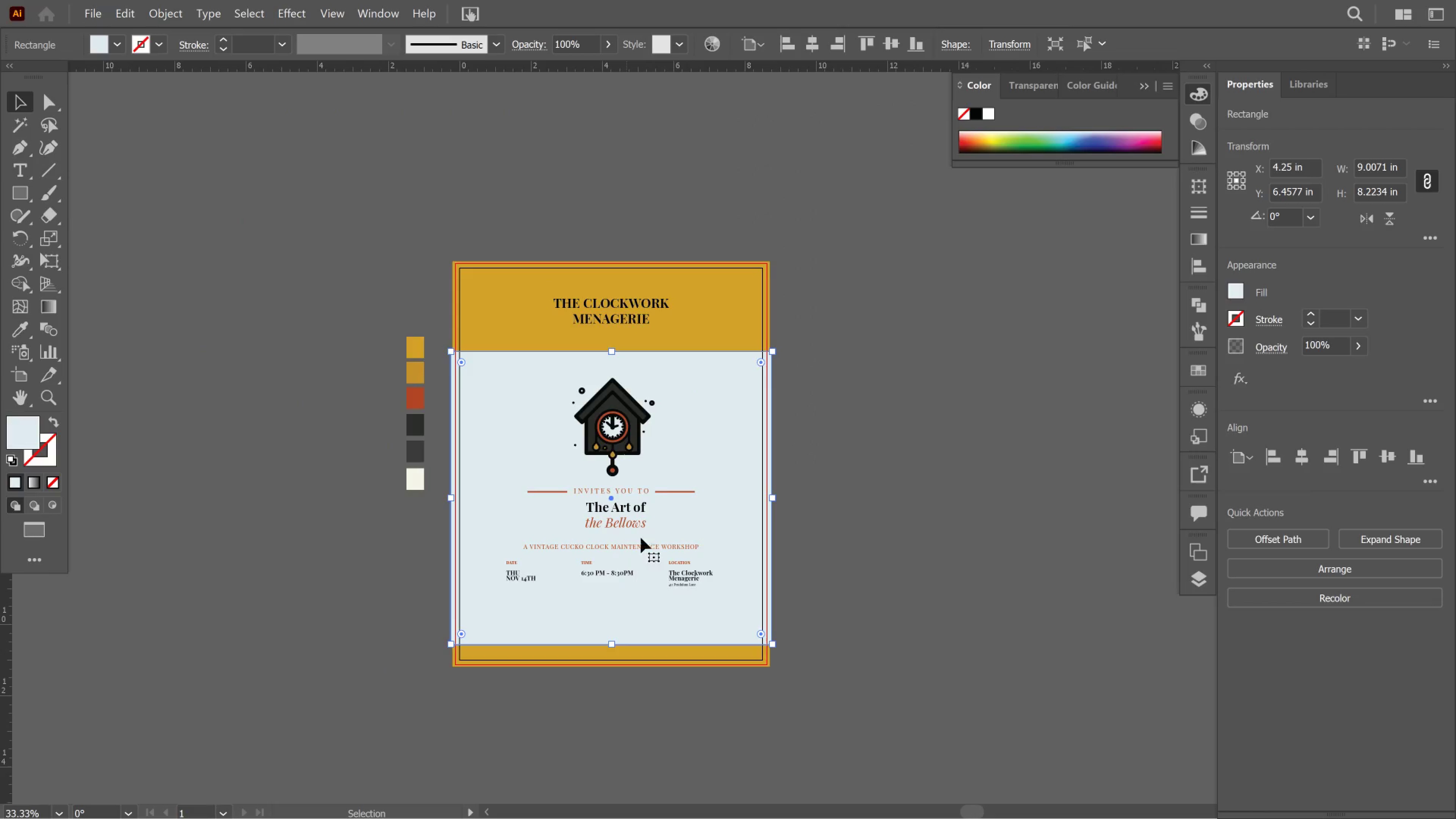 
hold_key(key=AltLeft, duration=1.09)
scroll: coordinate [599, 322], scroll_direction: up, amount: 4.0
 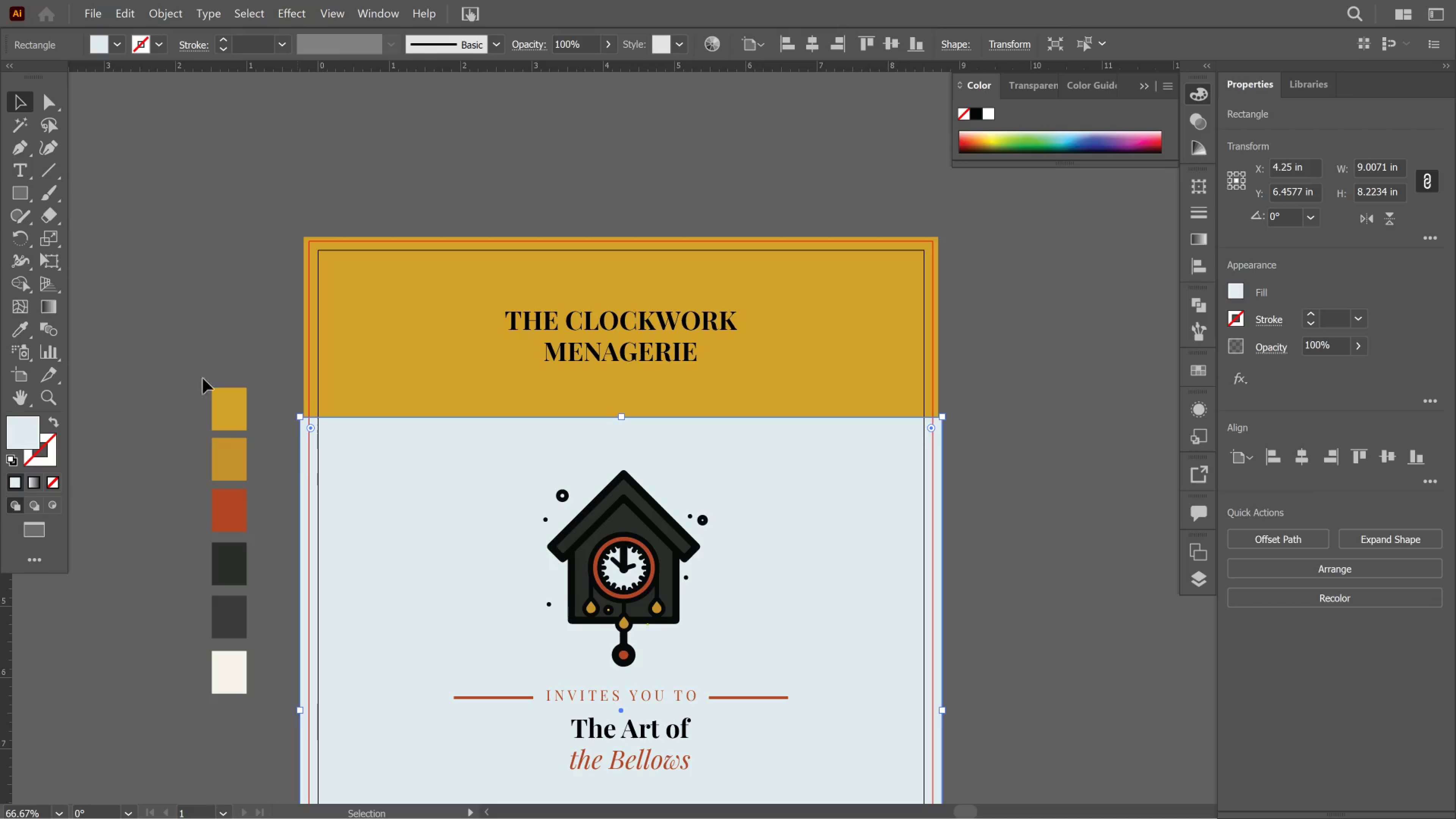 
left_click([224, 510])
 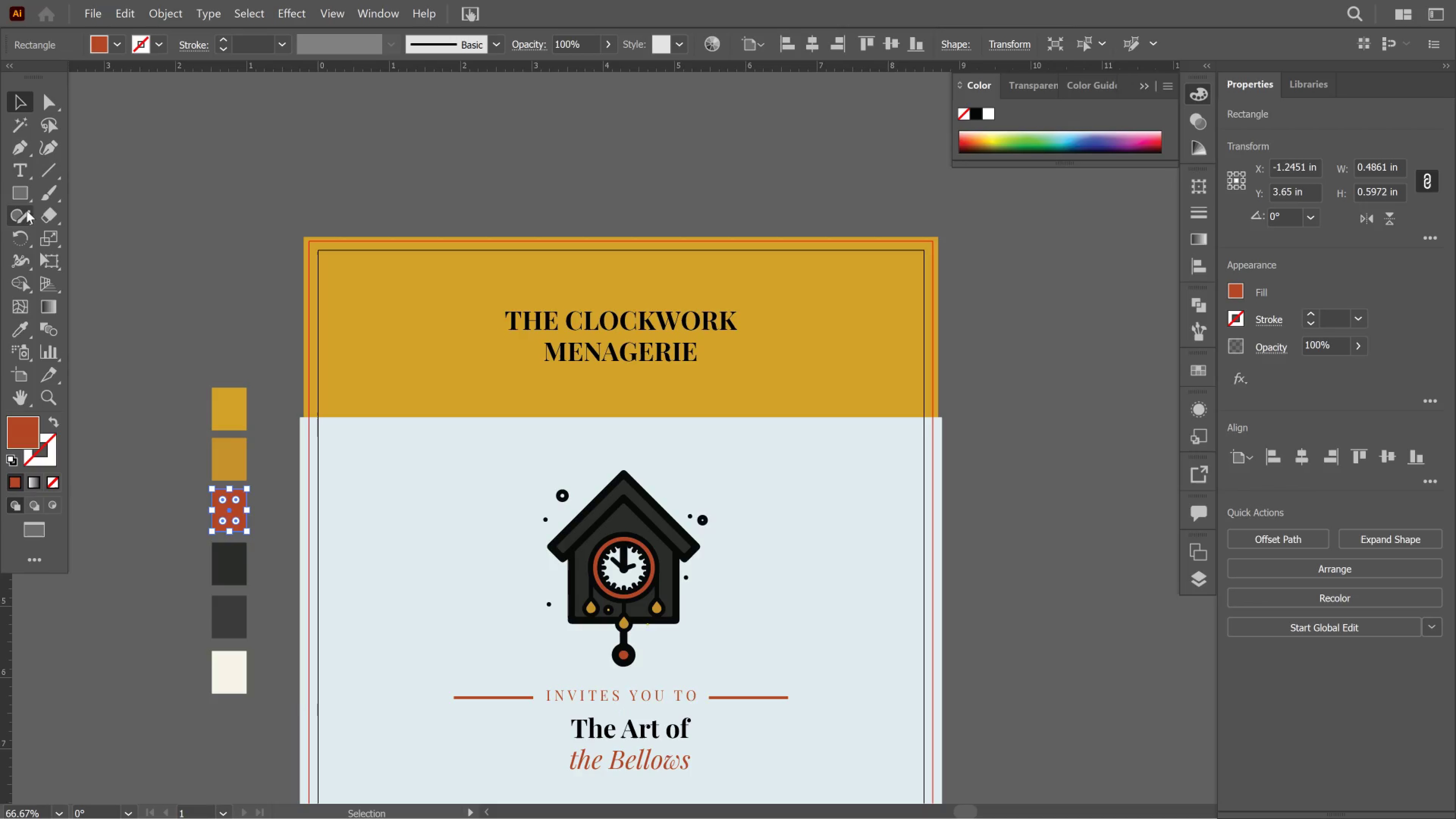 
left_click([25, 193])
 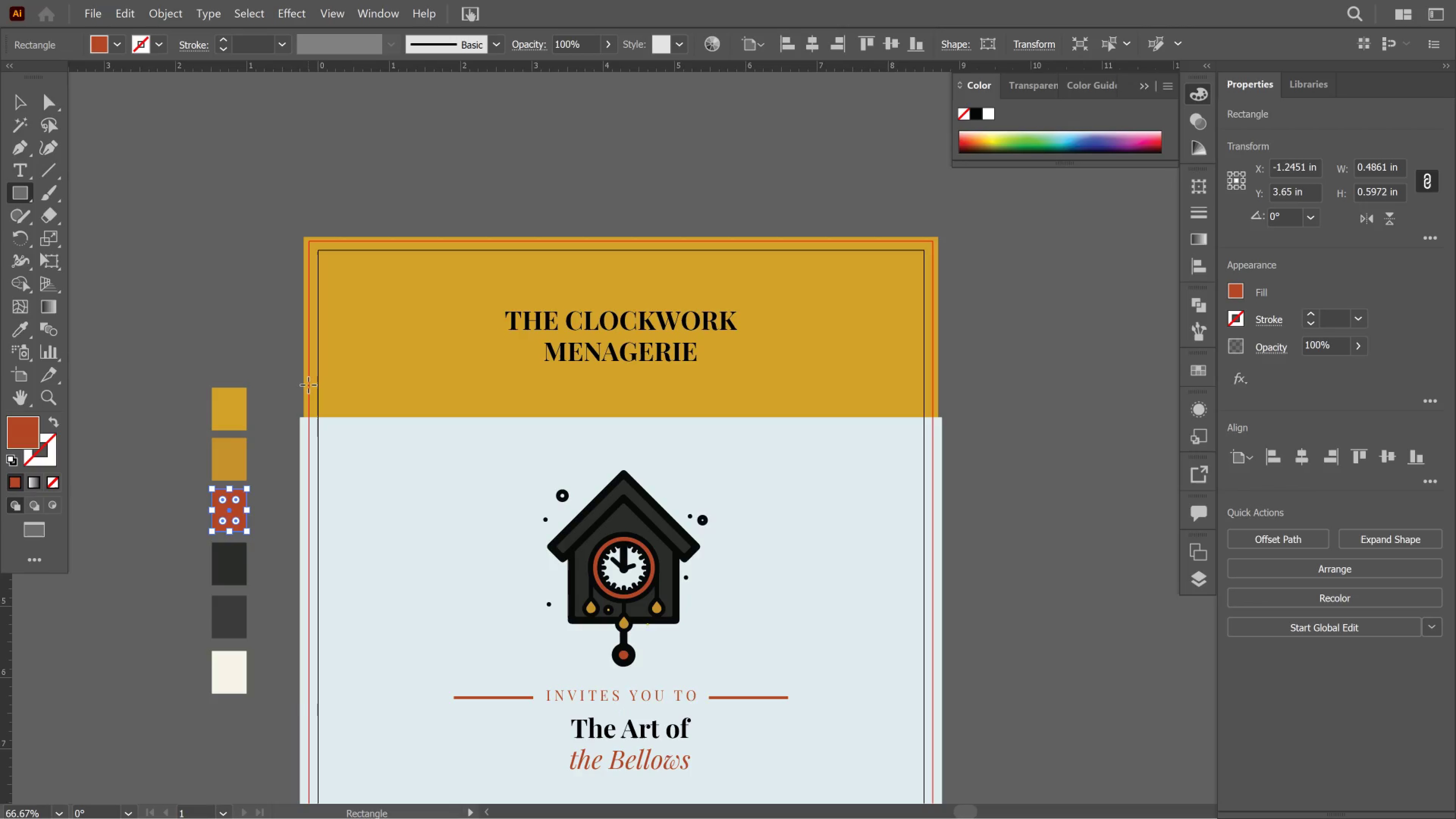 
left_click_drag(start_coordinate=[308, 385], to_coordinate=[938, 406])
 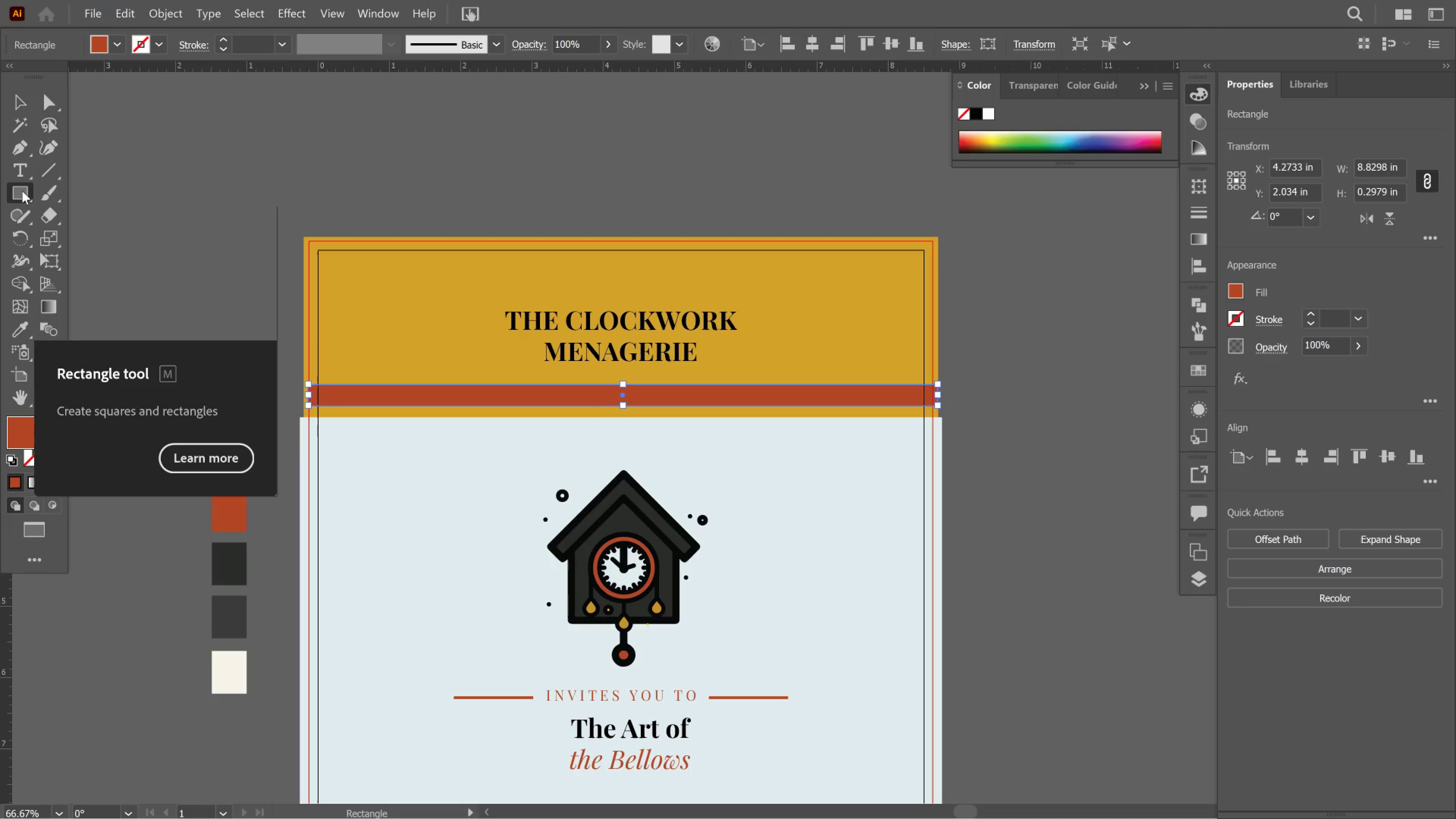 
left_click([16, 106])
 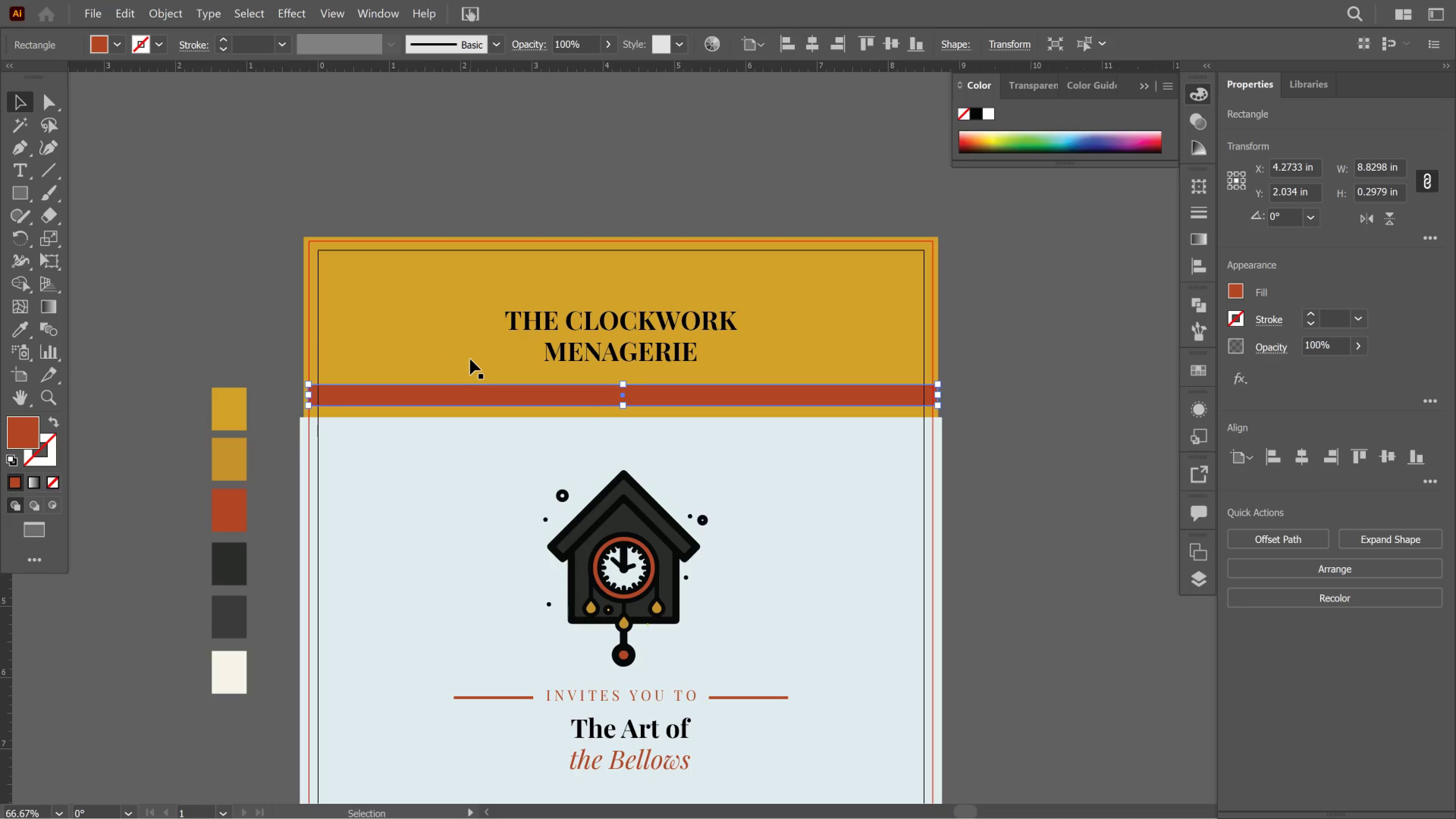 
key(Alt+AltLeft)
 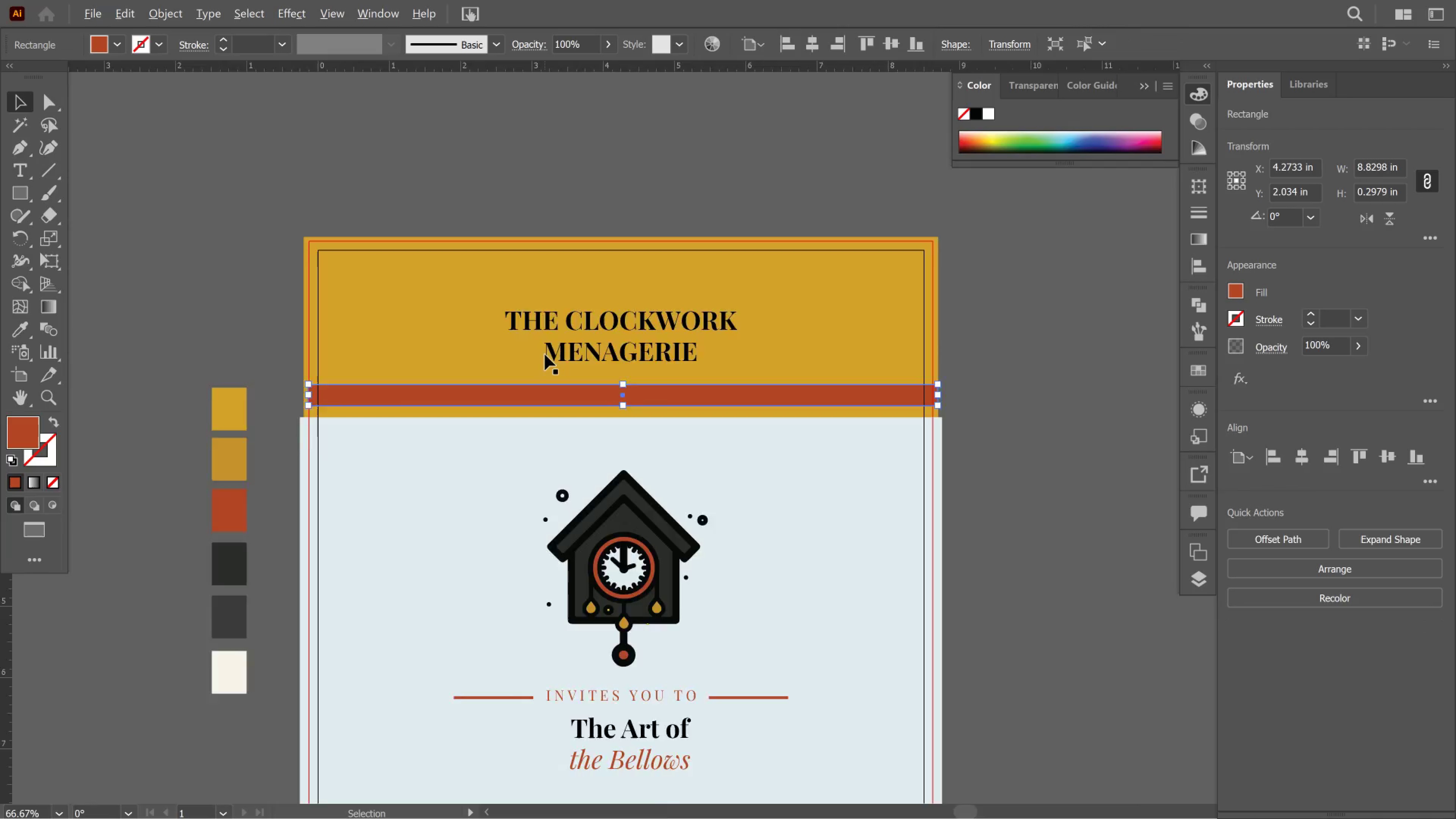 
scroll: coordinate [545, 355], scroll_direction: up, amount: 2.0
 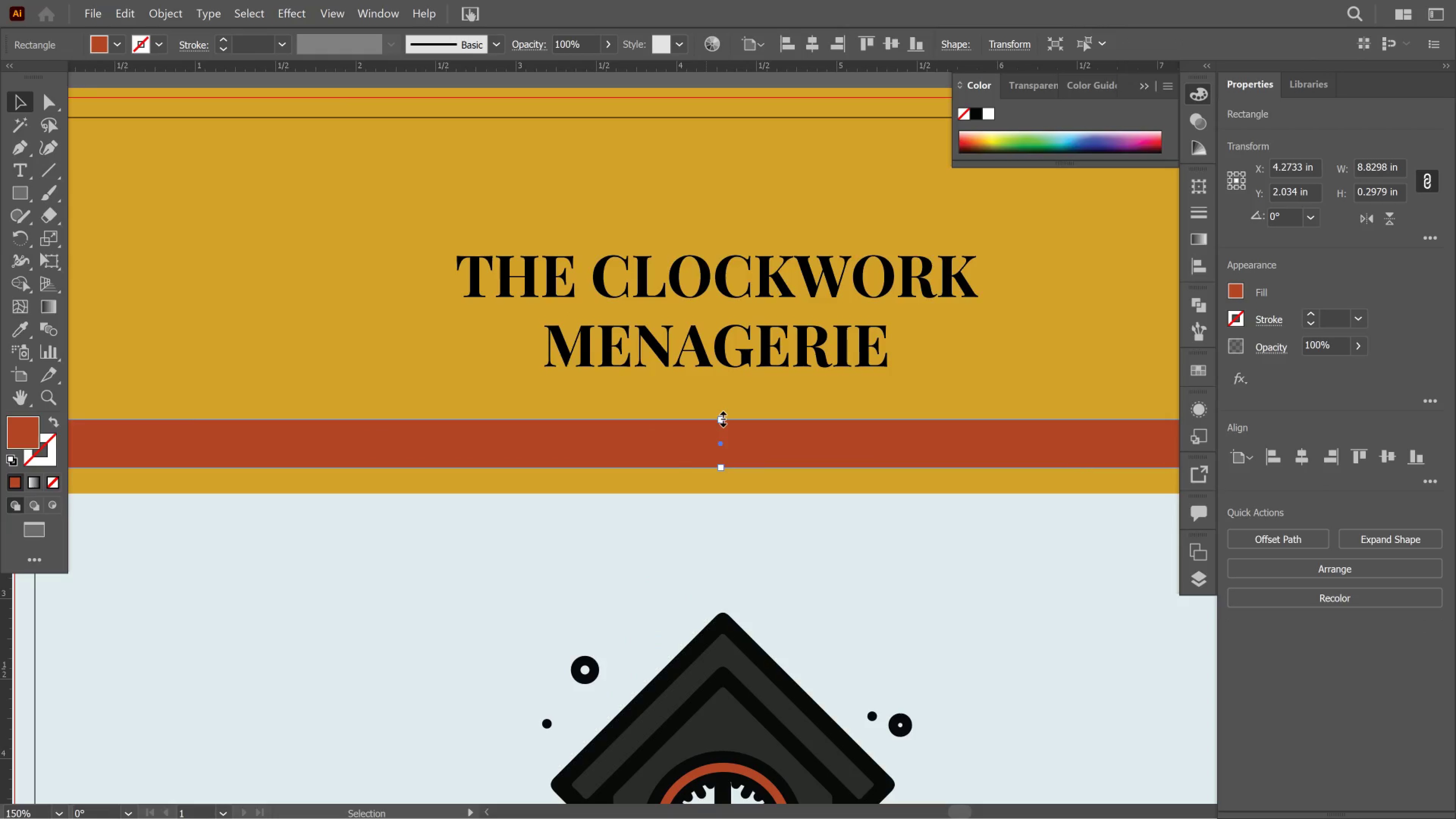 
left_click_drag(start_coordinate=[721, 417], to_coordinate=[720, 394])
 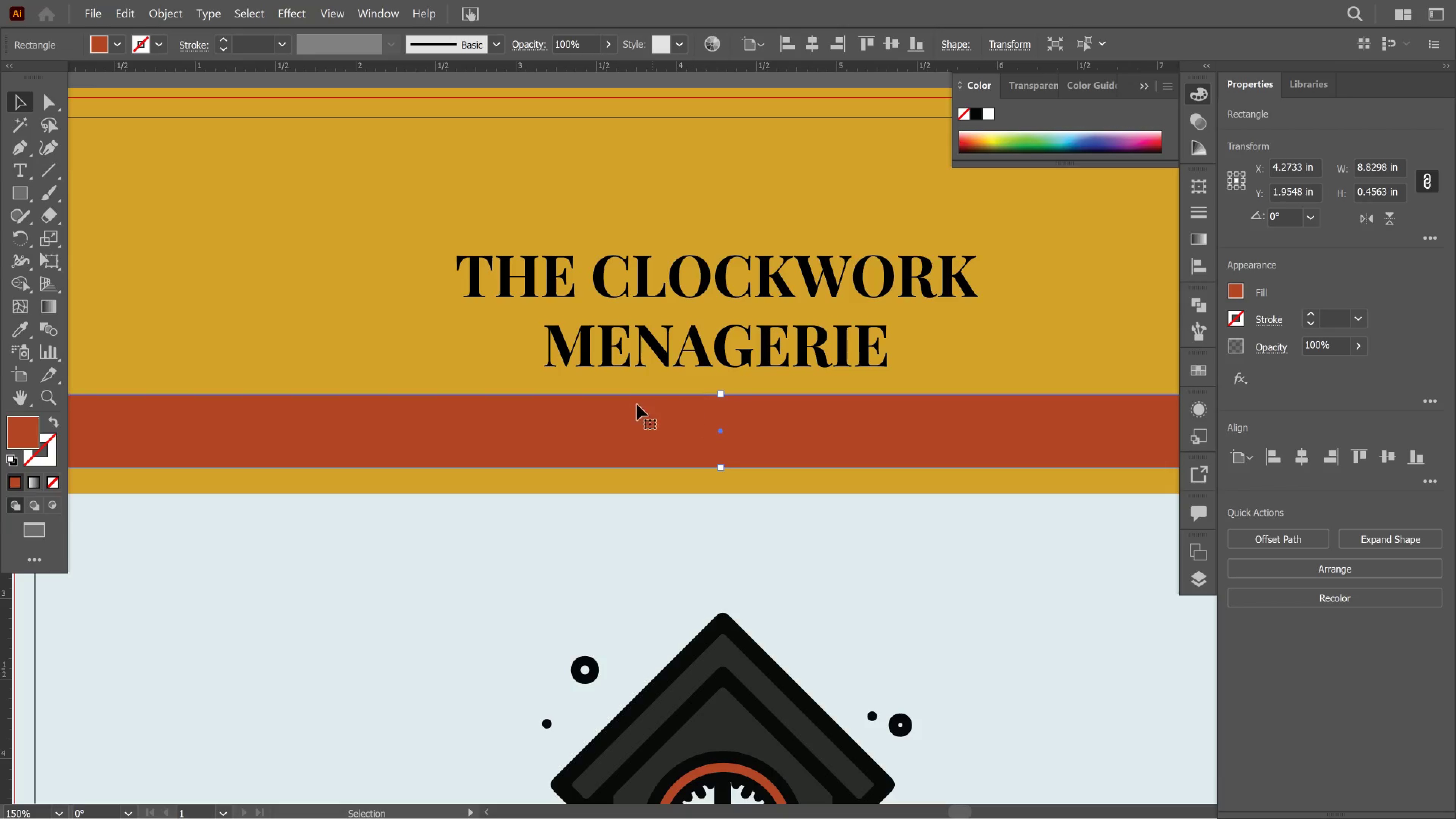 
hold_key(key=AltLeft, duration=0.67)
scroll: coordinate [589, 408], scroll_direction: down, amount: 2.0
 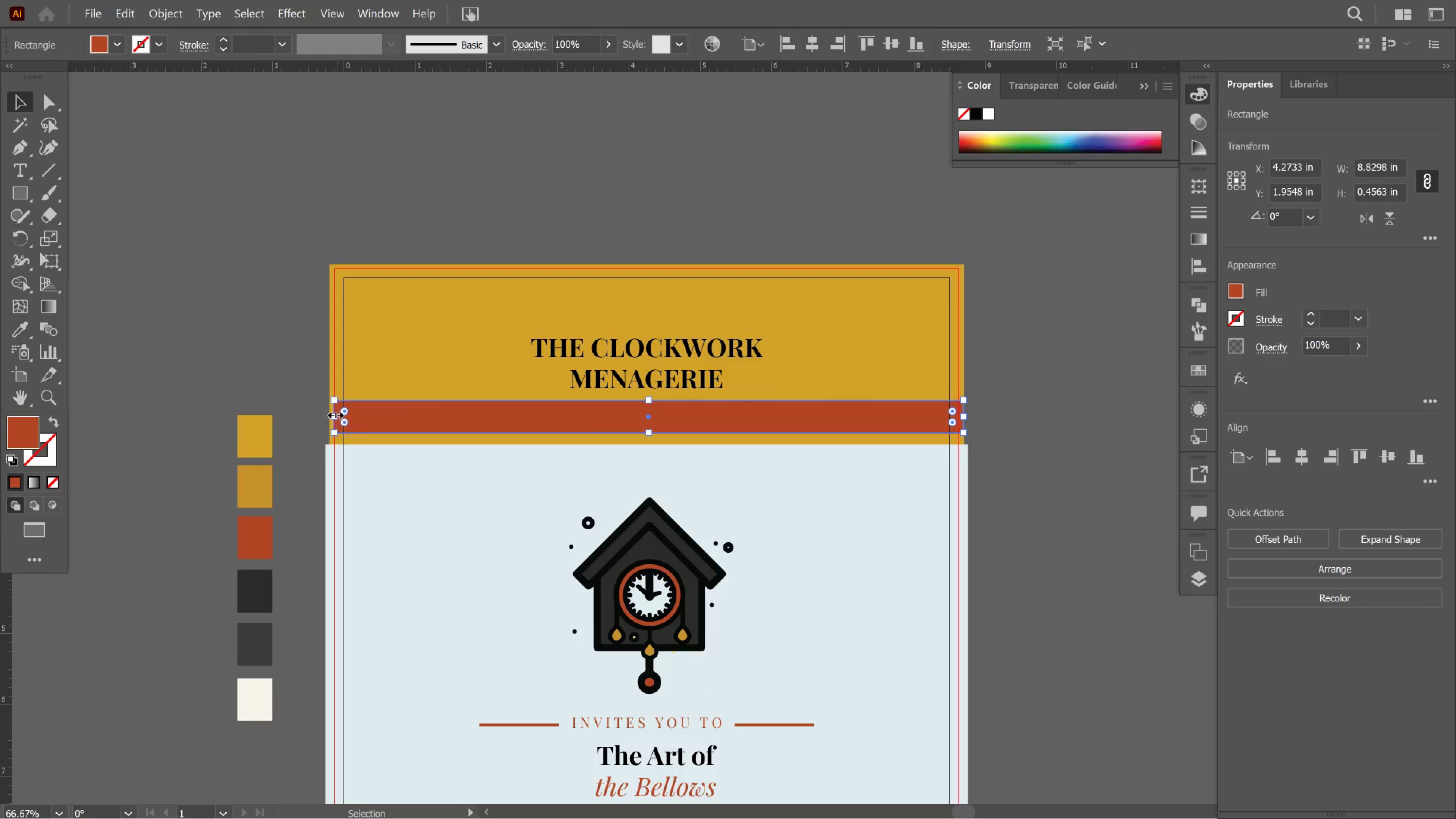 
left_click_drag(start_coordinate=[333, 413], to_coordinate=[318, 397])
 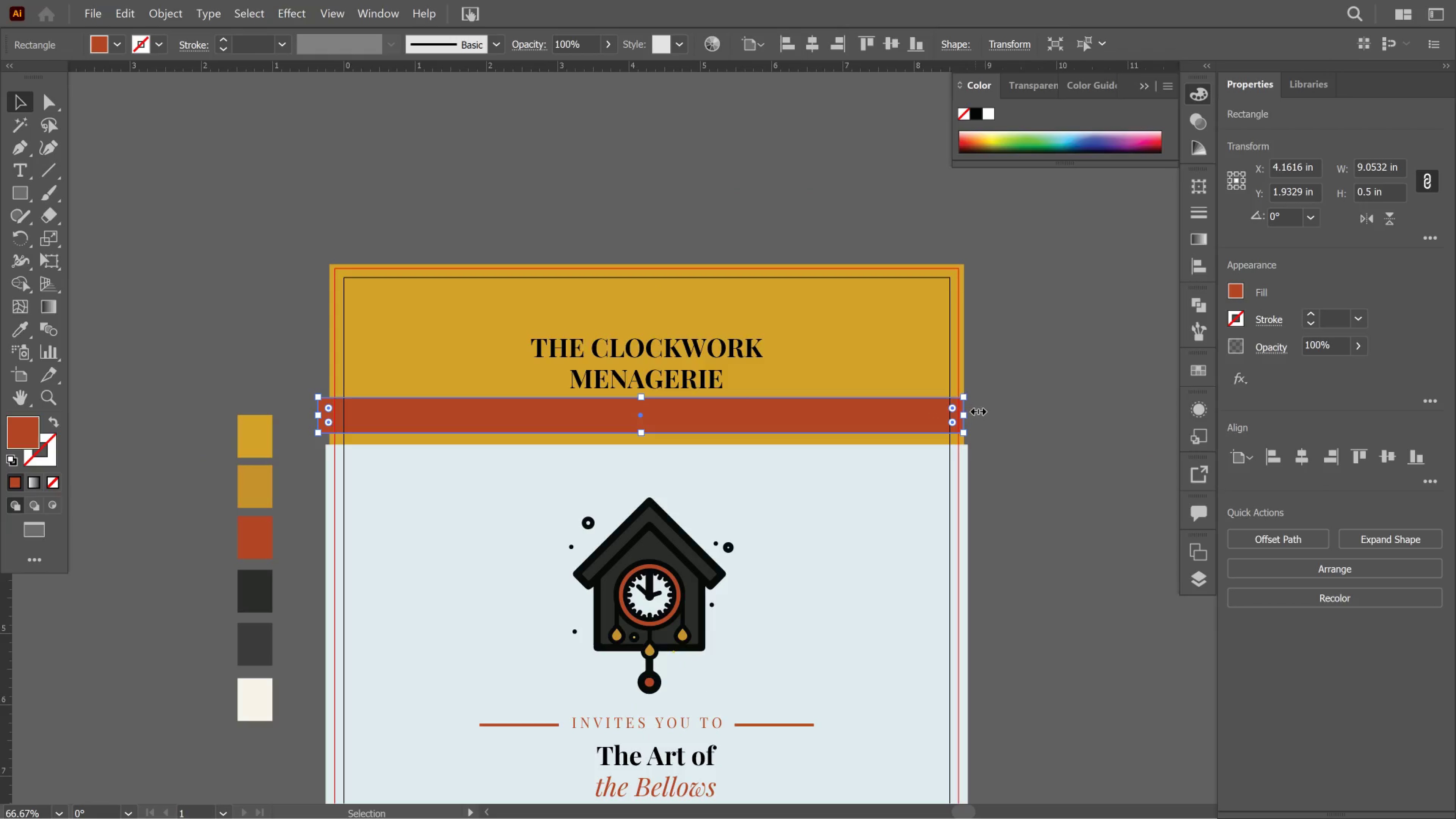 
hold_key(key=AltLeft, duration=1.24)
 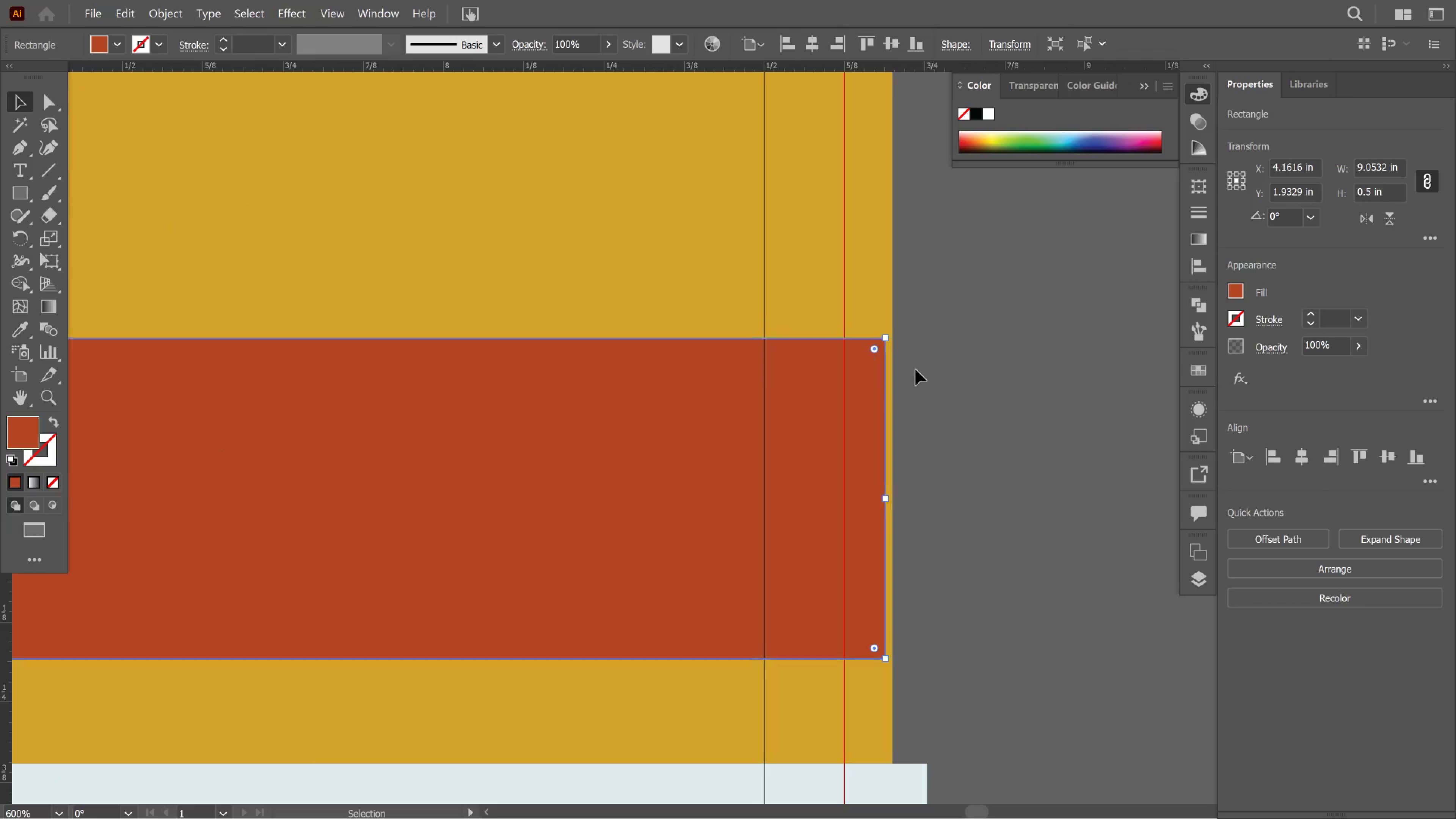 
key(Alt+AltLeft)
 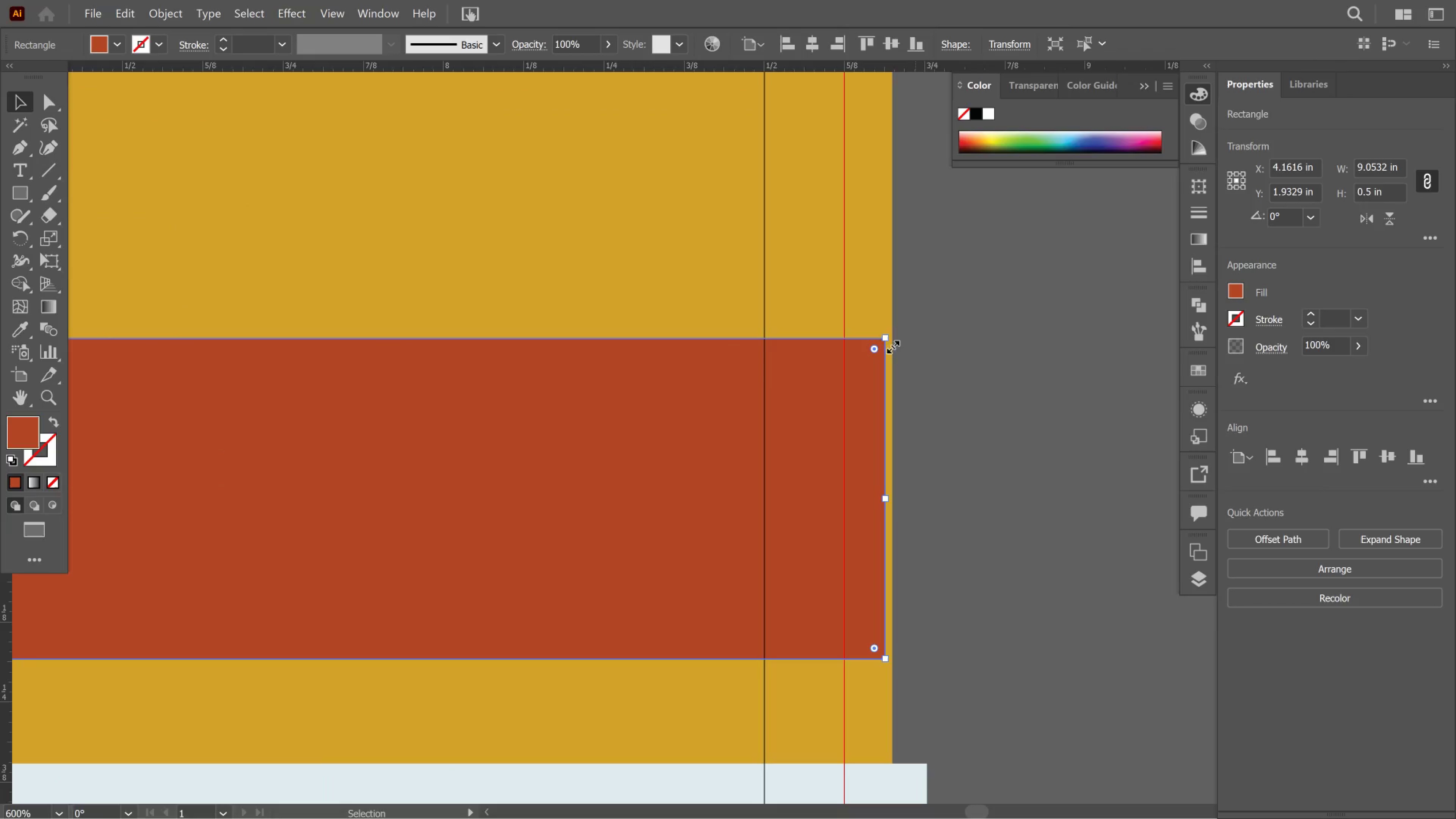 
scroll: coordinate [959, 401], scroll_direction: up, amount: 6.0
 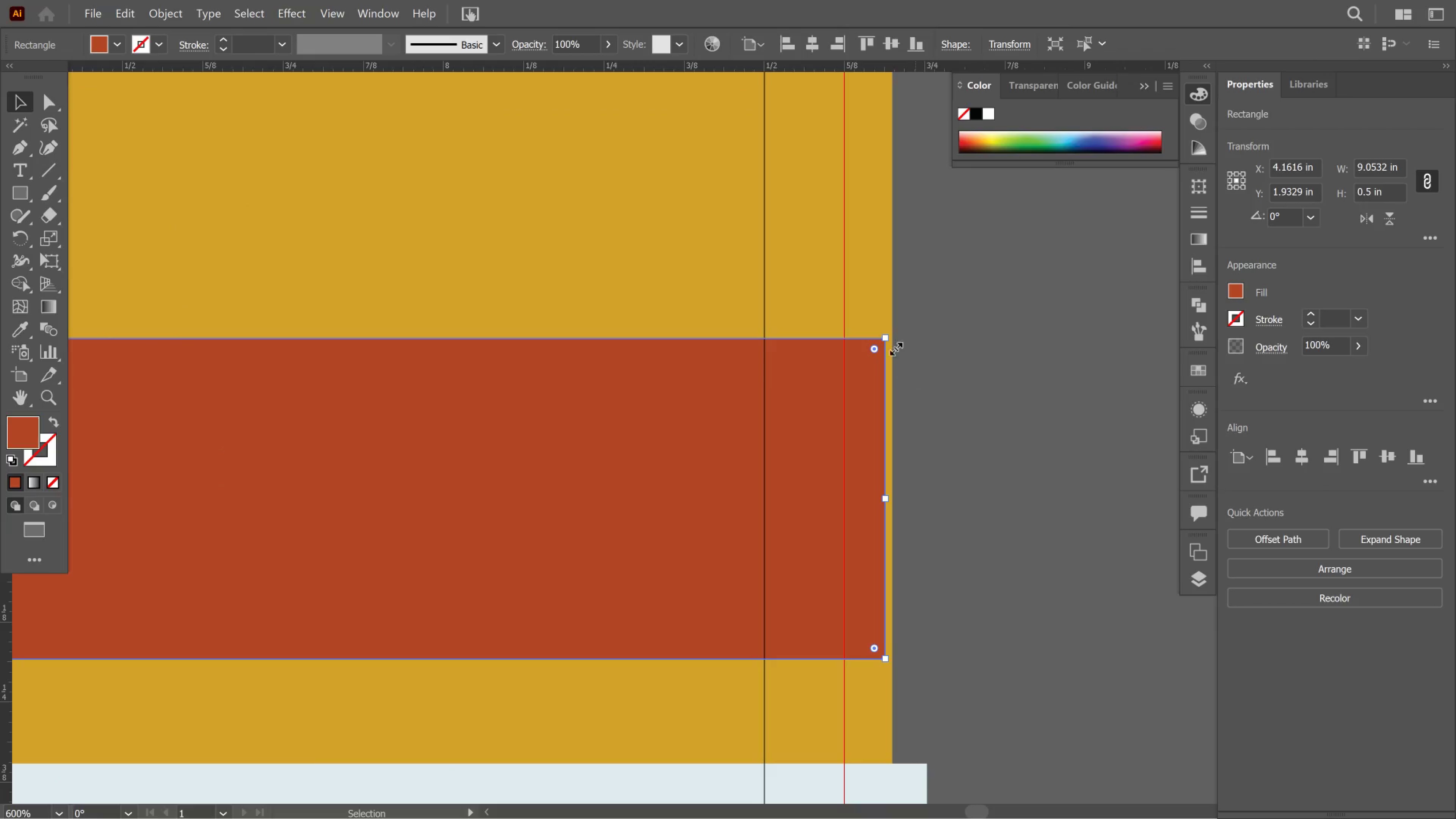 
hold_key(key=AltLeft, duration=0.6)
 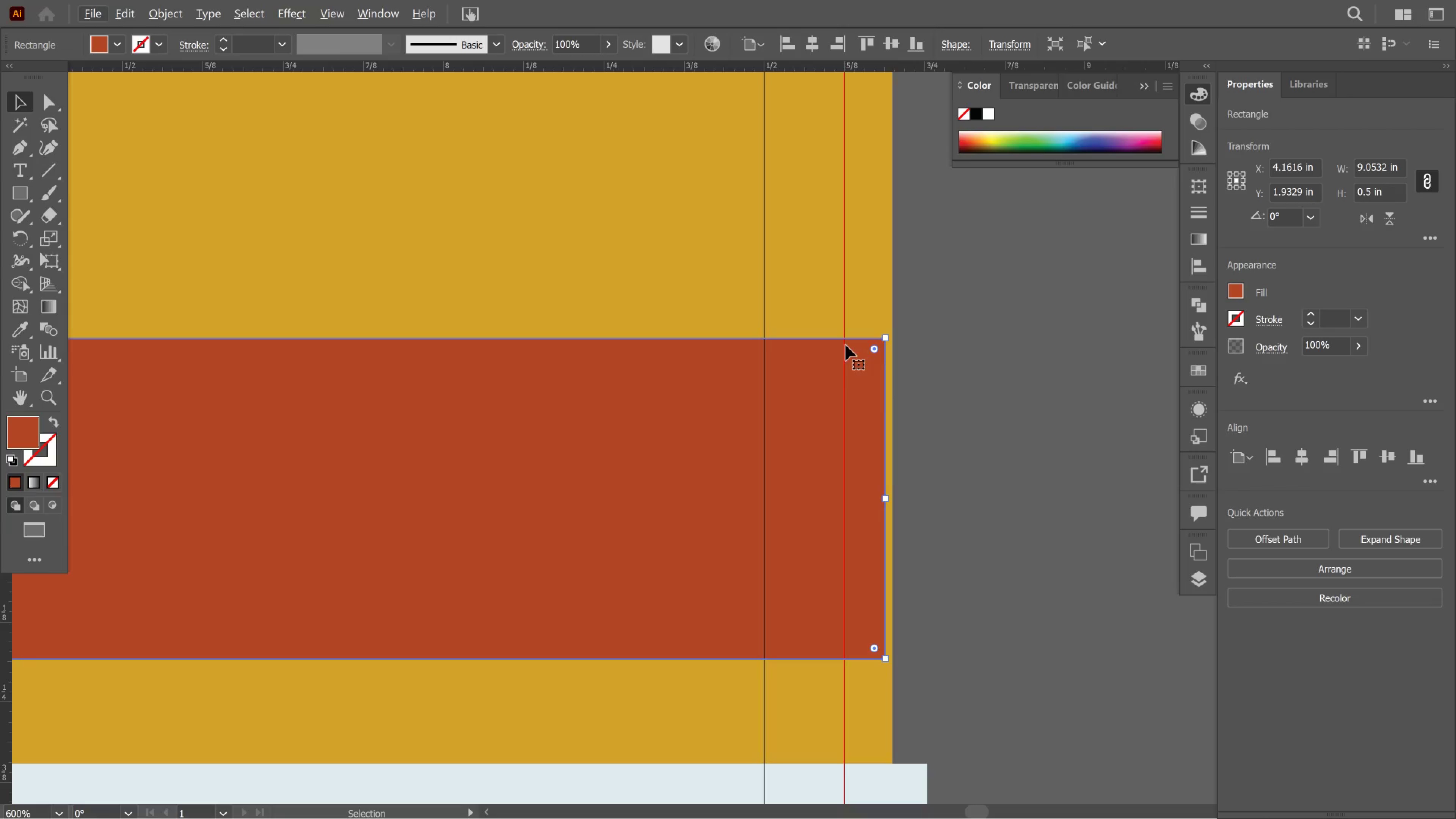 
hold_key(key=AltLeft, duration=0.84)
 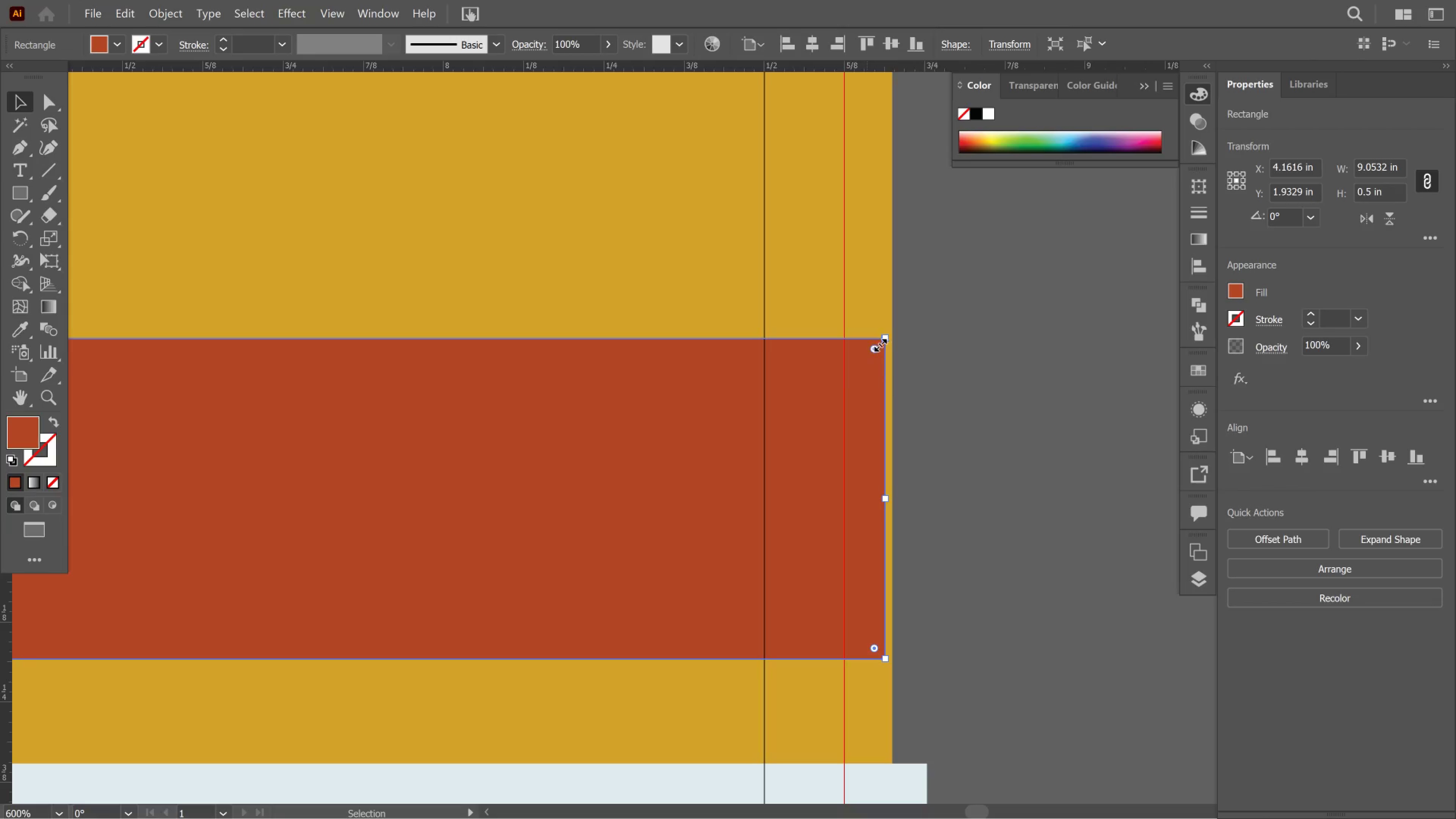 
hold_key(key=ControlLeft, duration=3.18)
left_click([886, 340])
 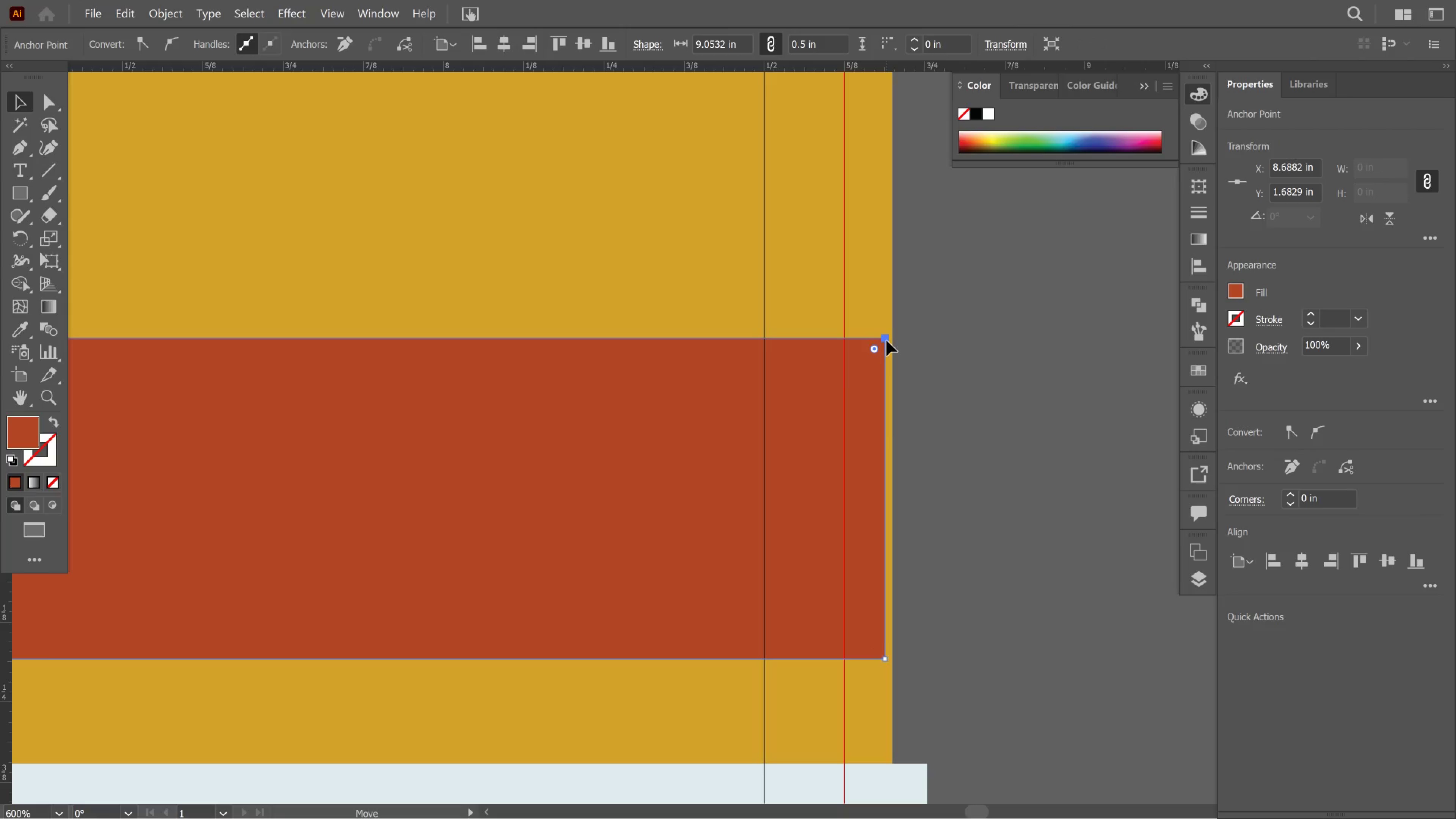 
left_click([886, 340])
 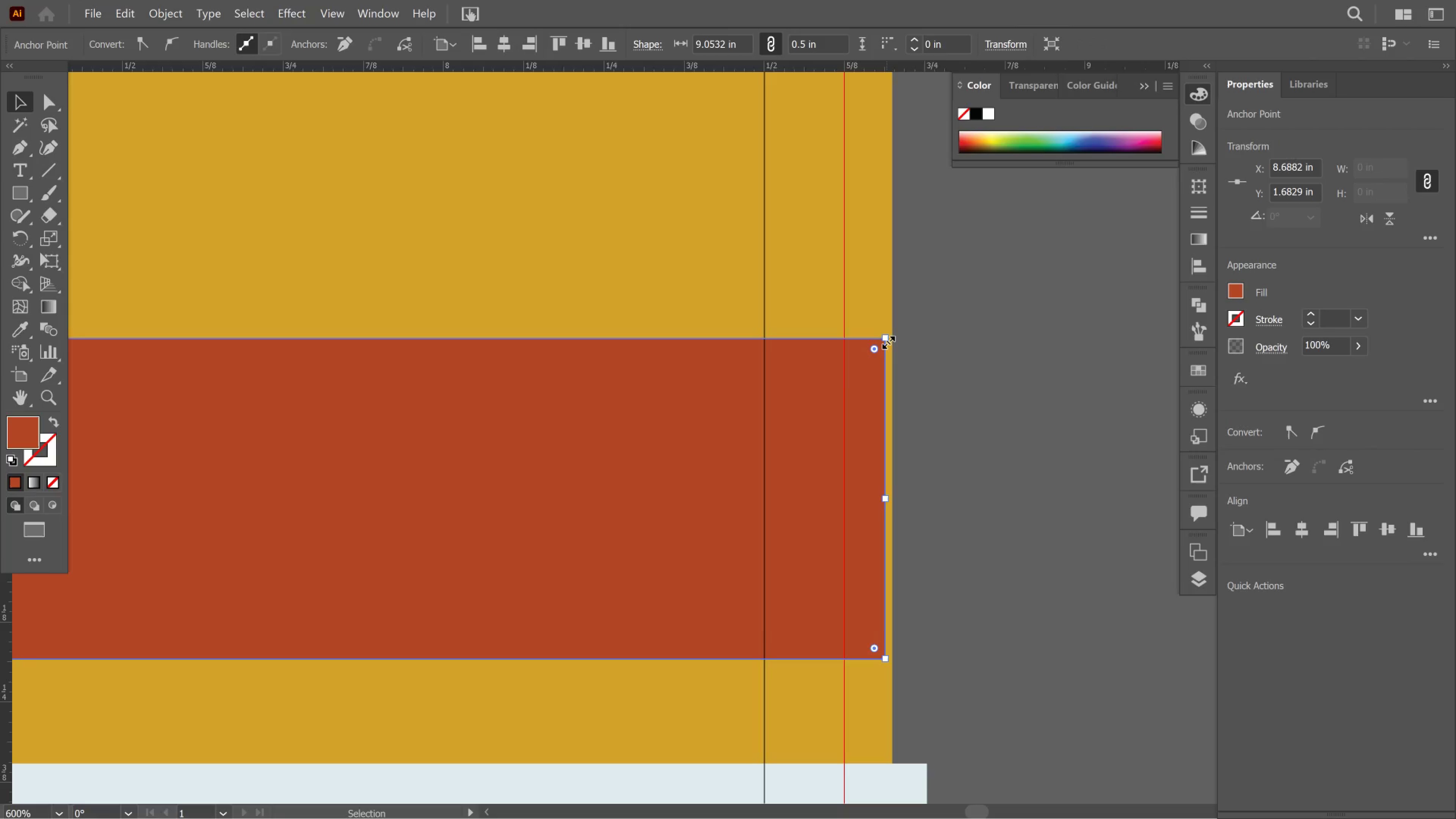 
hold_key(key=ControlLeft, duration=13.22)
left_click_drag(start_coordinate=[883, 339], to_coordinate=[890, 463])
 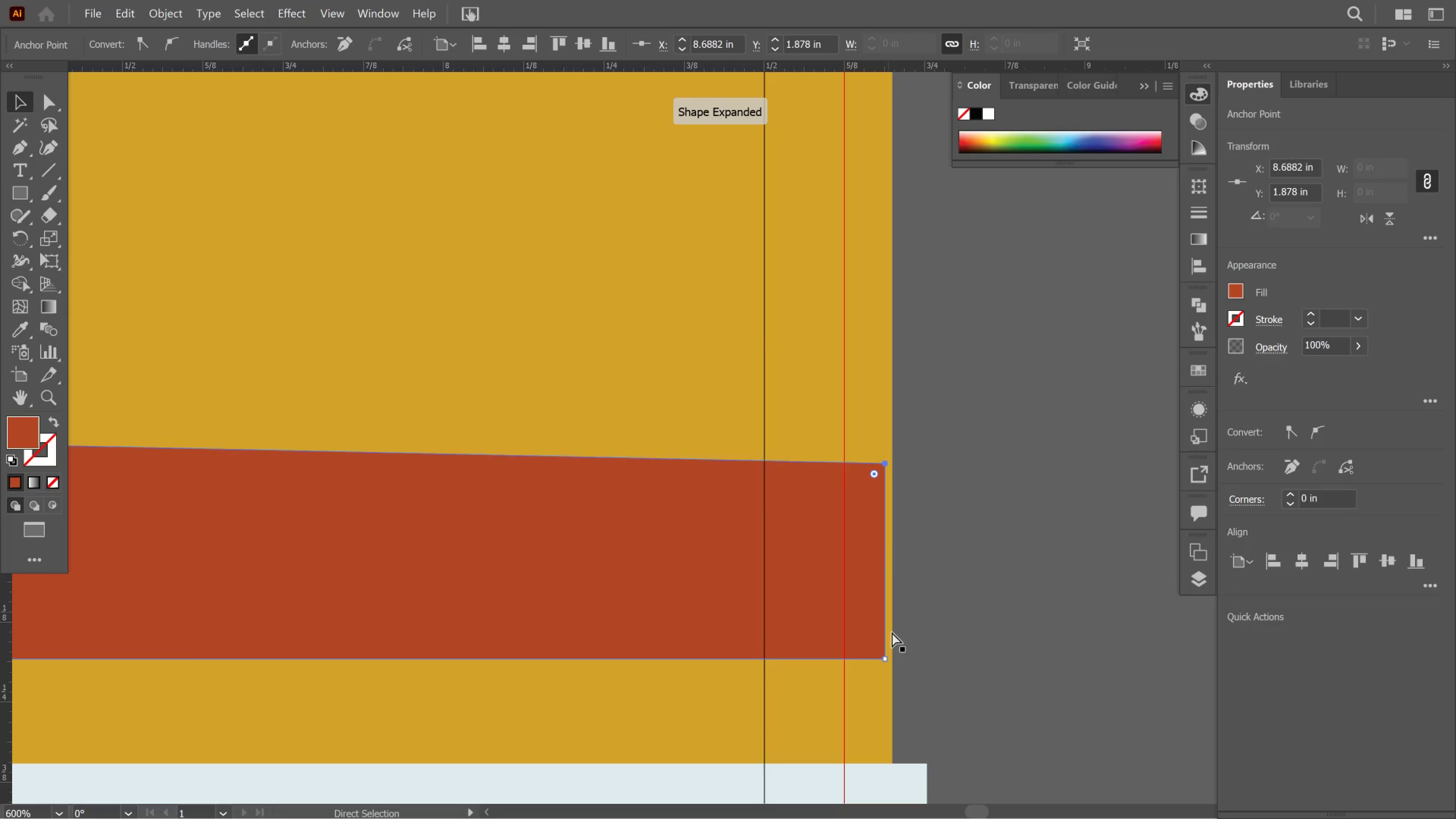 
hold_key(key=ShiftLeft, duration=1.39)
 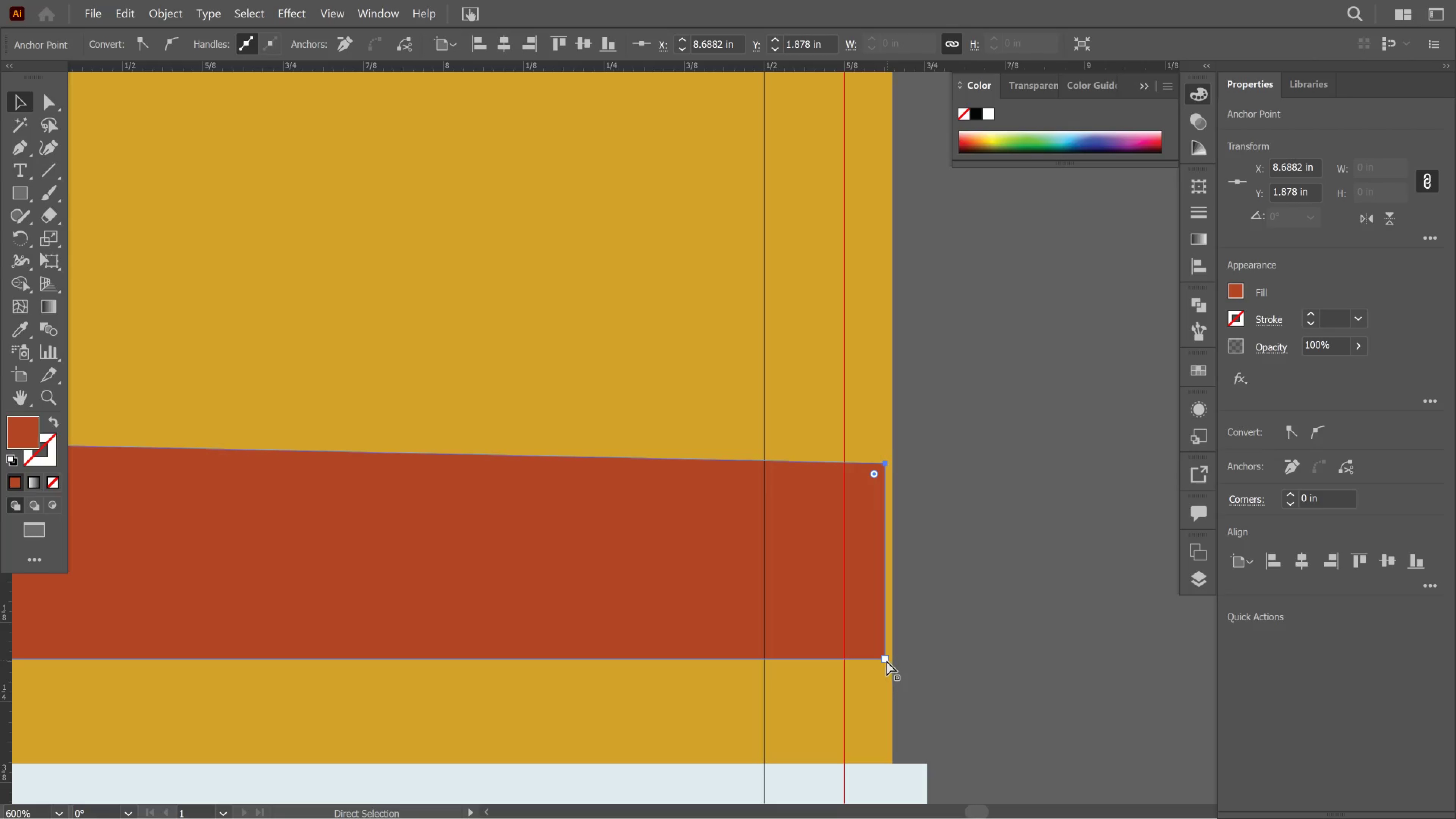 
left_click([885, 660])
 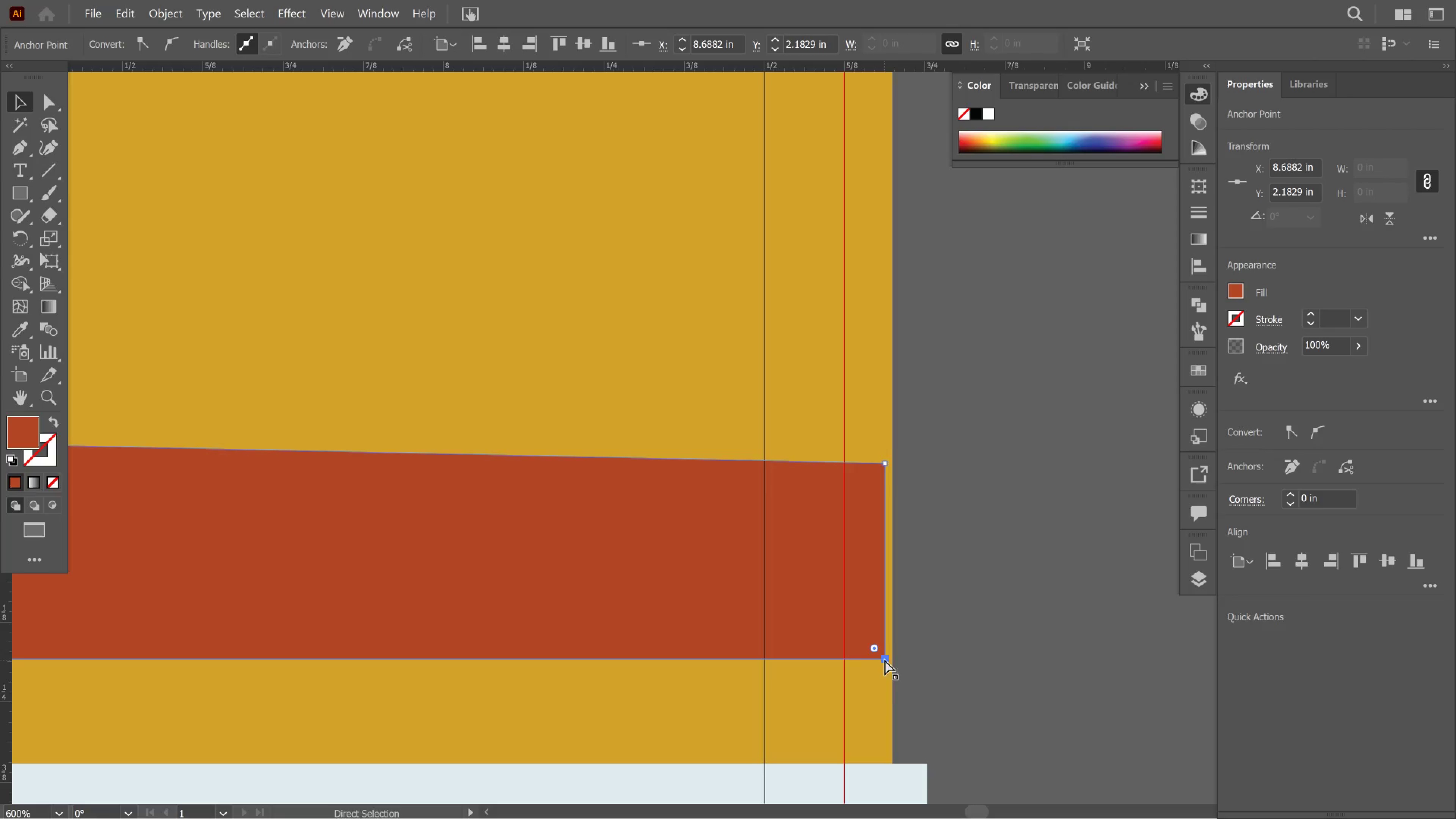 
left_click_drag(start_coordinate=[885, 660], to_coordinate=[885, 523])
 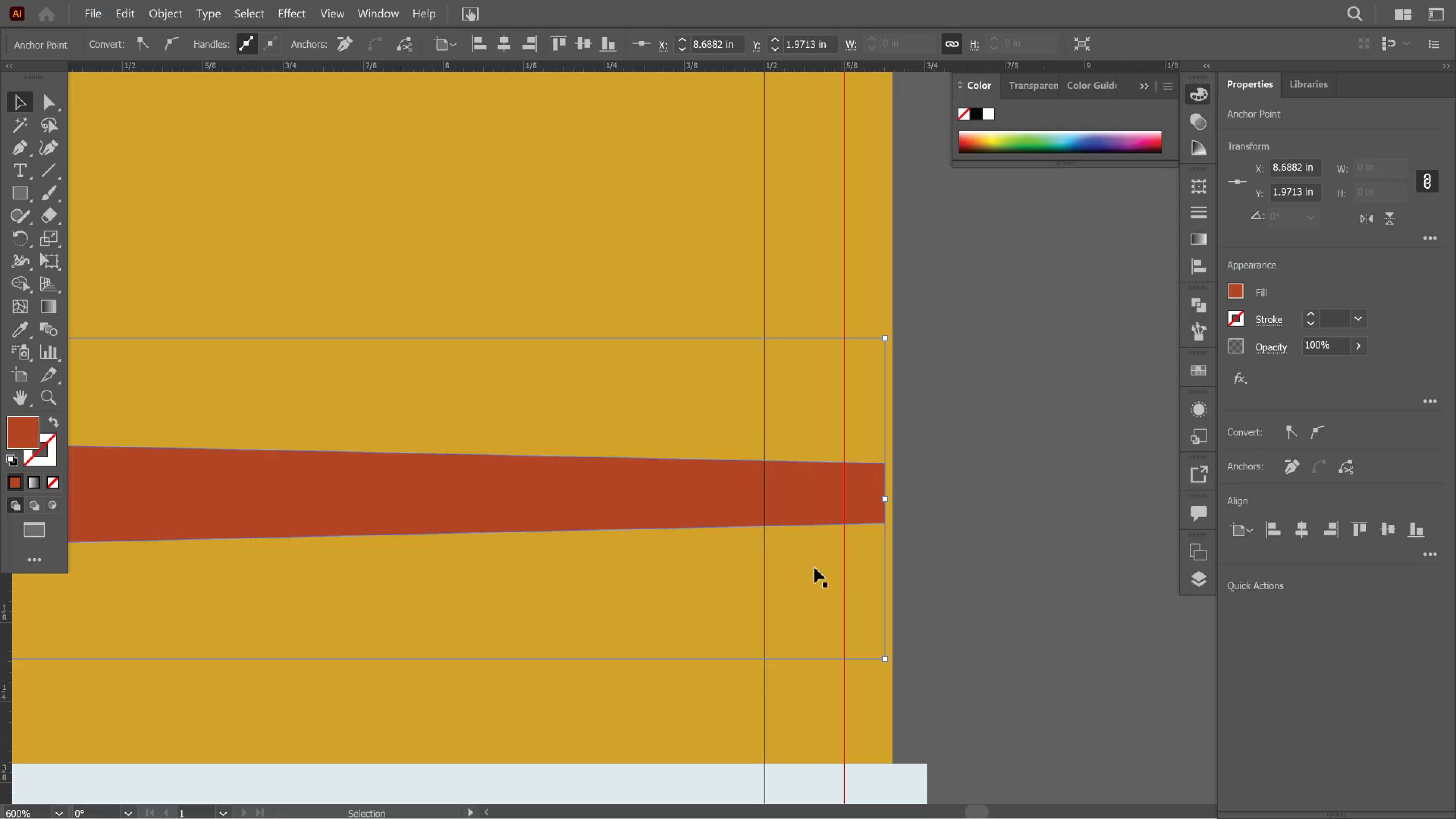 
hold_key(key=ShiftLeft, duration=3.89)
 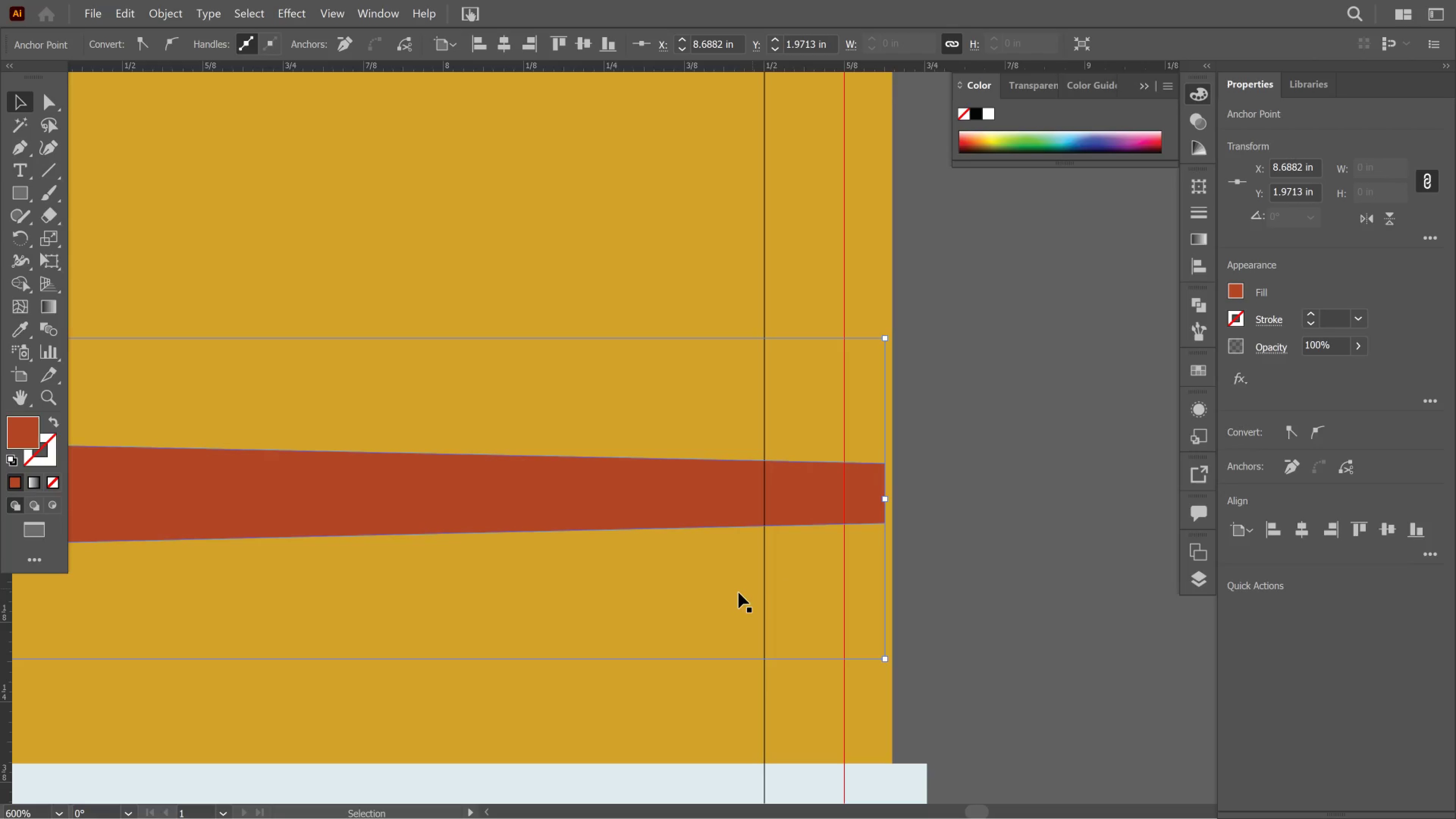 
hold_key(key=AltLeft, duration=1.32)
scroll: coordinate [650, 599], scroll_direction: down, amount: 10.0
 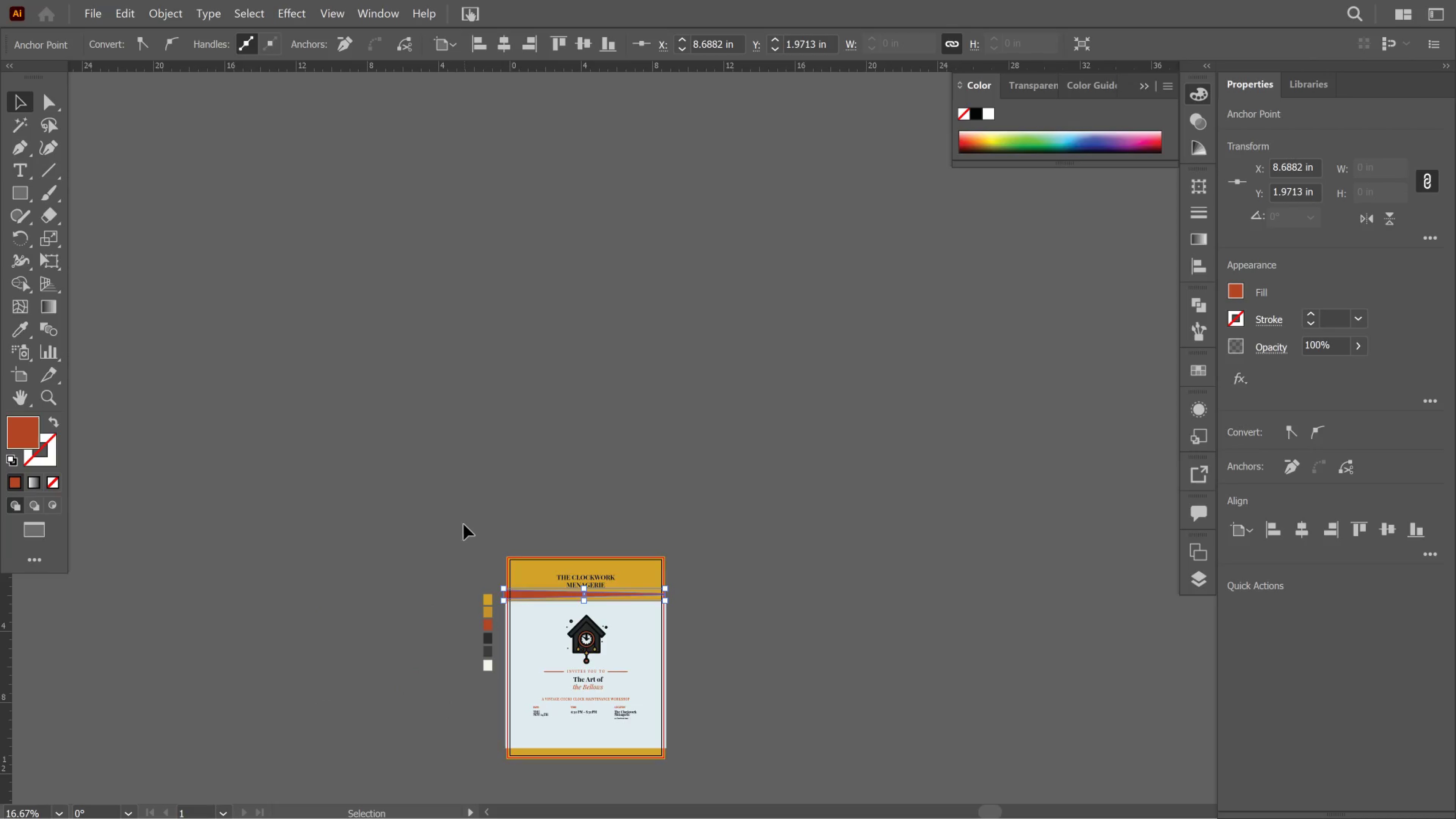 
left_click([464, 524])
 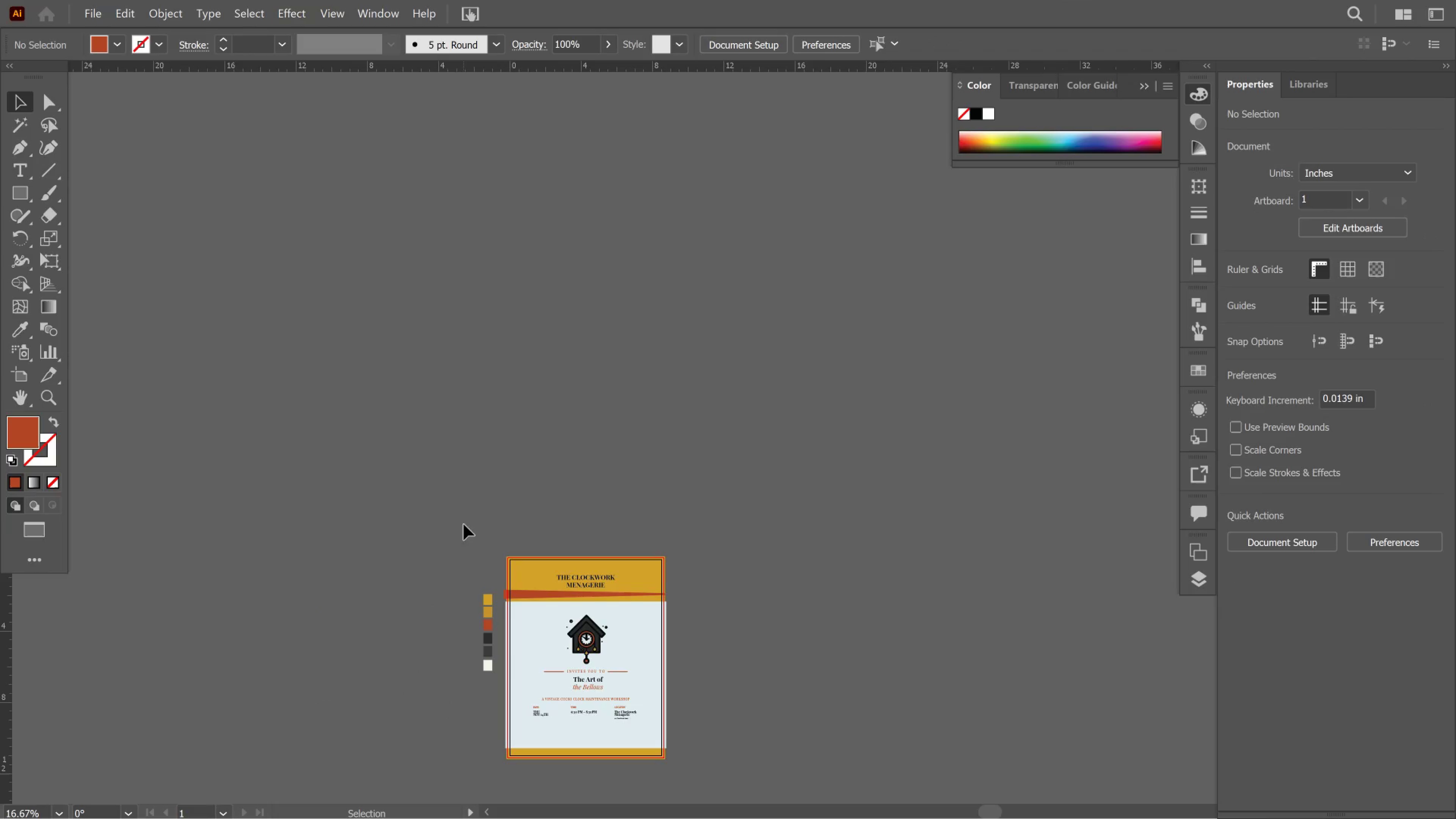 
hold_key(key=AltLeft, duration=1.66)
scroll: coordinate [729, 572], scroll_direction: up, amount: 3.0
 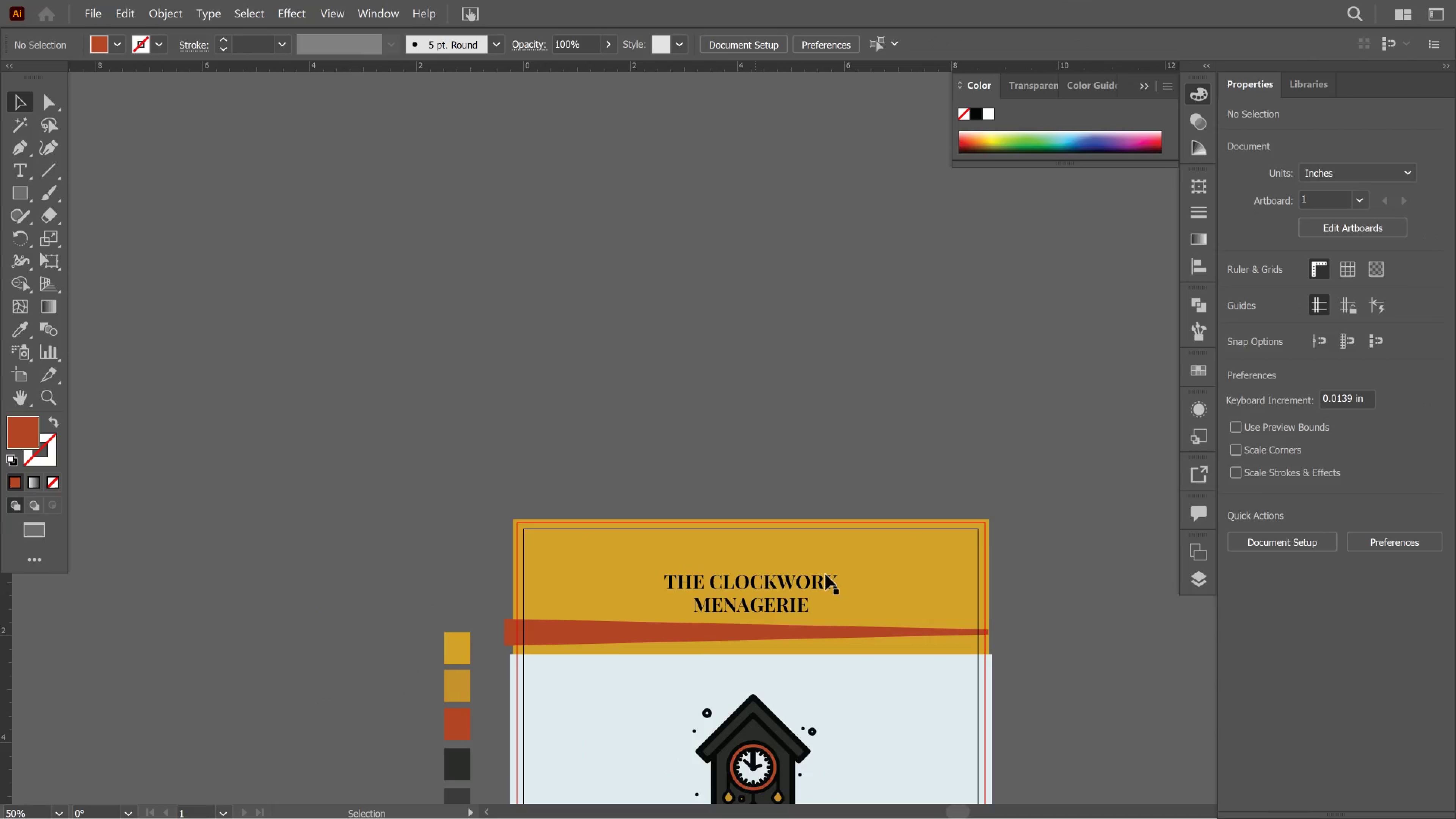 
hold_key(key=AltLeft, duration=0.33)
 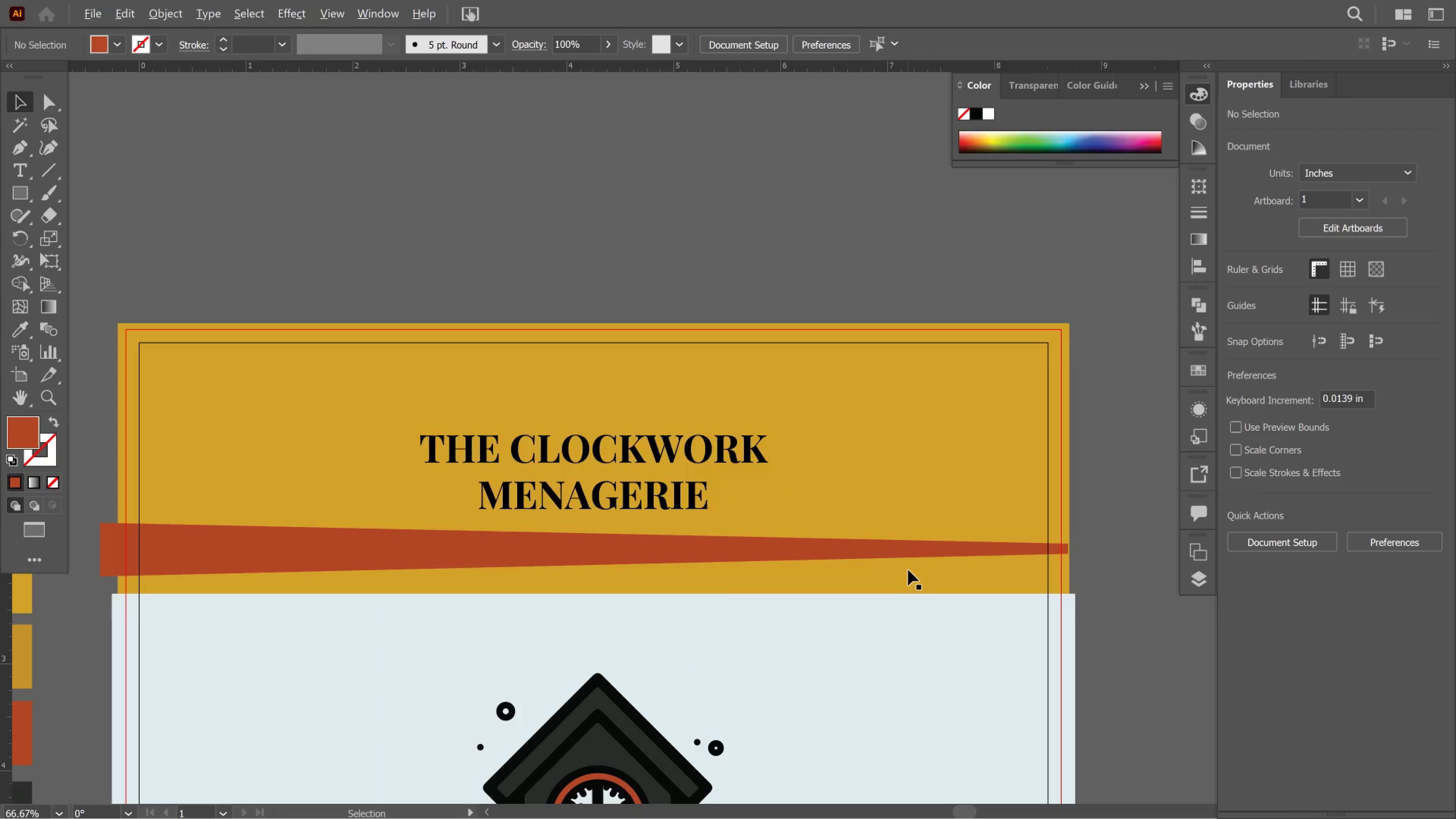 
scroll: coordinate [838, 586], scroll_direction: down, amount: 4.0
 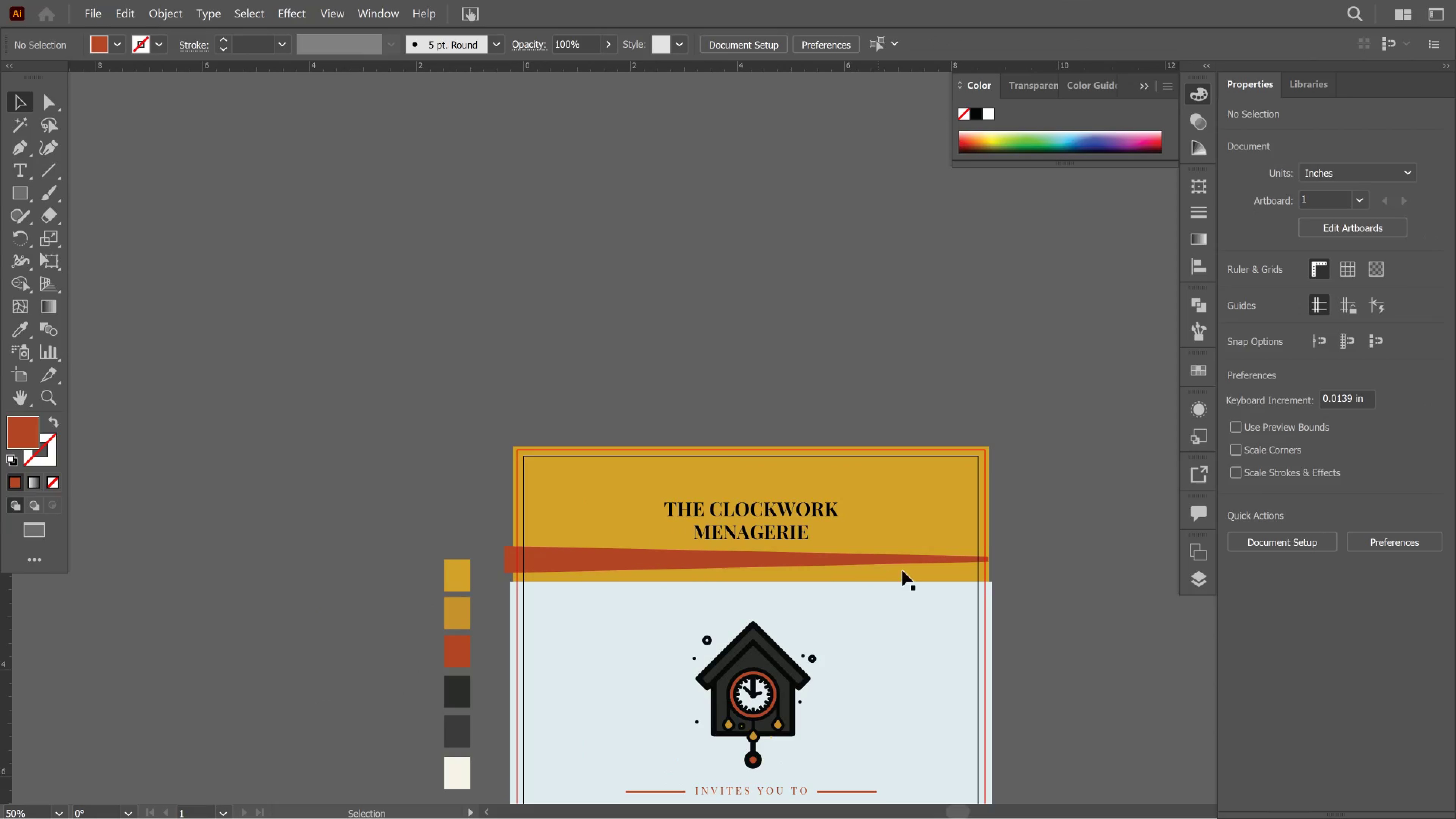 
key(Alt+AltLeft)
 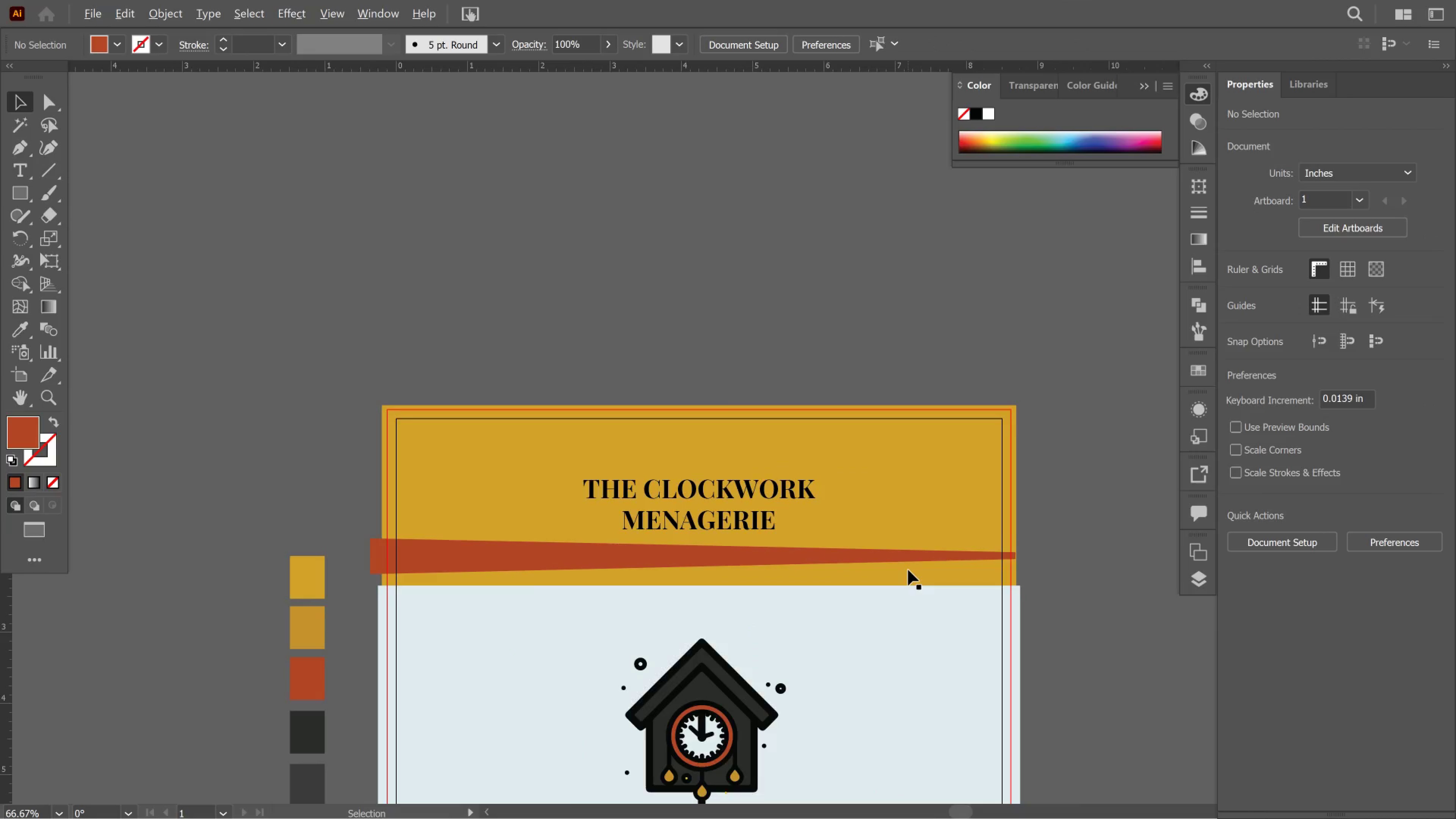 
scroll: coordinate [908, 570], scroll_direction: up, amount: 2.0
 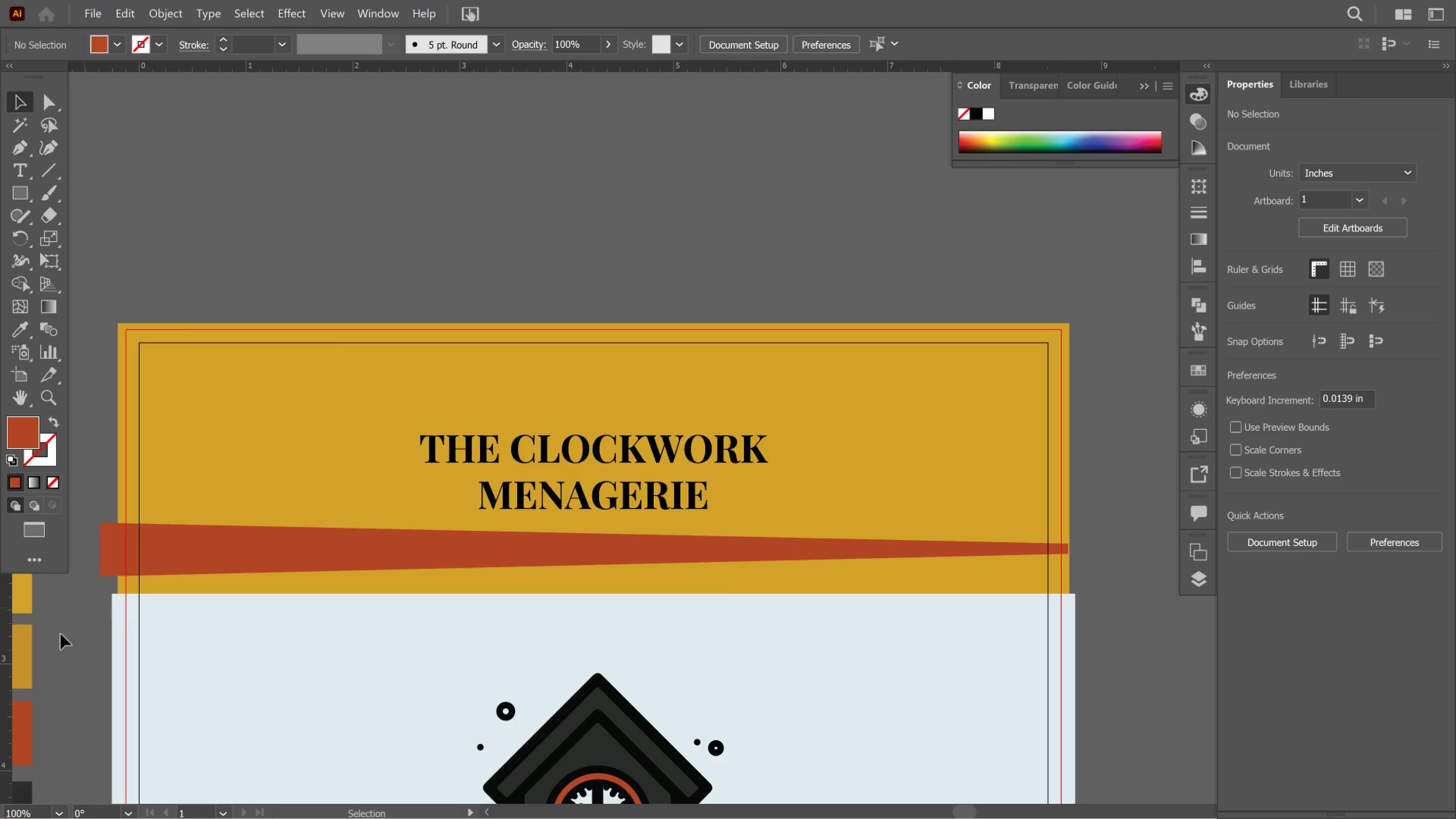 
left_click([23, 598])
 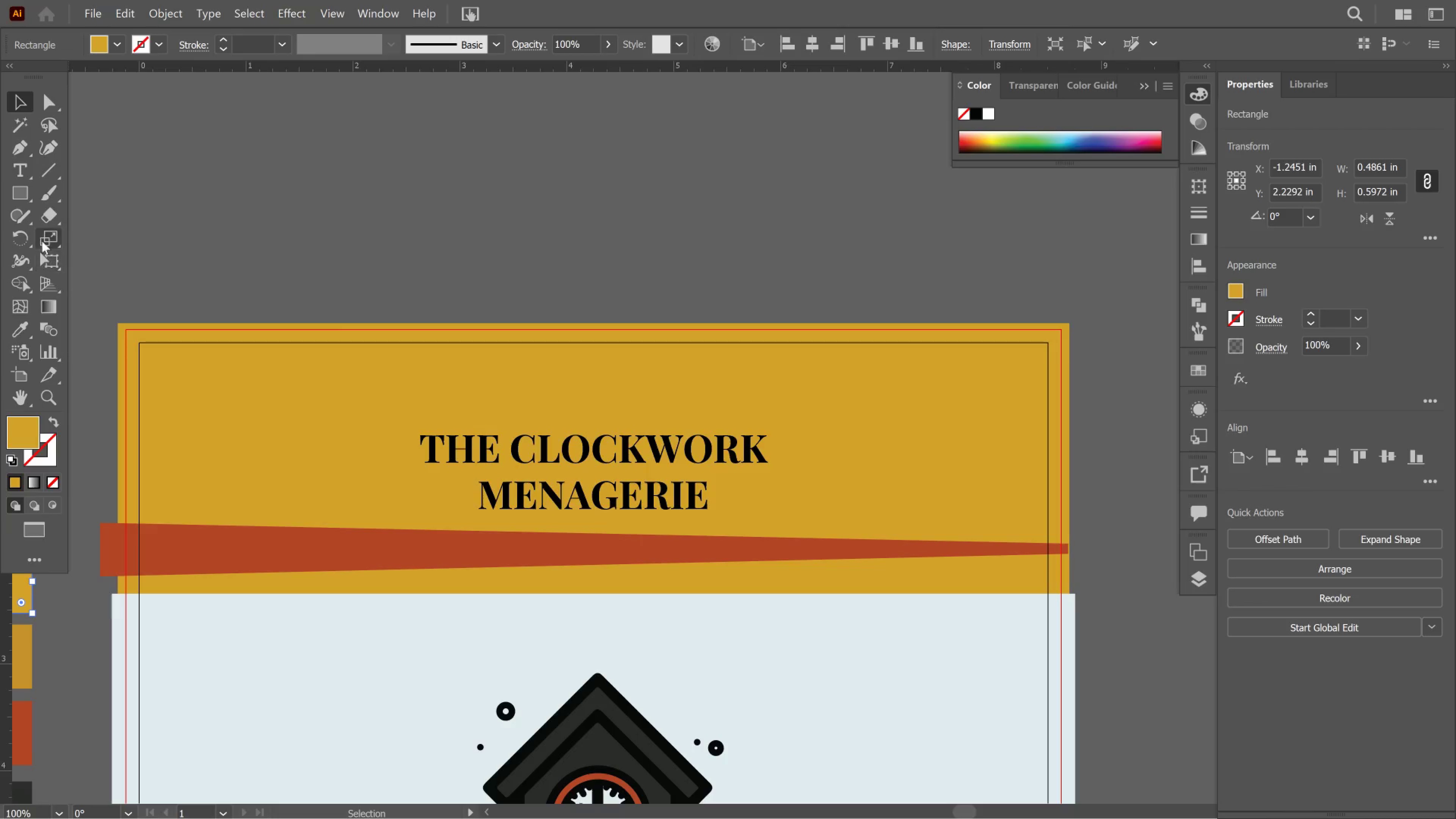 
wait(6.06)
 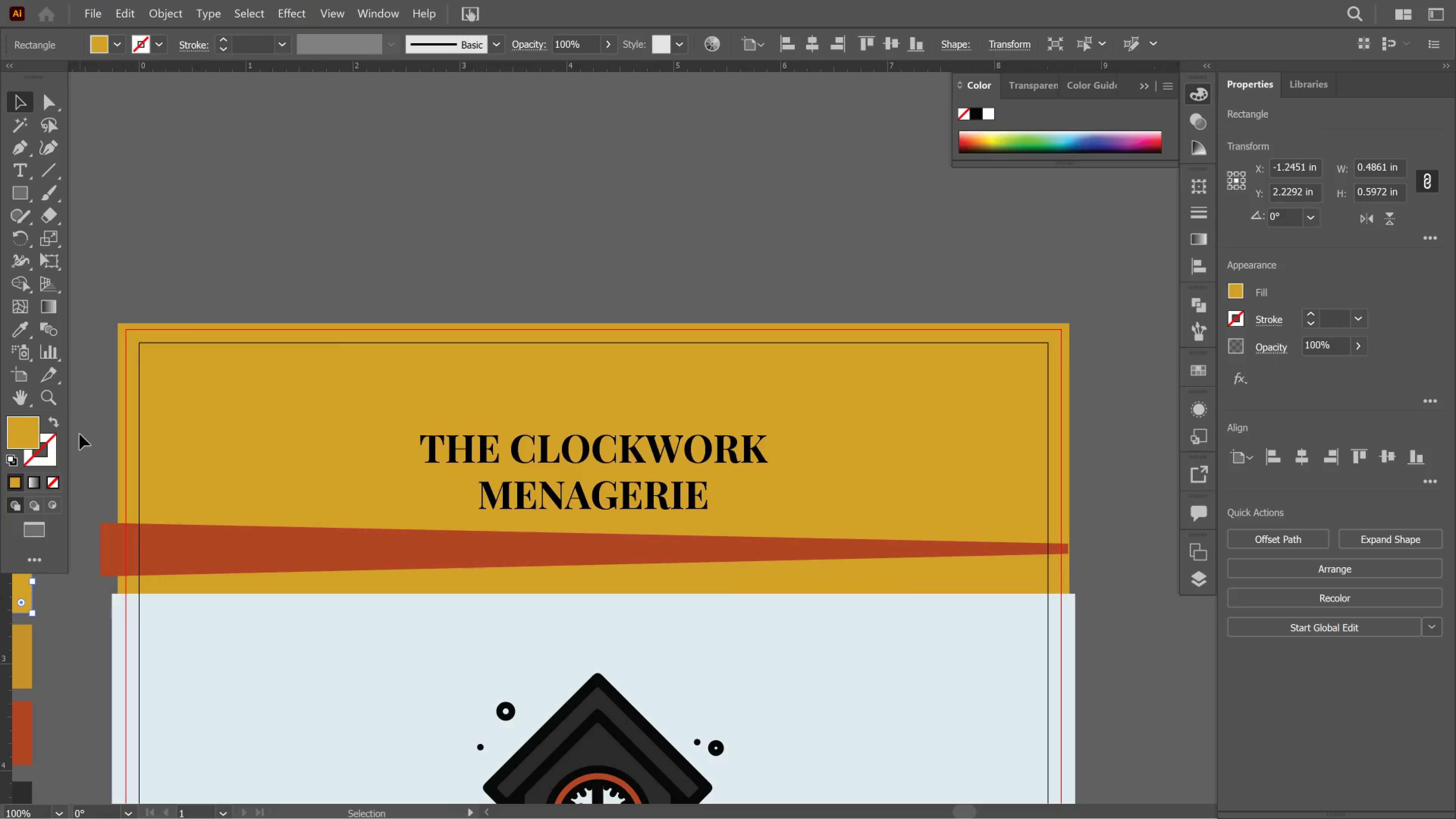 
left_click([31, 202])
 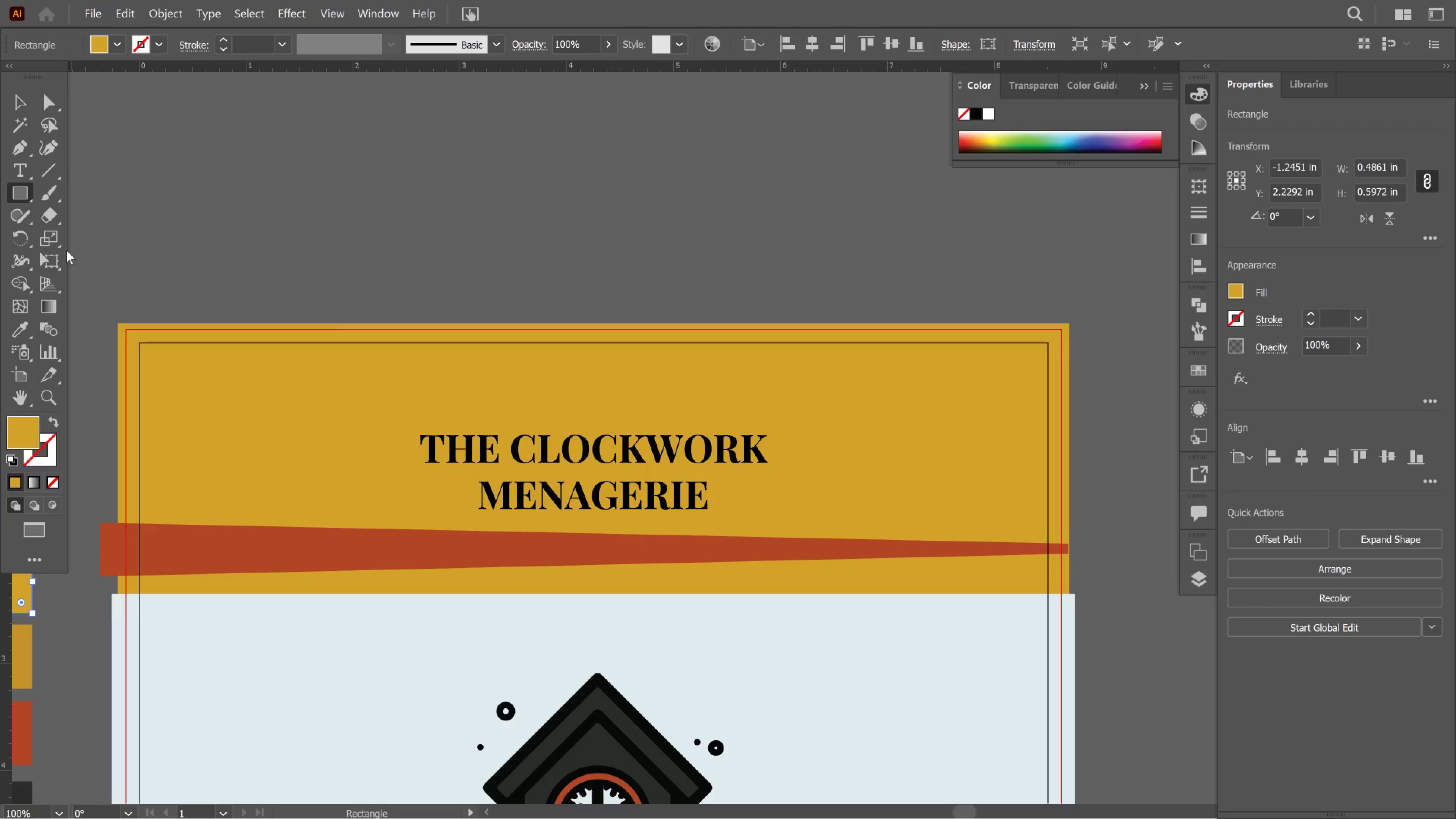 
wait(67.31)
 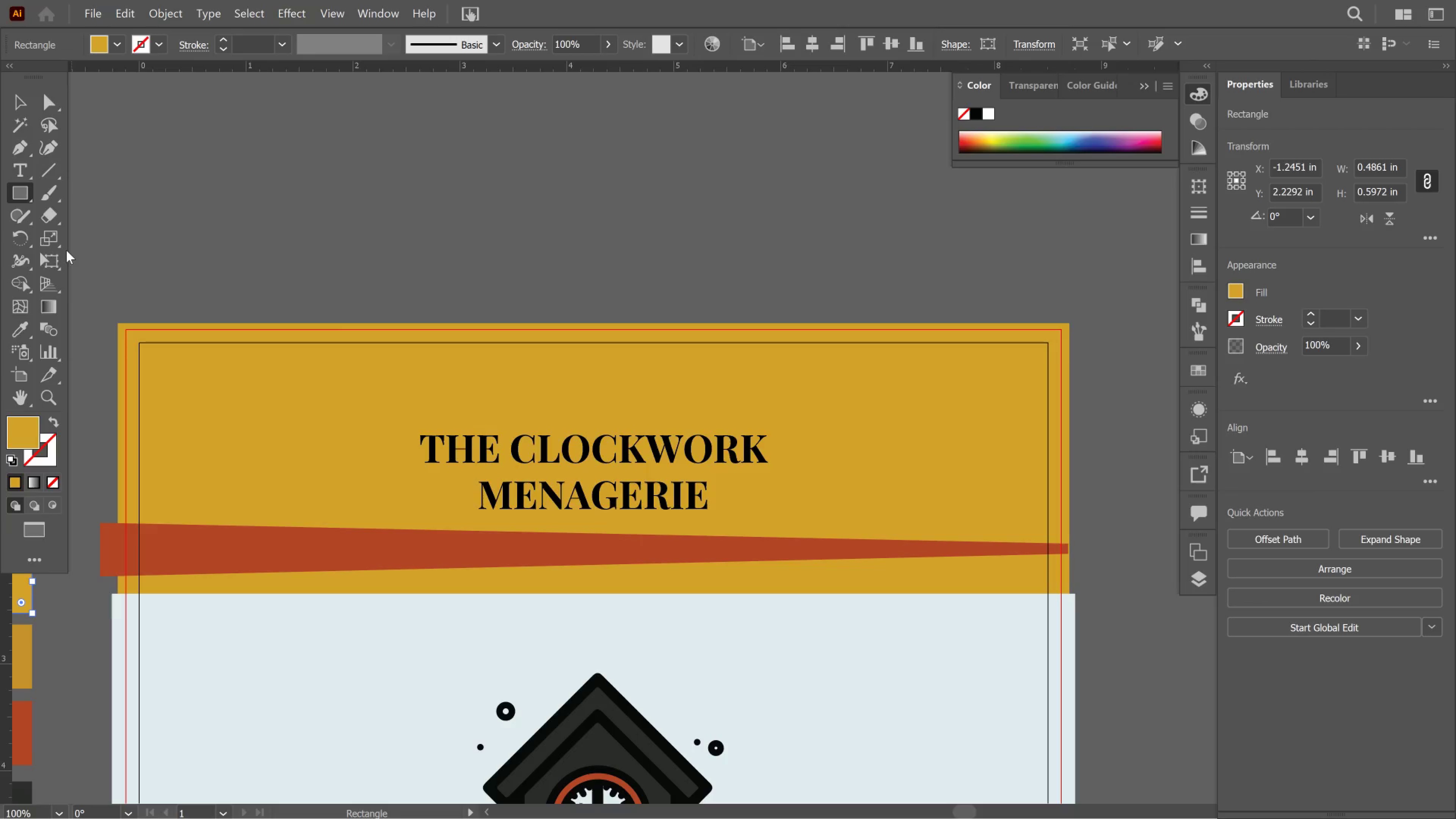 
scroll: coordinate [543, 223], scroll_direction: down, amount: 23.0
 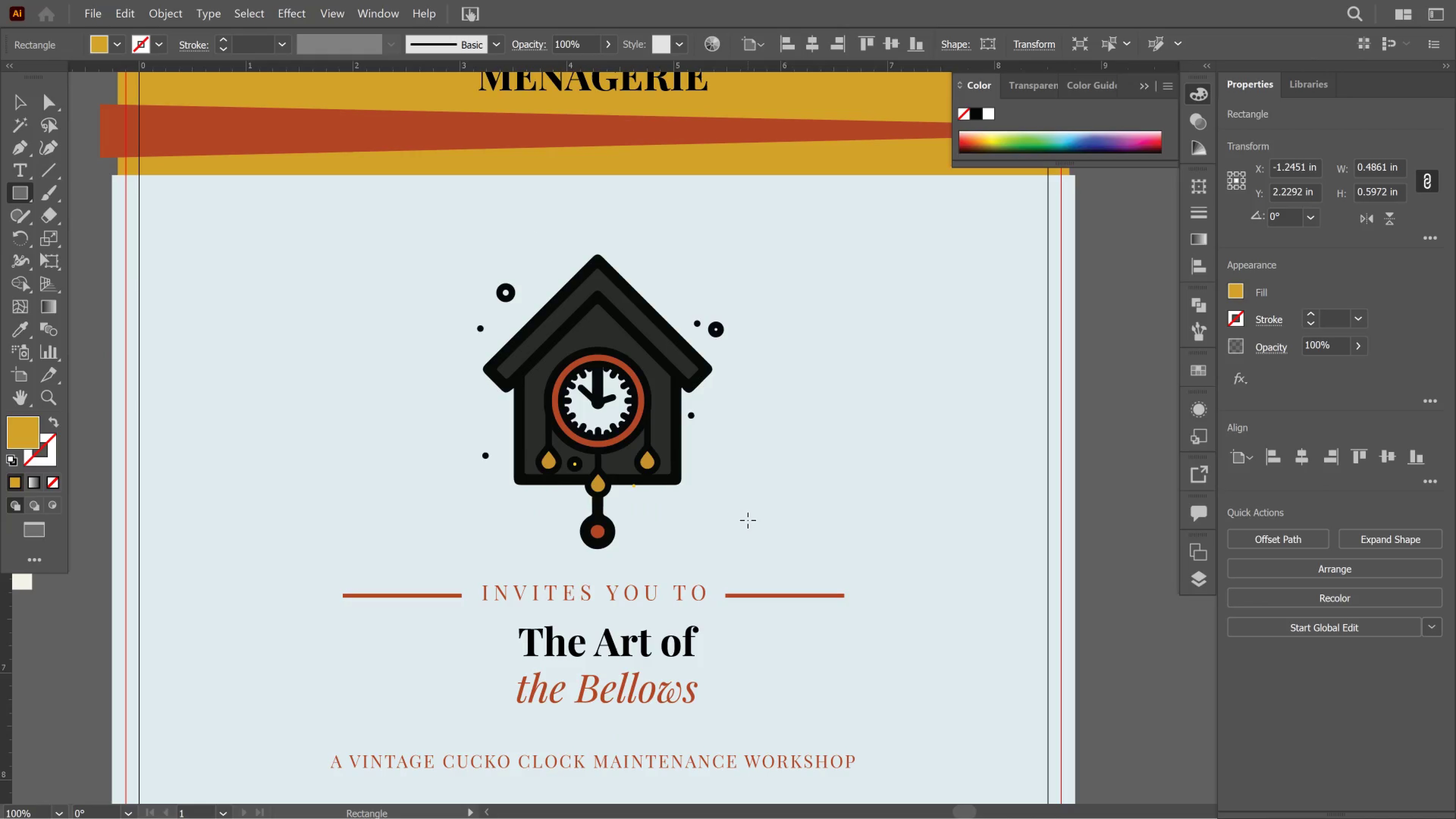 
key(V)
 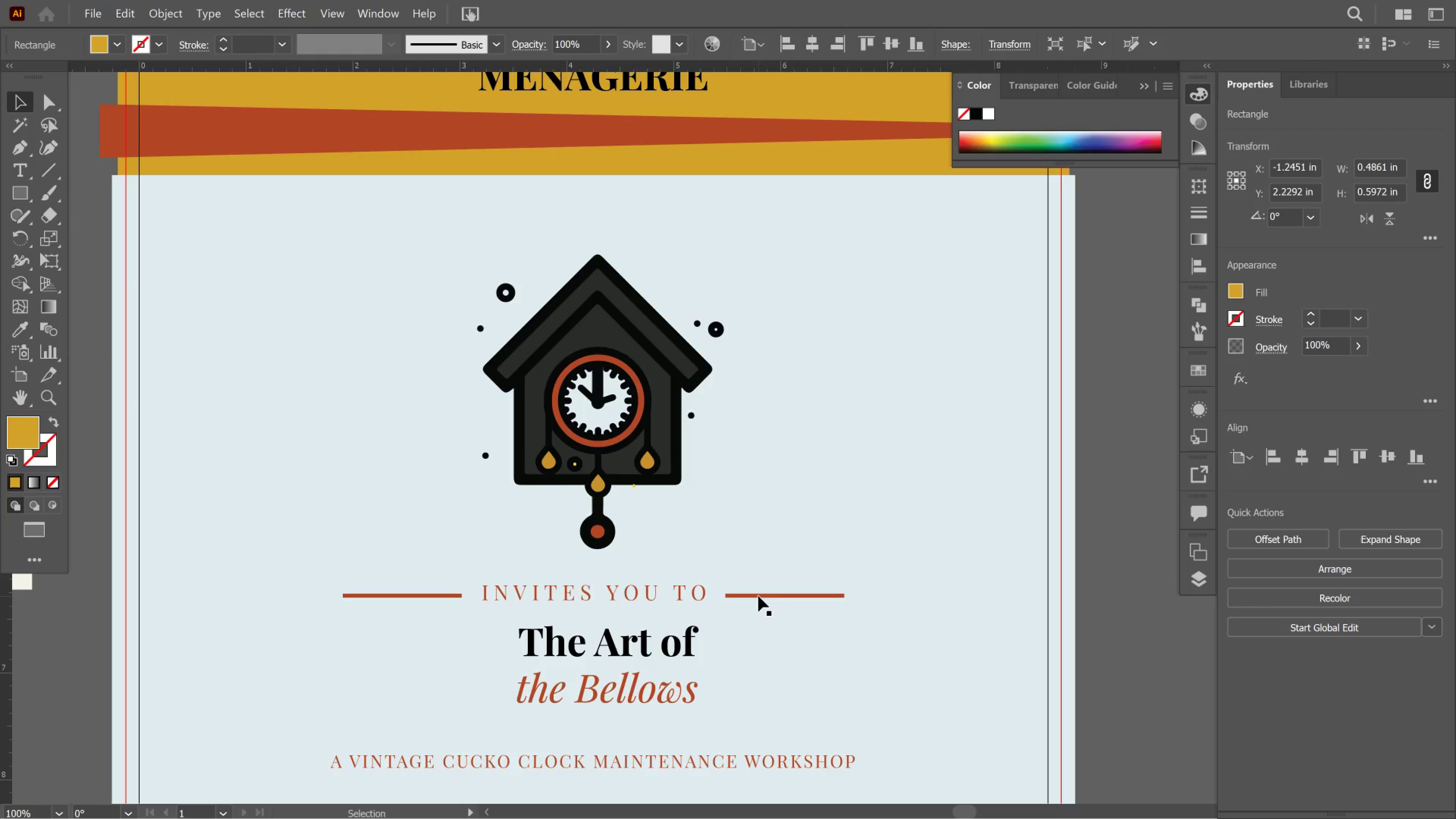 
left_click([758, 596])
 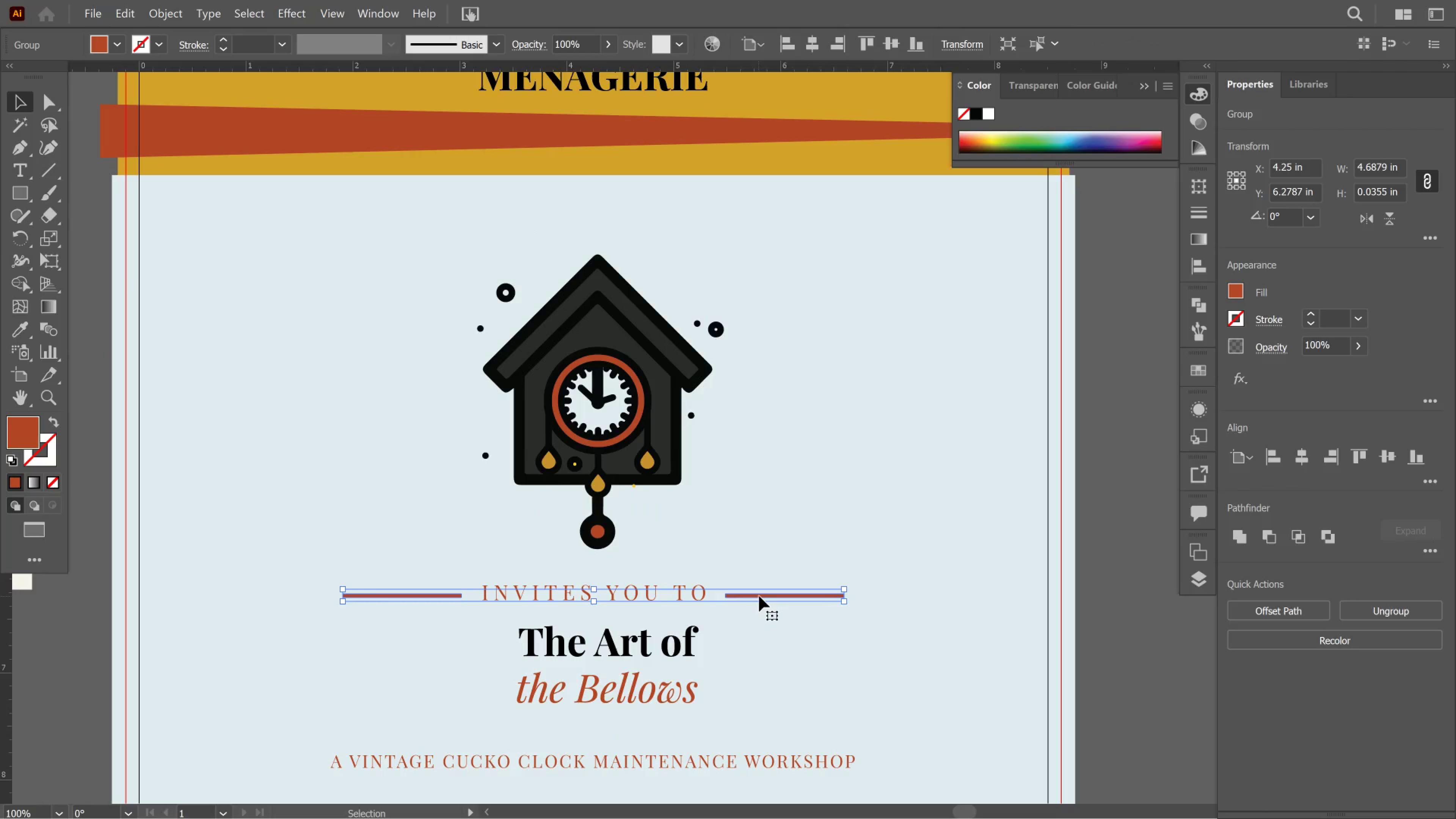 
scroll: coordinate [762, 596], scroll_direction: up, amount: 4.0
 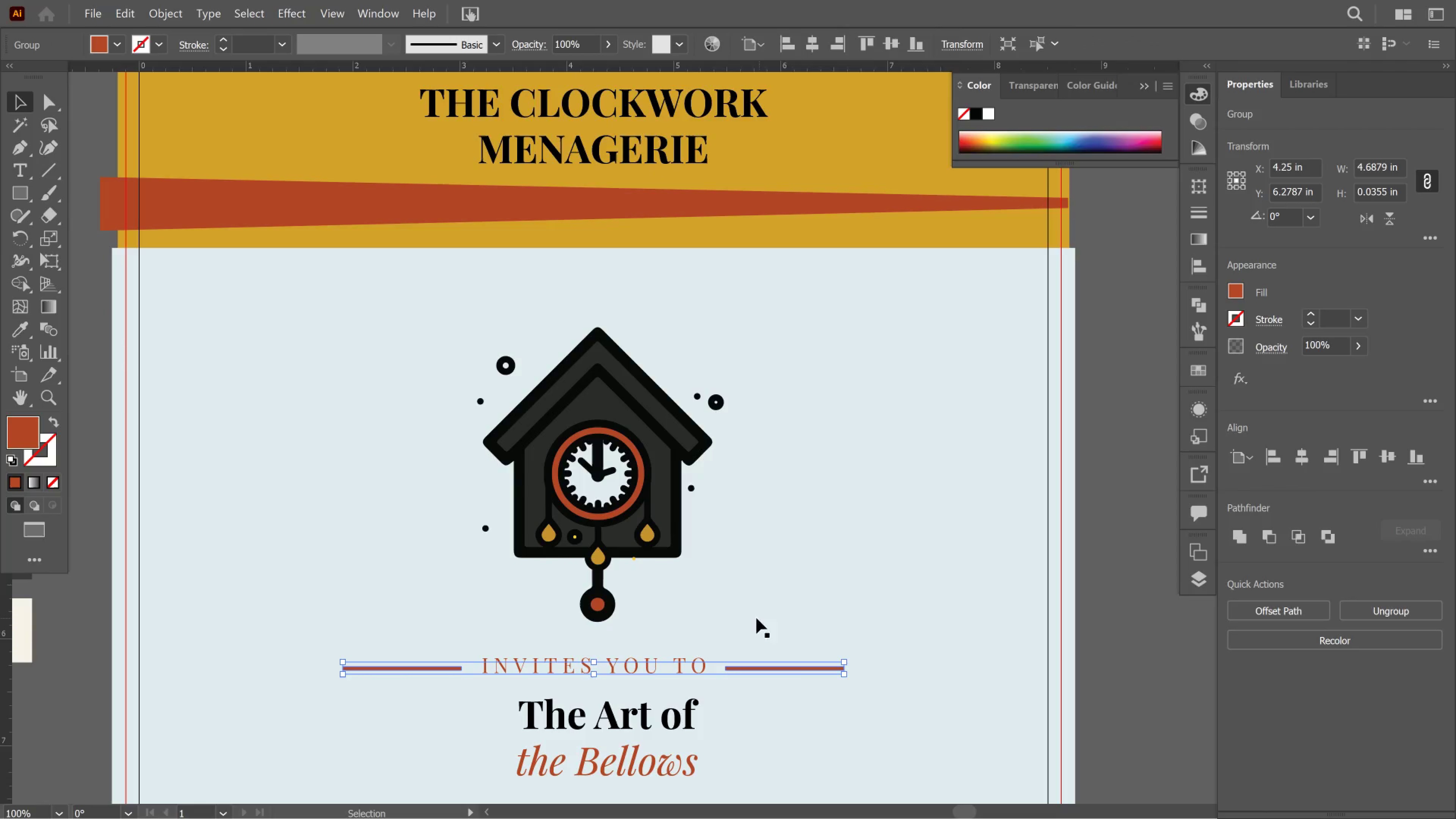 
hold_key(key=AltLeft, duration=0.33)
scroll: coordinate [761, 585], scroll_direction: down, amount: 2.0
 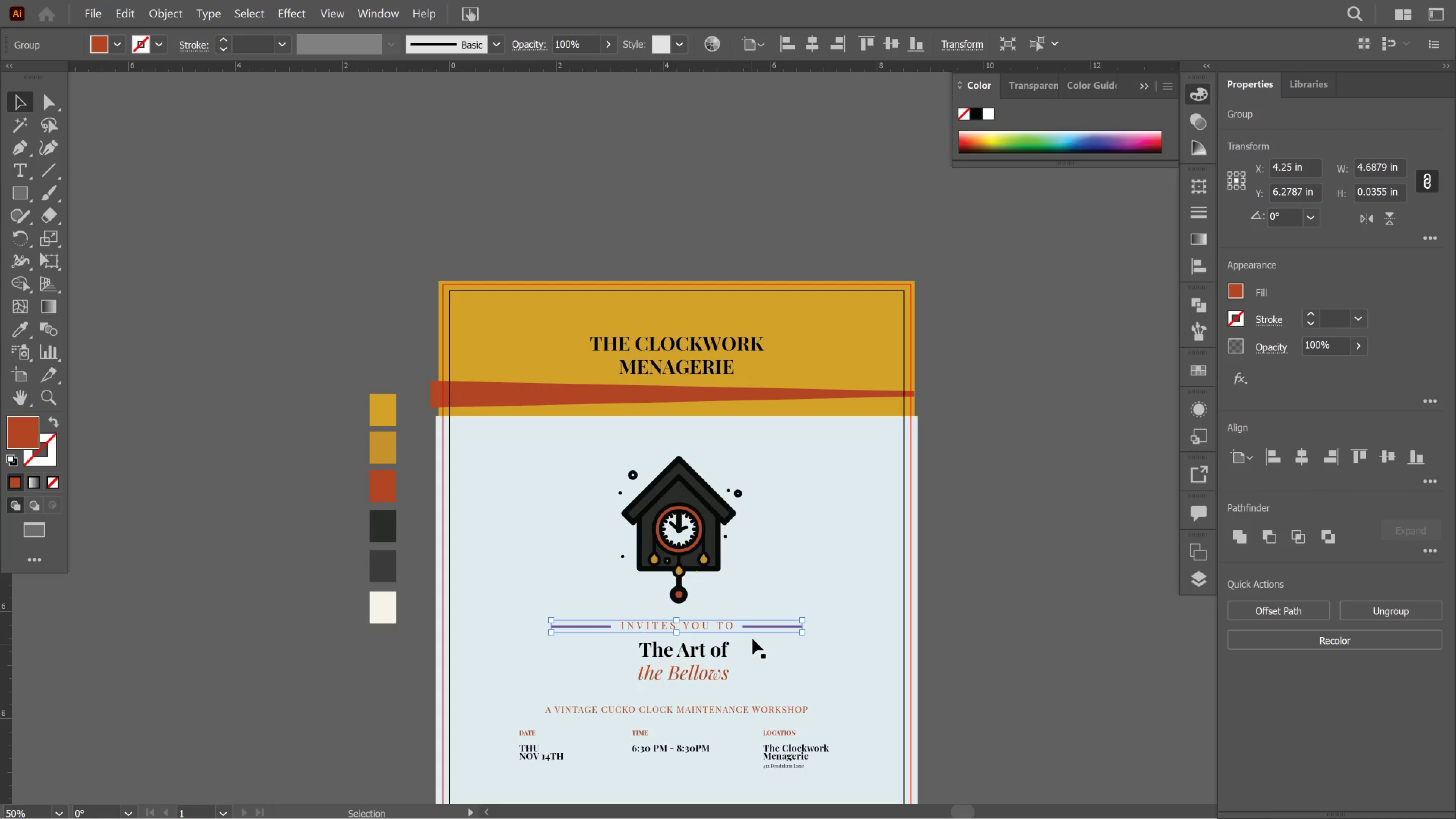 
hold_key(key=AltLeft, duration=4.72)
left_click_drag(start_coordinate=[752, 626], to_coordinate=[741, 320])
 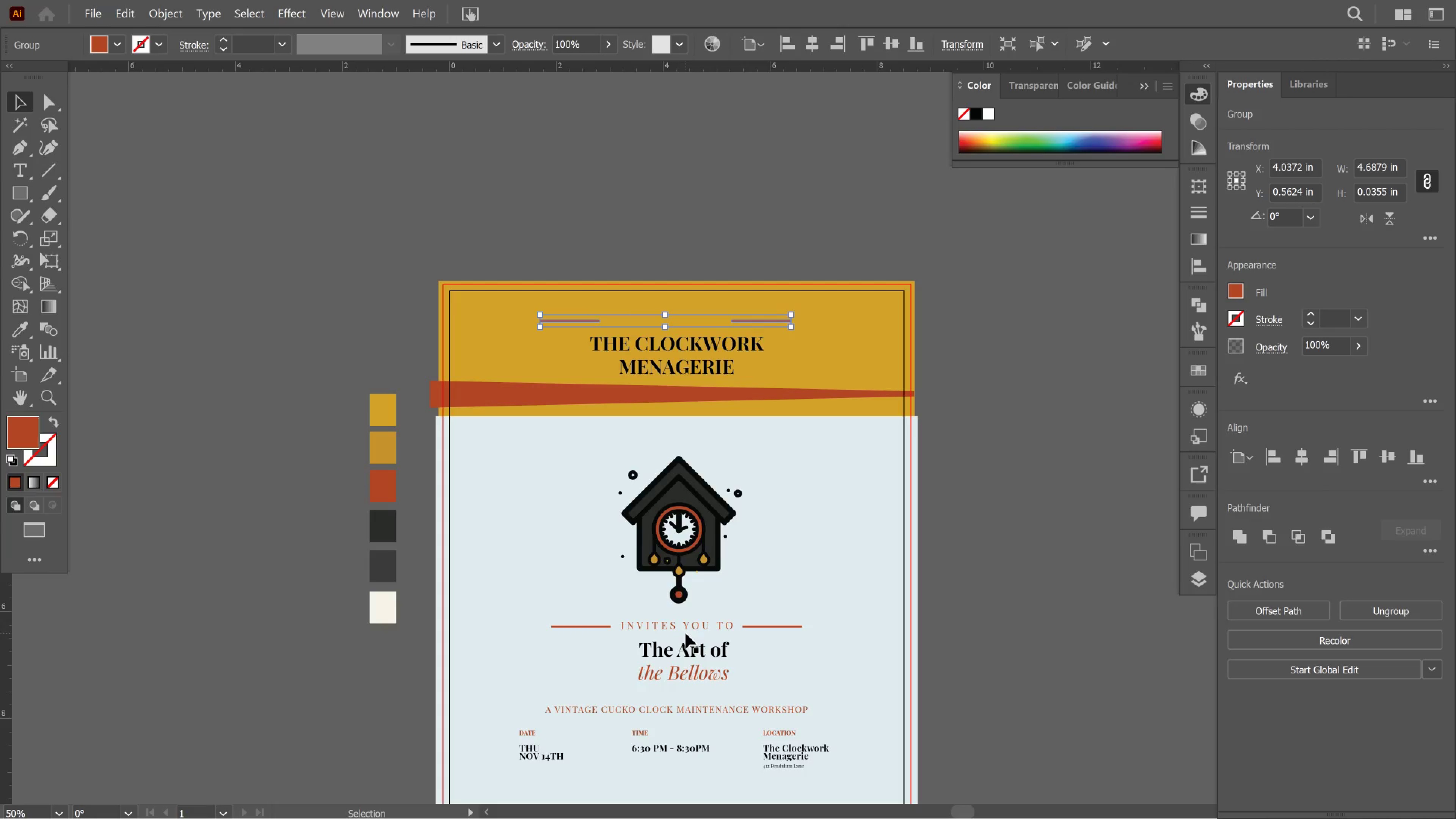 
left_click([684, 625])
 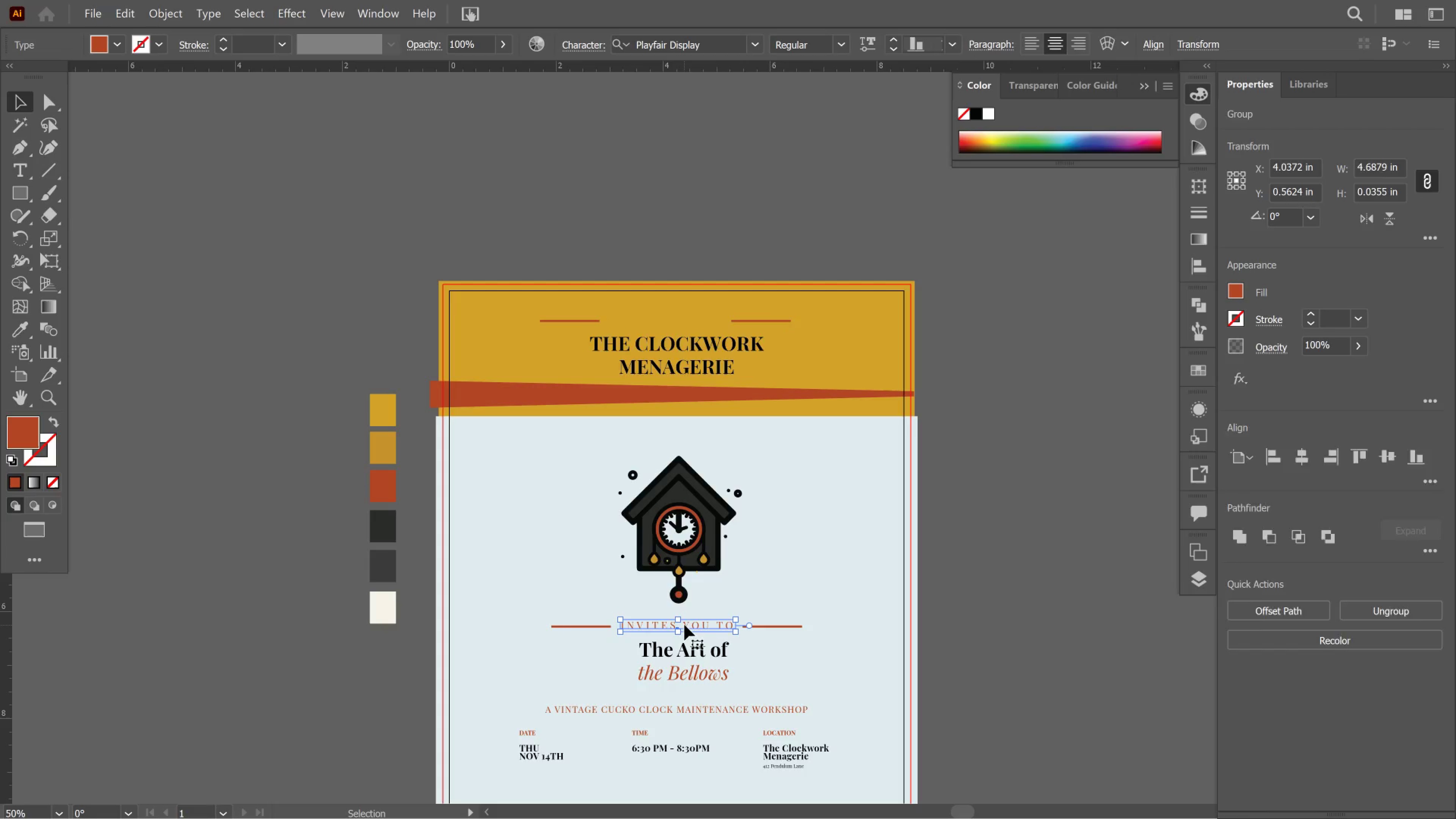 
hold_key(key=AltLeft, duration=2.16)
left_click_drag(start_coordinate=[684, 625], to_coordinate=[686, 370])
 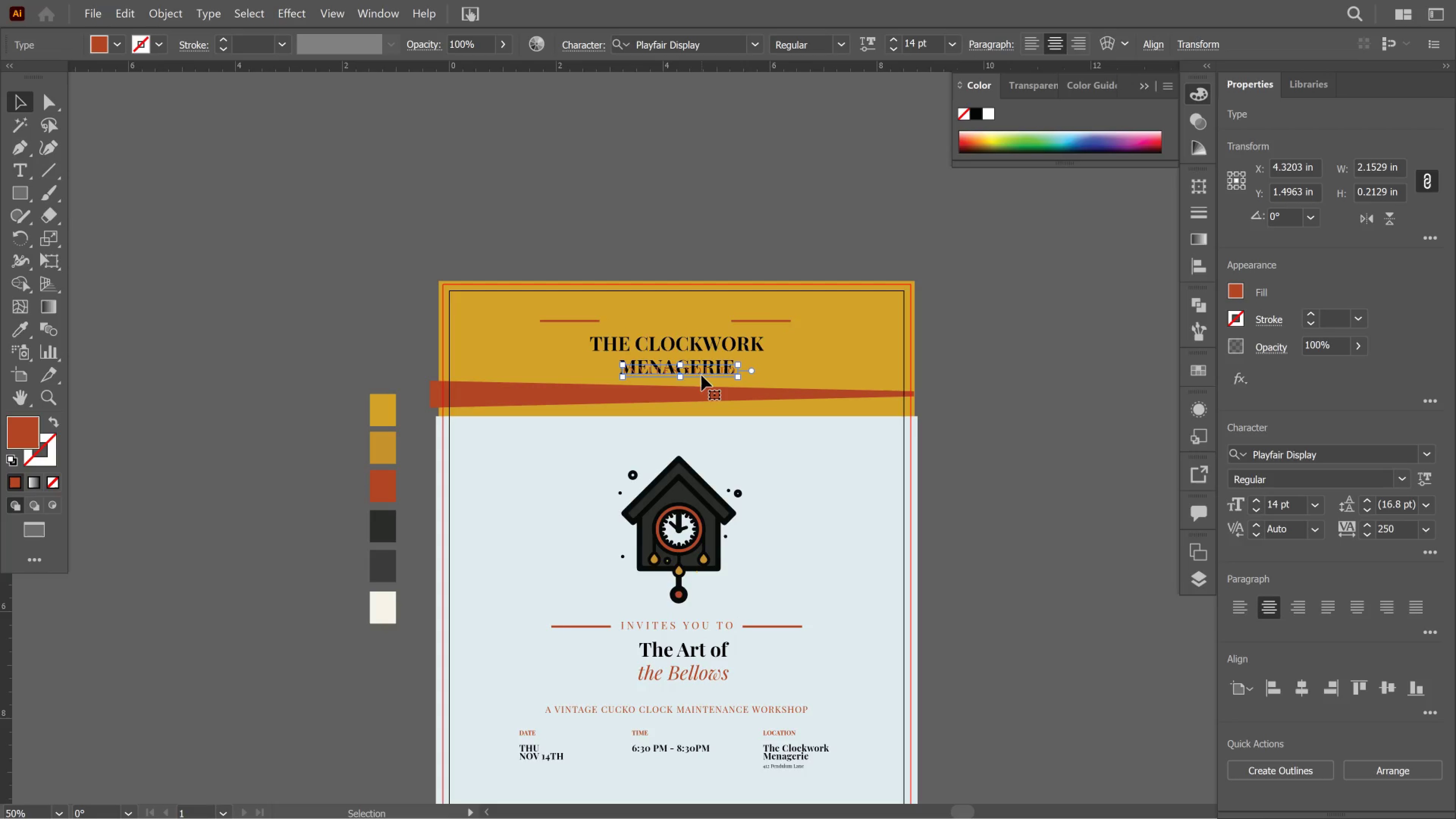 
hold_key(key=AltLeft, duration=1.21)
 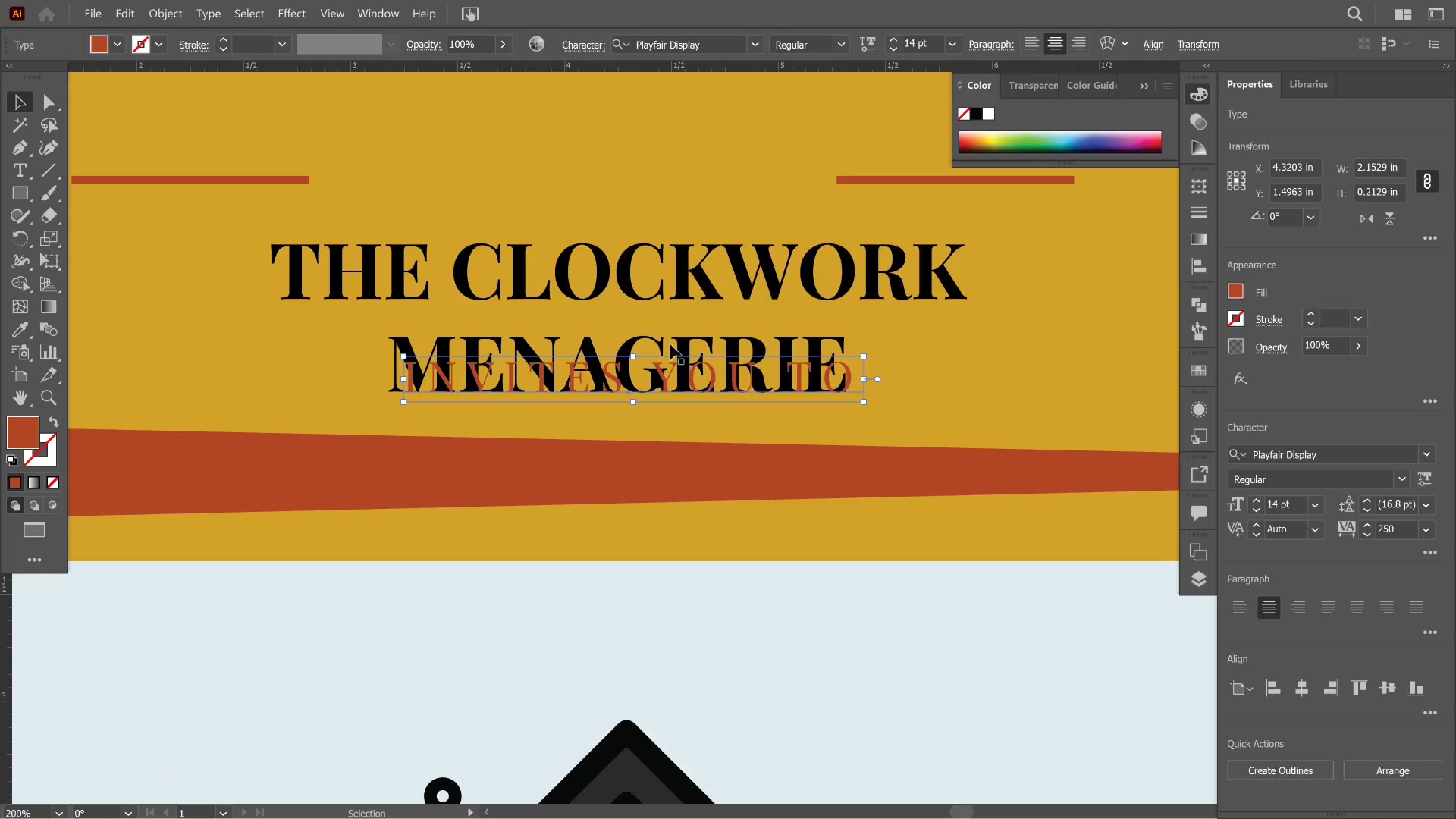 
key(Alt+AltLeft)
 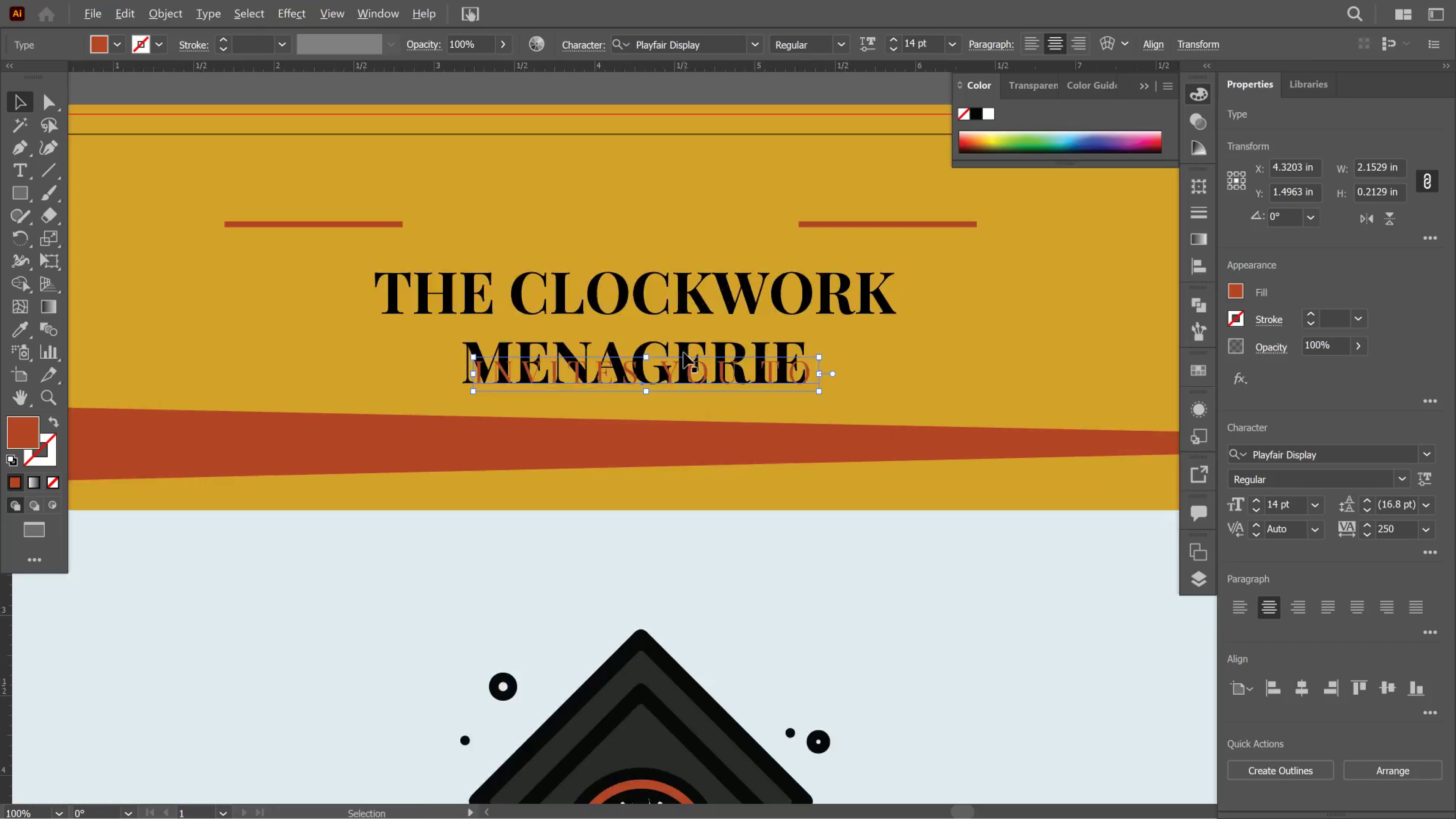 
scroll: coordinate [684, 353], scroll_direction: up, amount: 4.0
 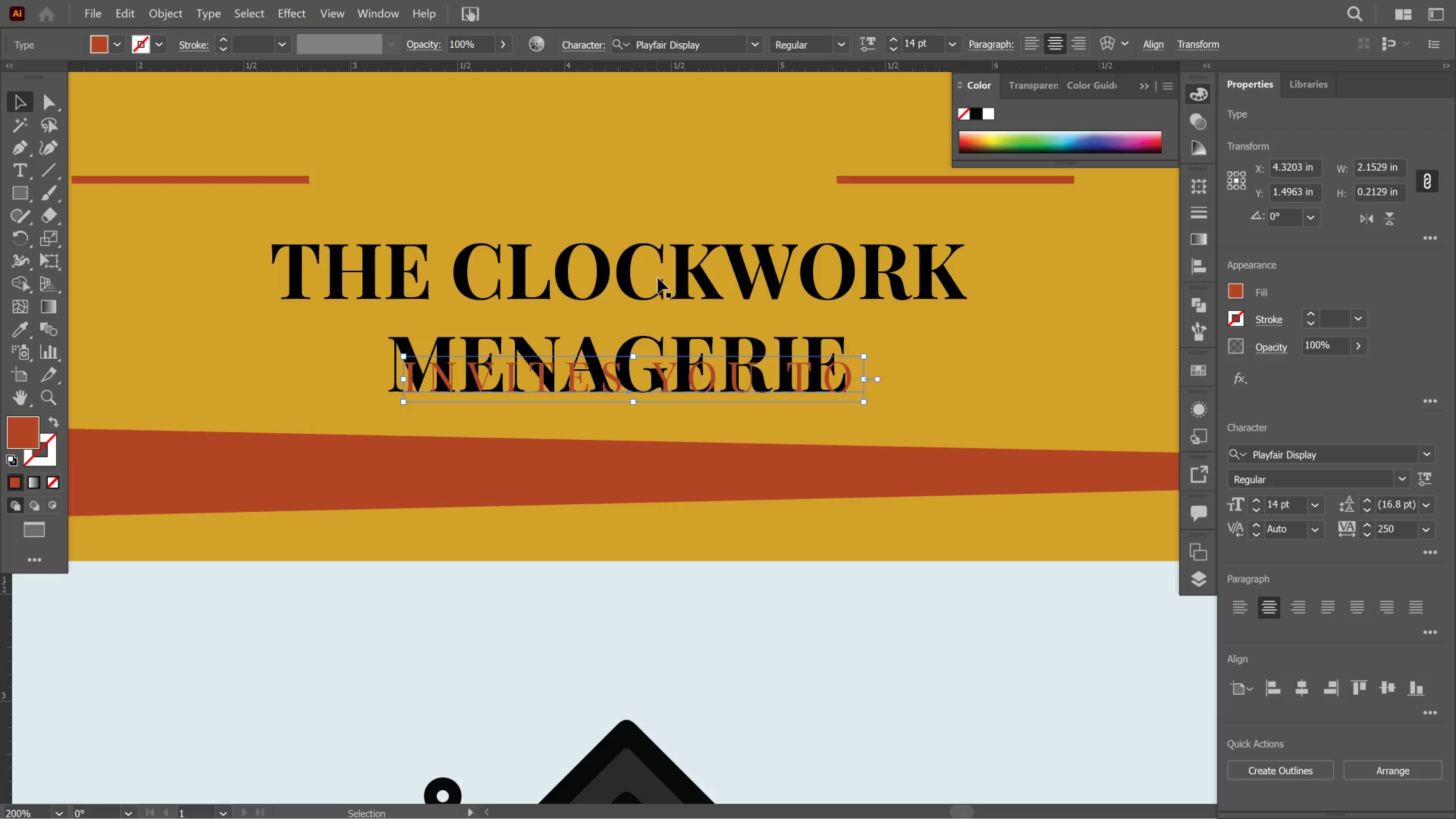 
left_click([658, 278])
 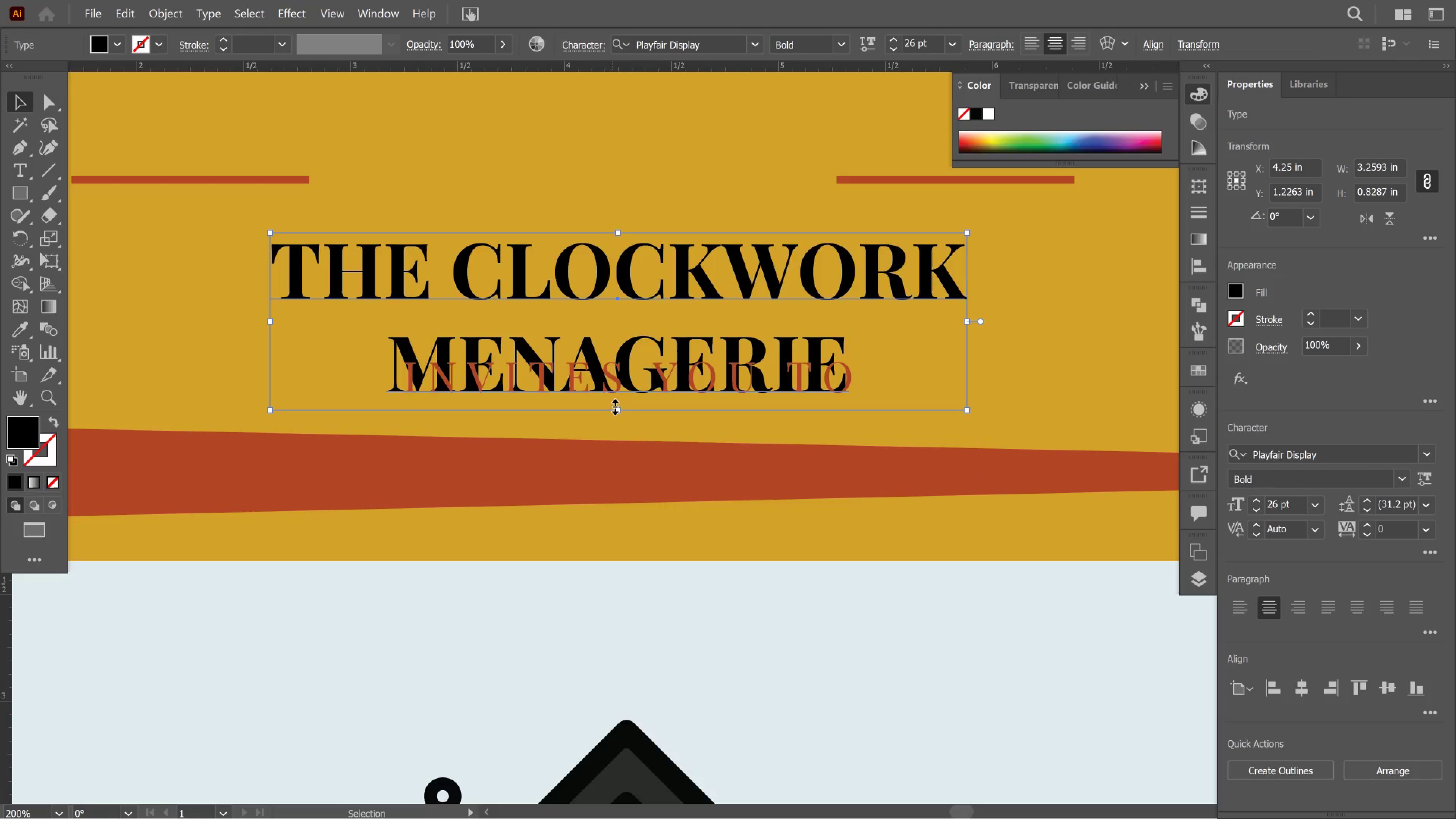 
left_click_drag(start_coordinate=[613, 405], to_coordinate=[605, 346])
 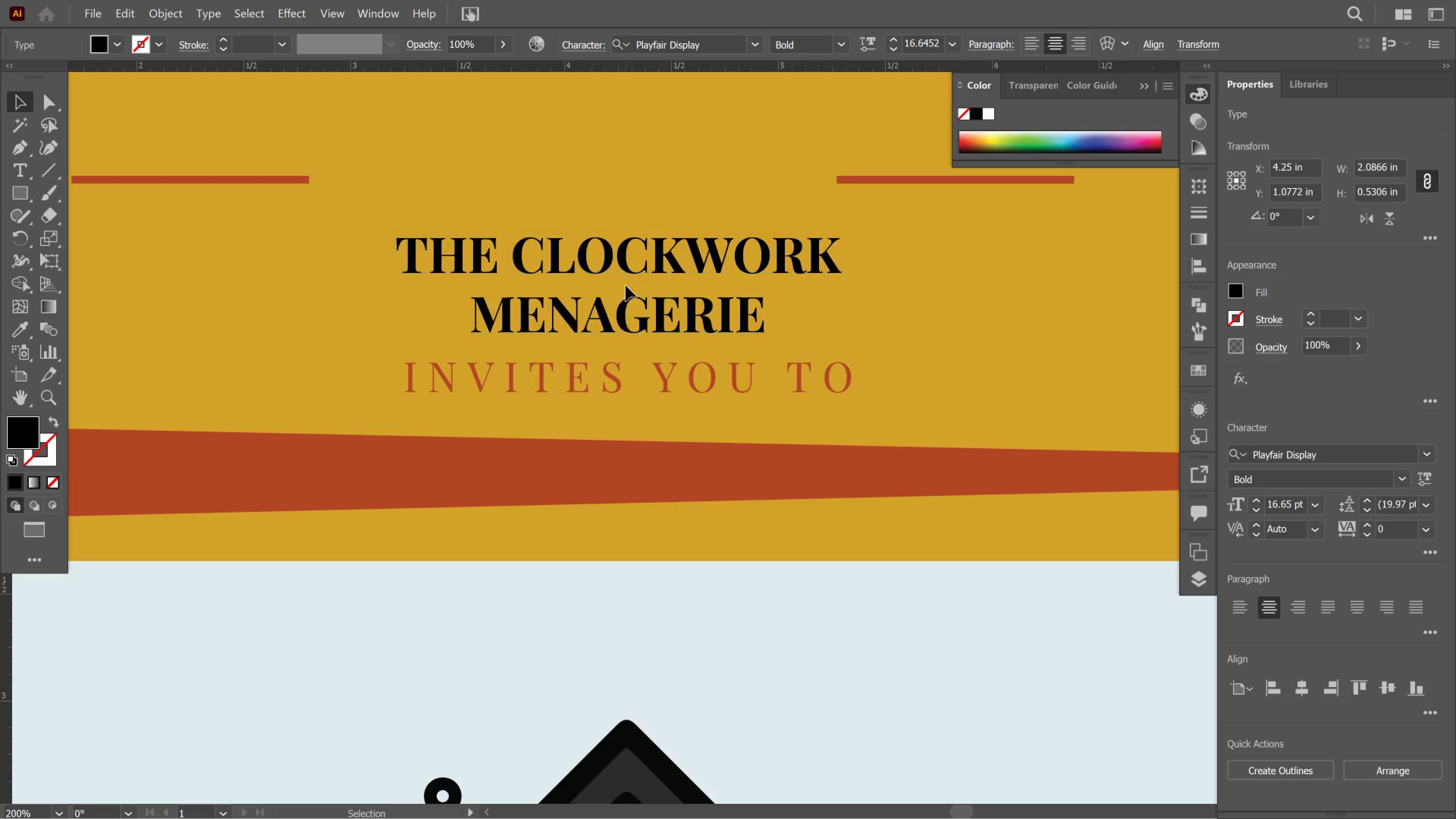 
hold_key(key=ShiftLeft, duration=0.87)
 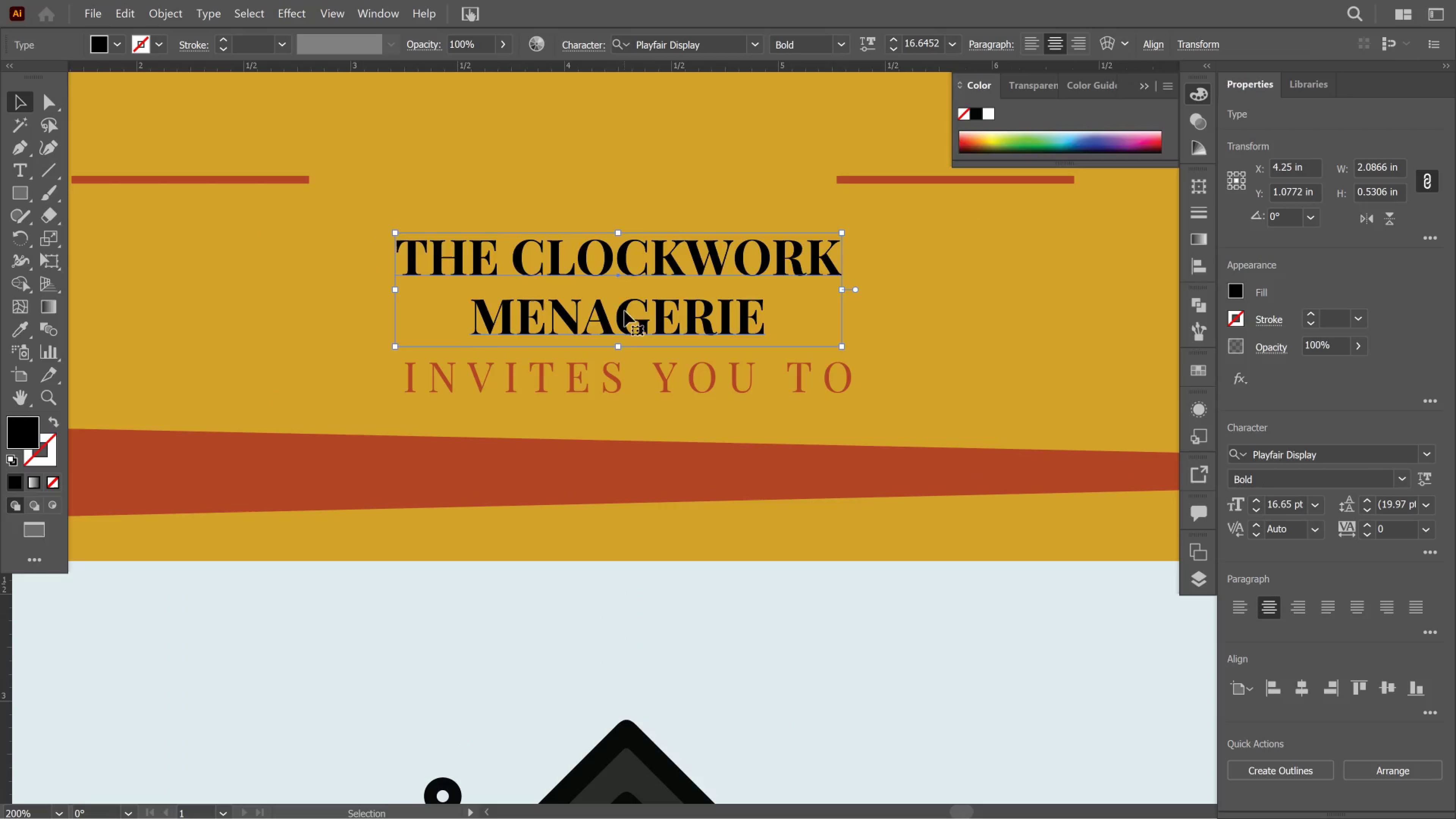 
left_click_drag(start_coordinate=[626, 309], to_coordinate=[621, 265])
 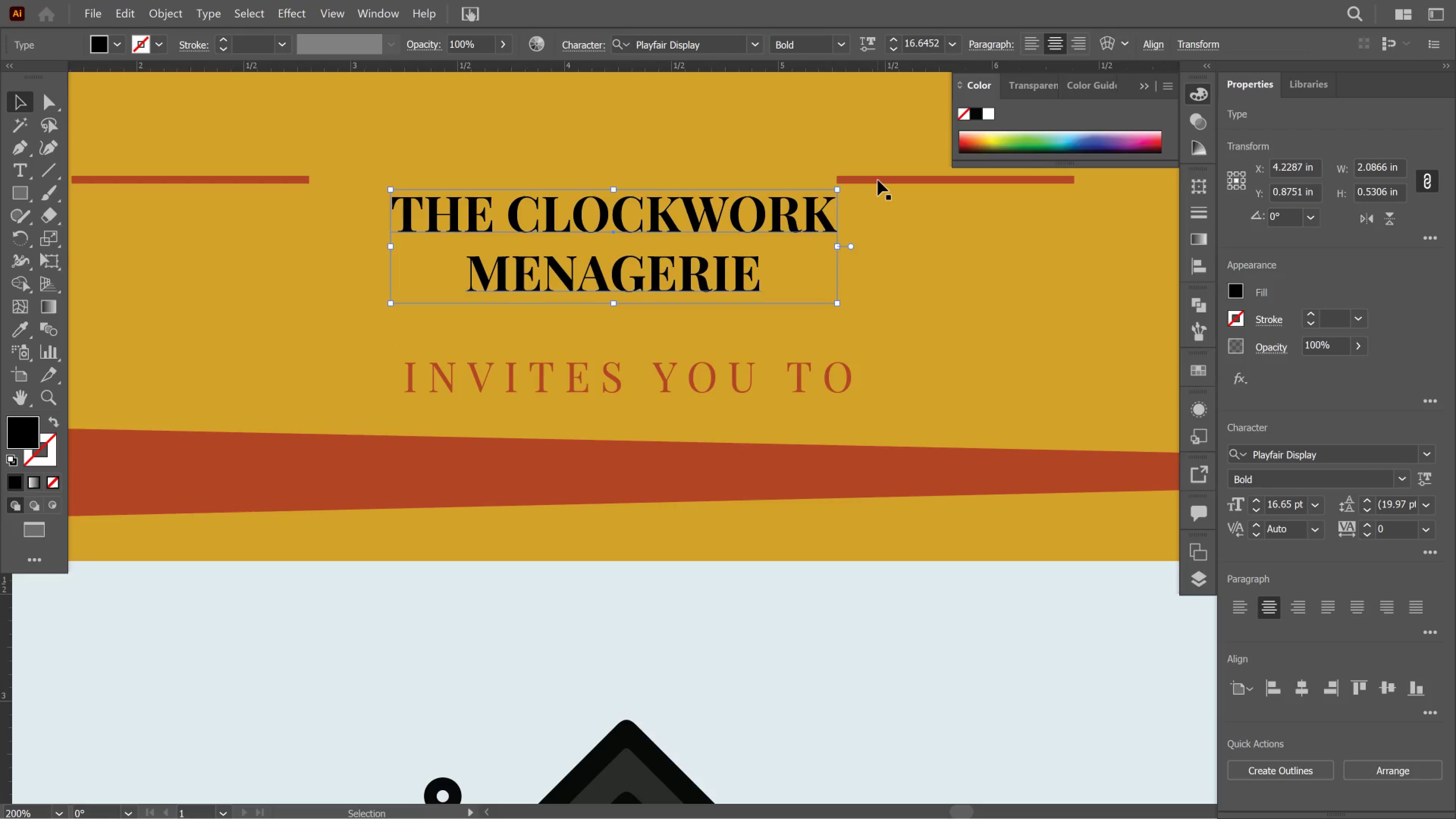 
left_click_drag(start_coordinate=[878, 180], to_coordinate=[926, 377])
 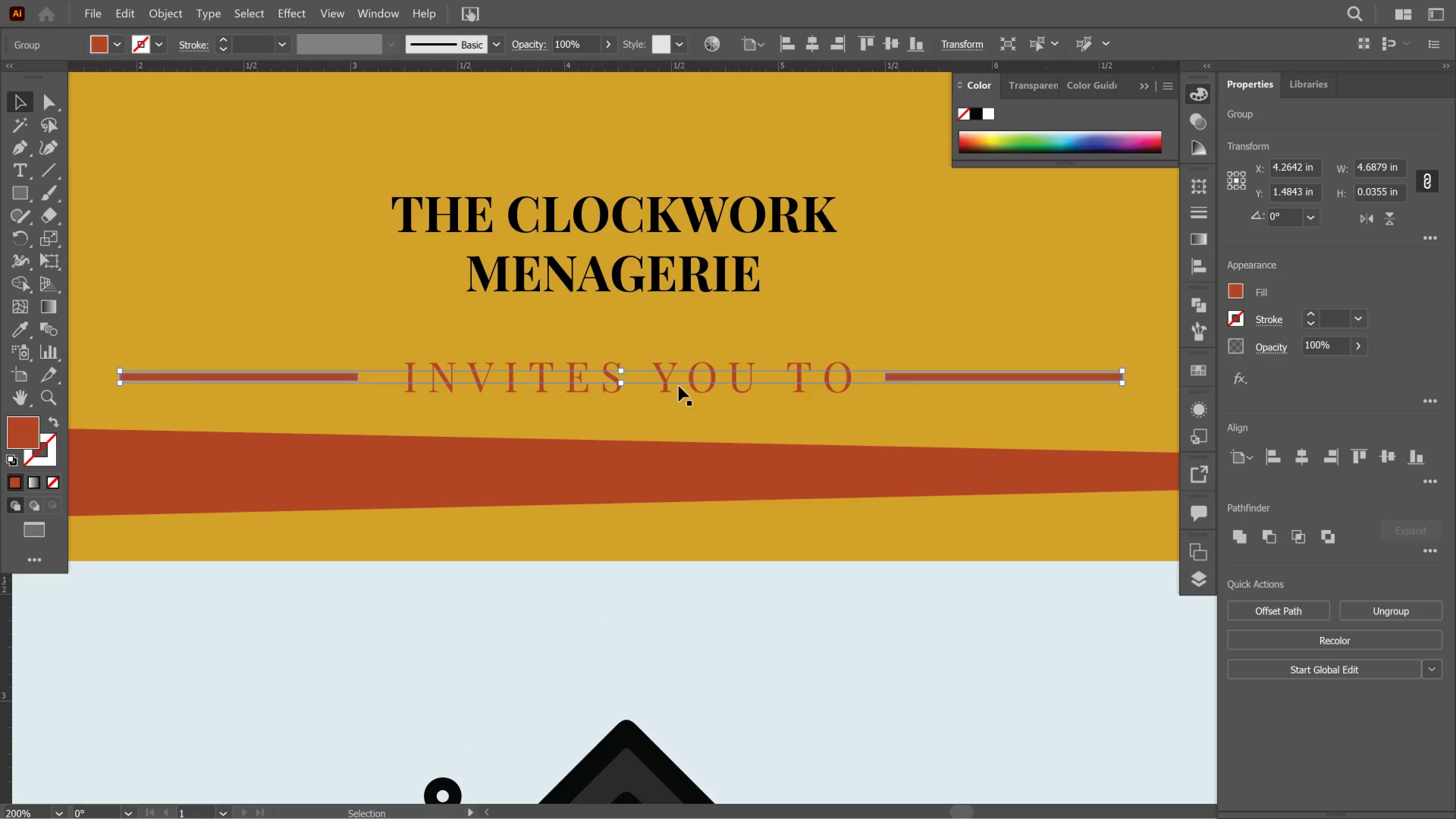 
left_click([679, 386])
 